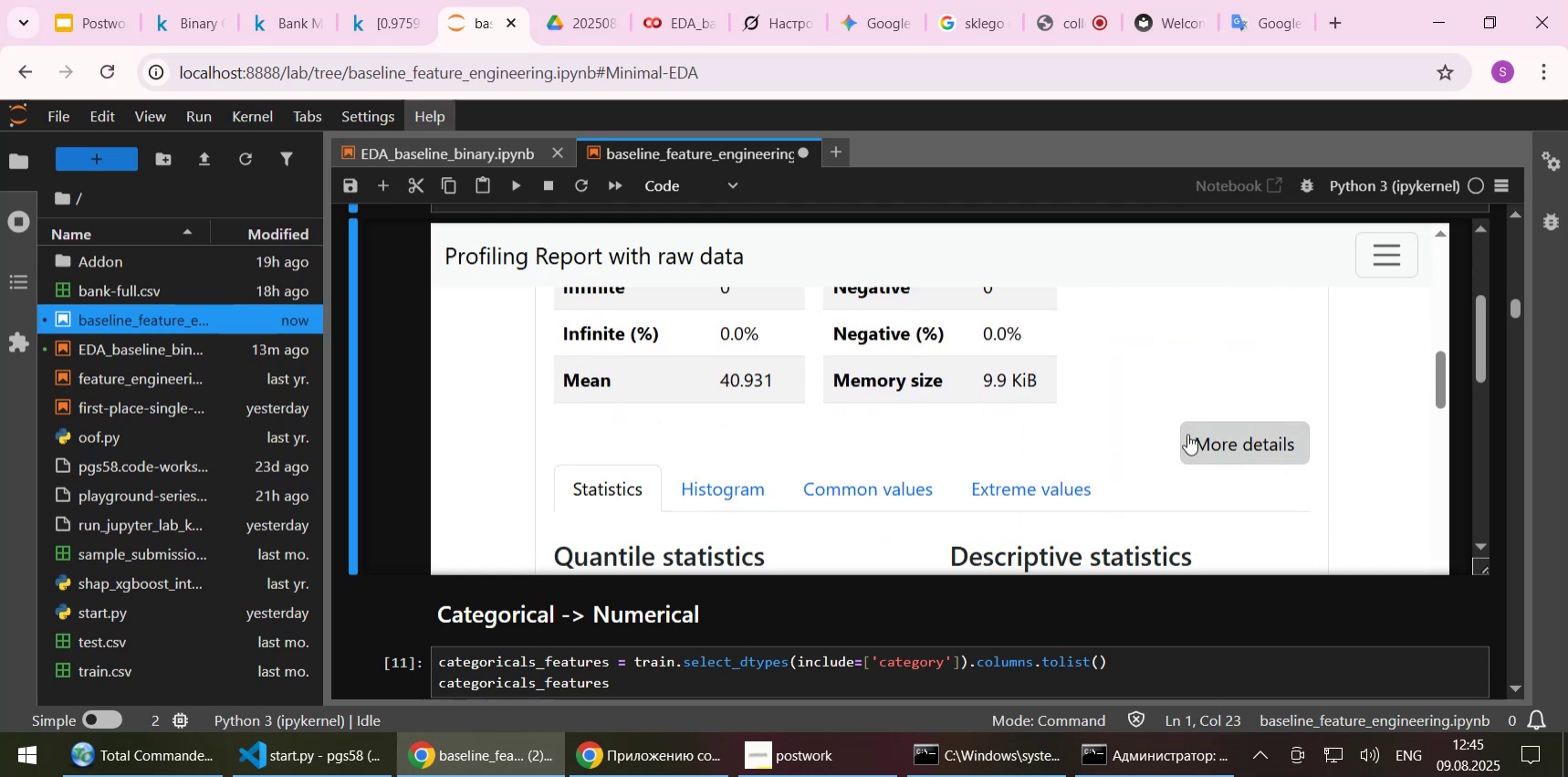 
scroll: coordinate [859, 445], scroll_direction: down, amount: 3.0
 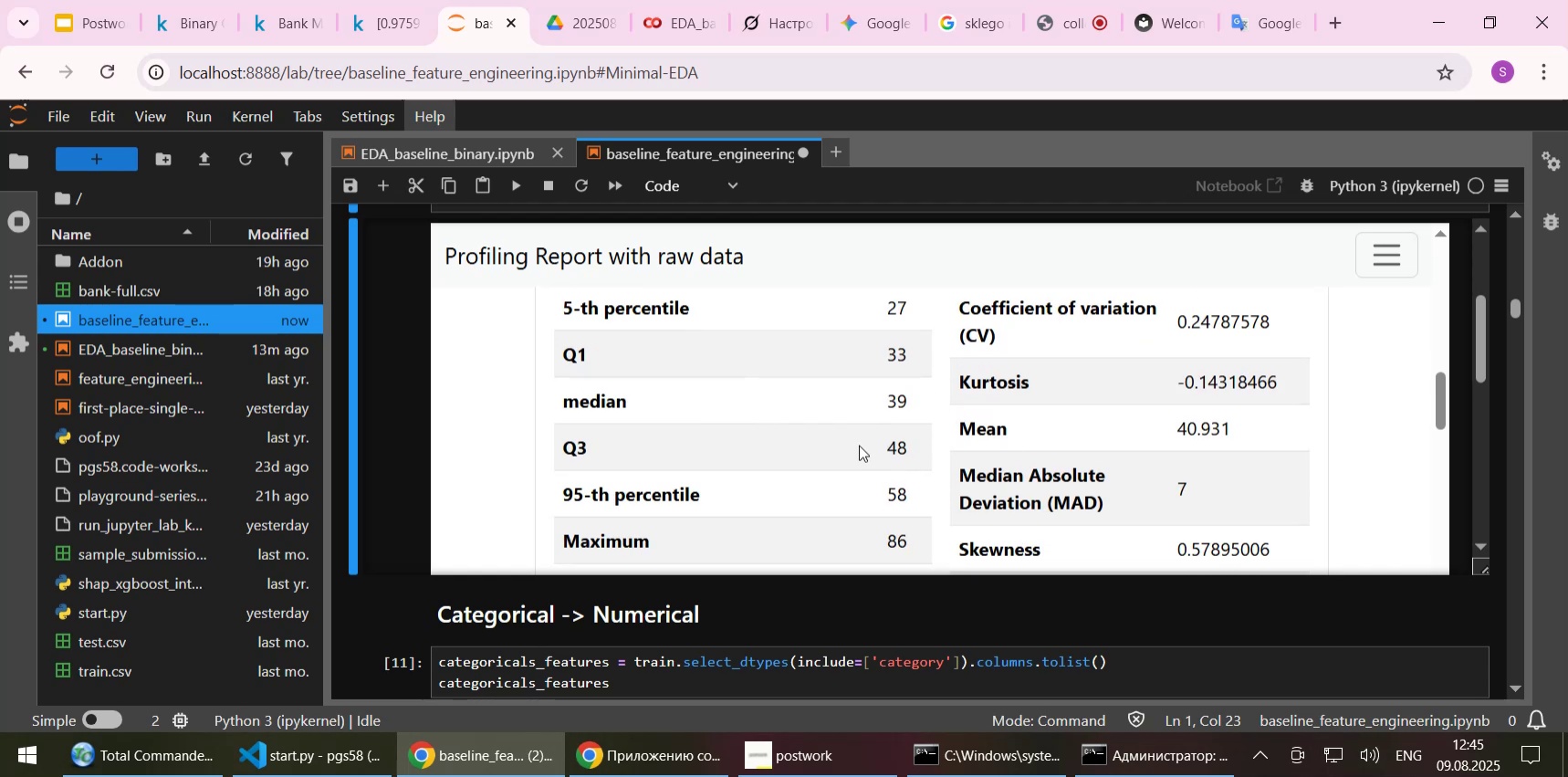 
scroll: coordinate [859, 445], scroll_direction: up, amount: 1.0
 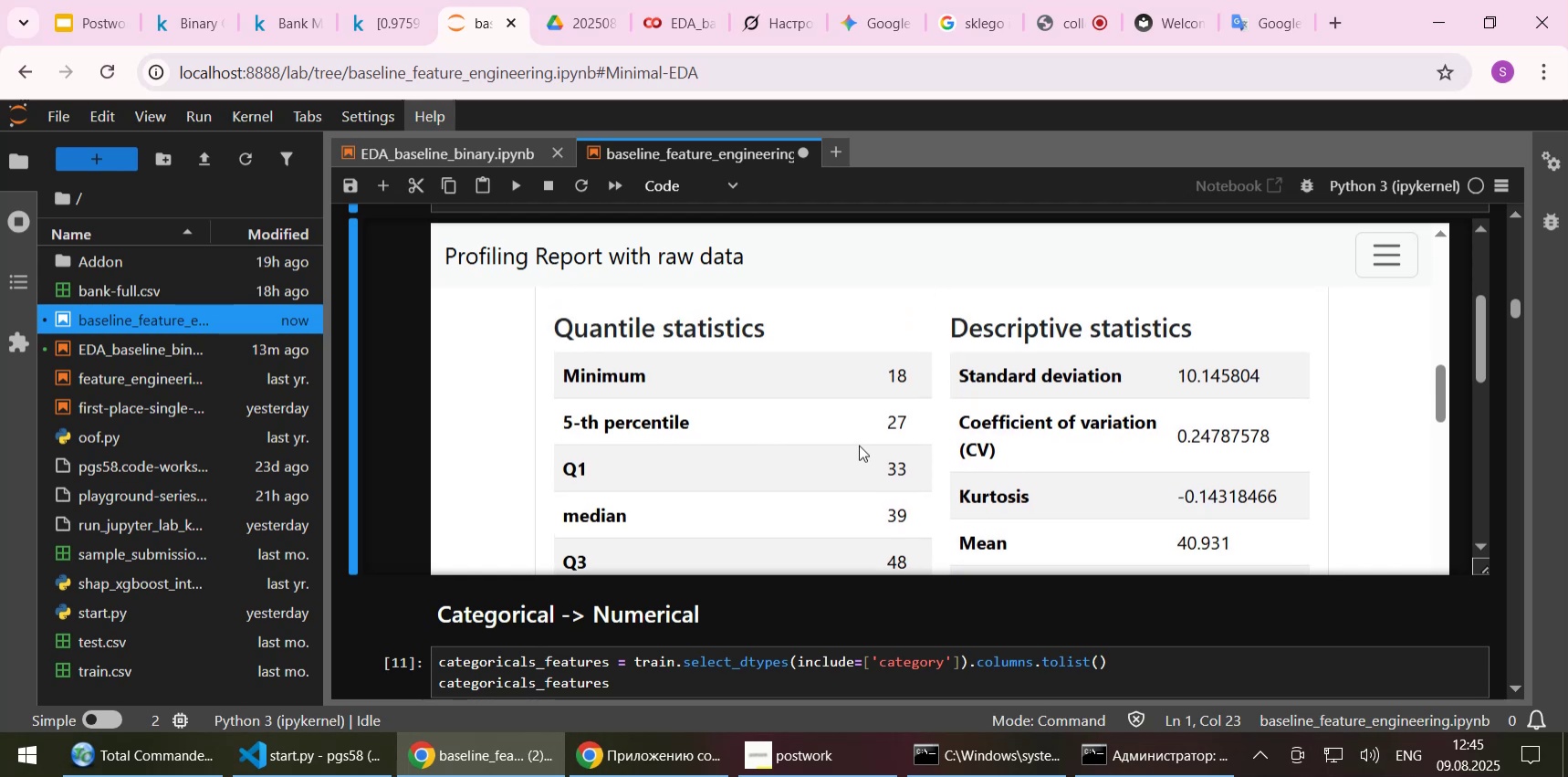 
scroll: coordinate [859, 445], scroll_direction: down, amount: 3.0
 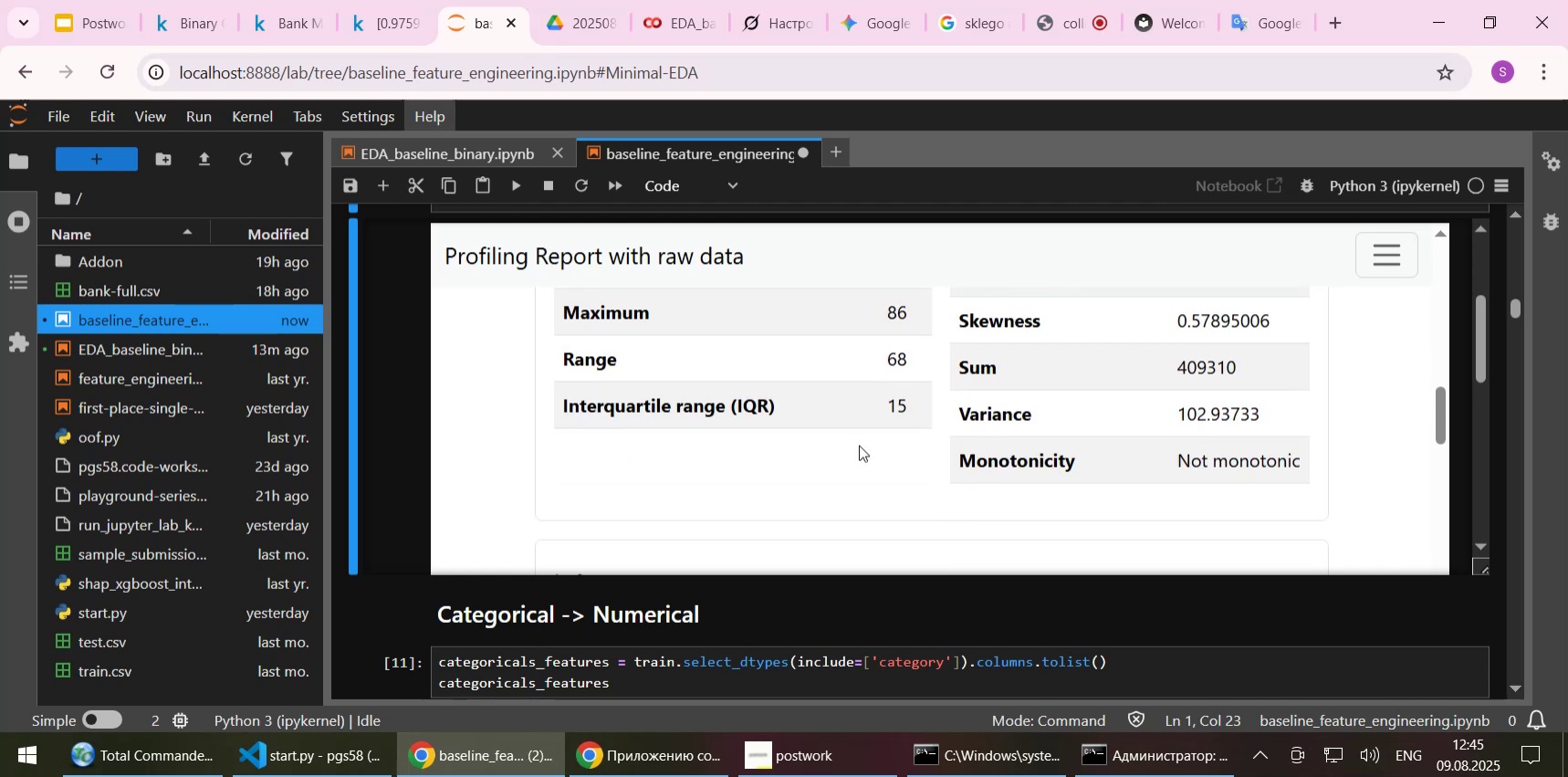 
scroll: coordinate [859, 445], scroll_direction: up, amount: 3.0
 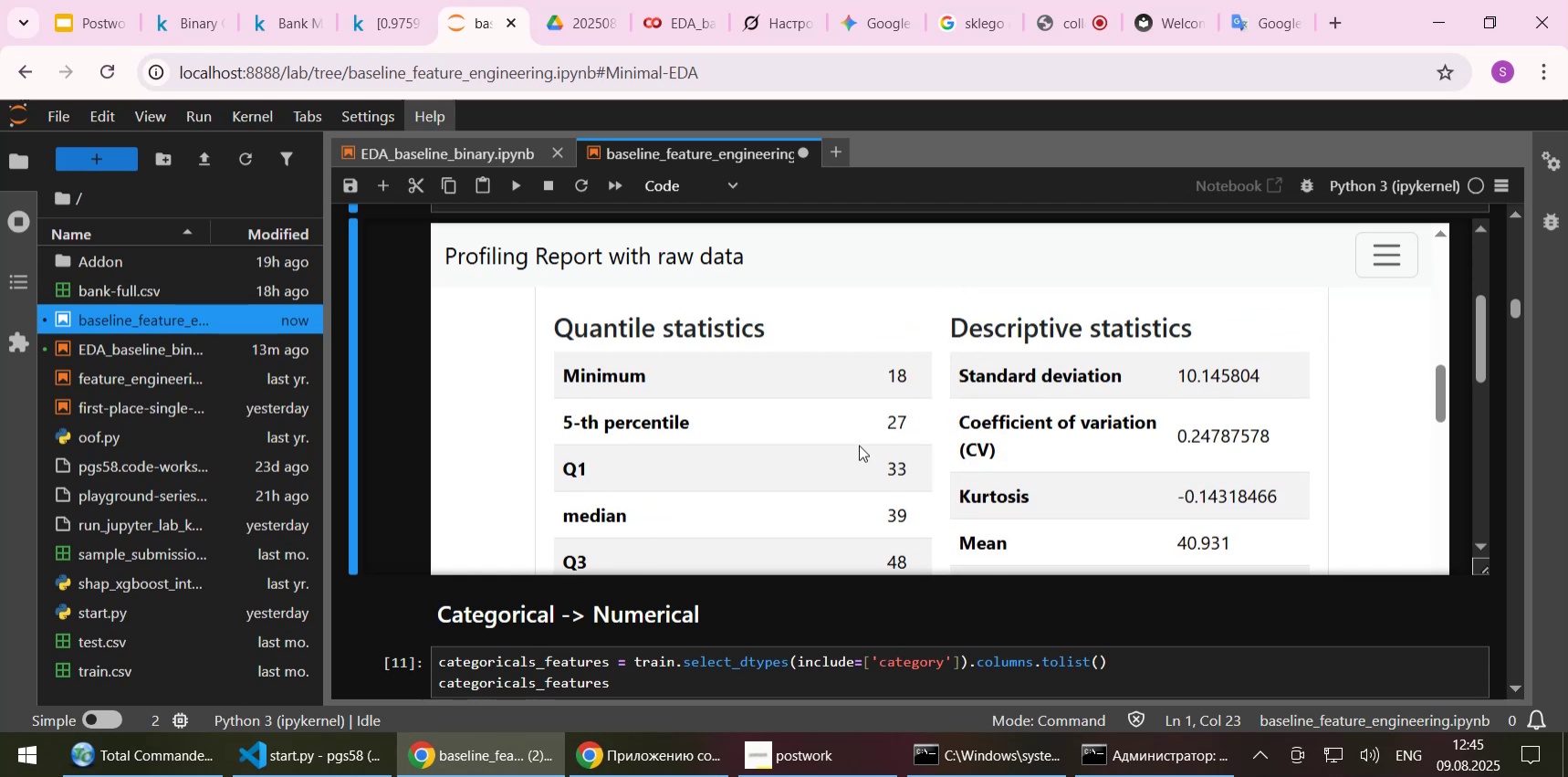 
scroll: coordinate [859, 445], scroll_direction: down, amount: 3.0
 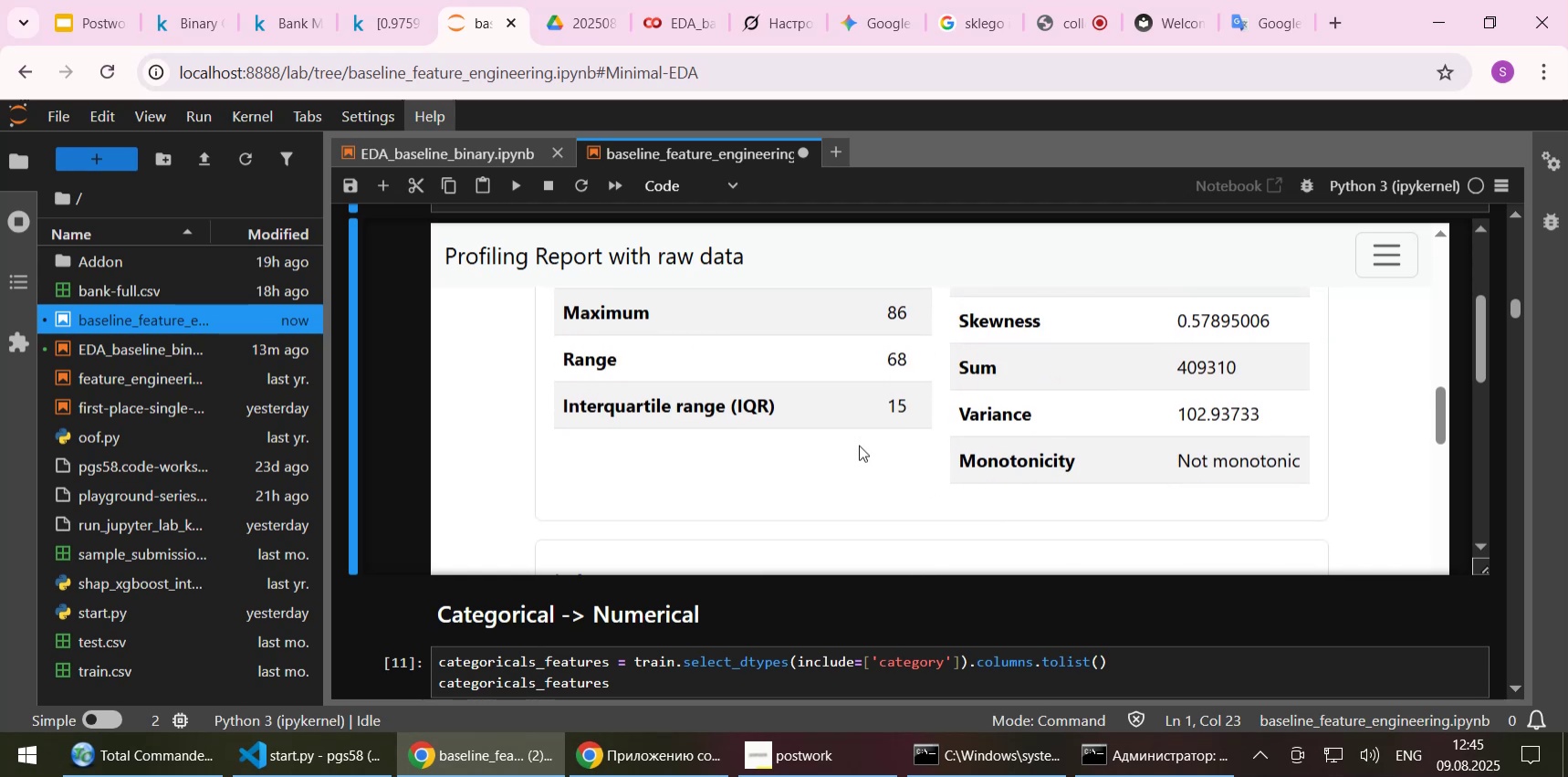 
scroll: coordinate [859, 445], scroll_direction: up, amount: 5.0
 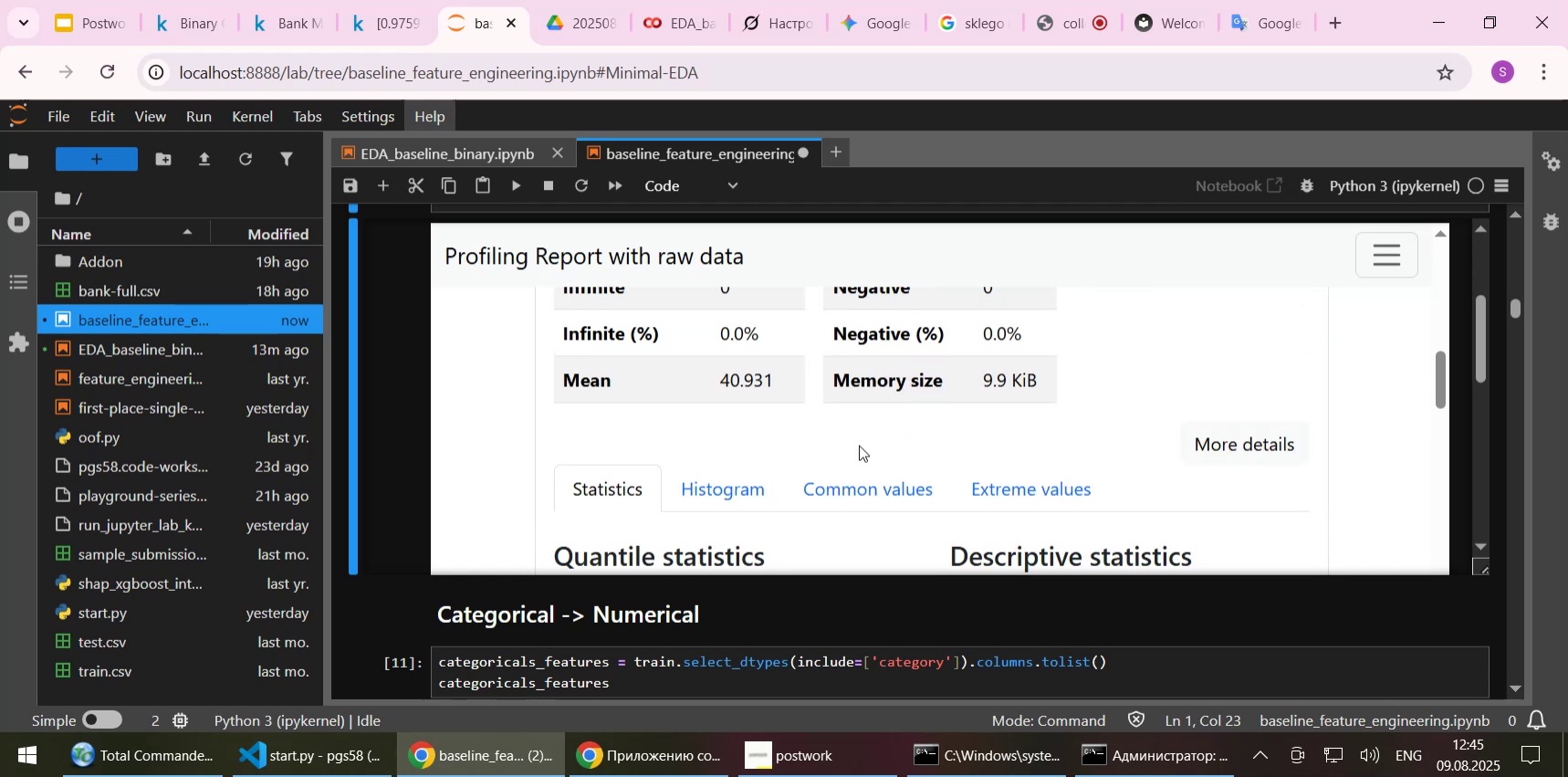 
scroll: coordinate [859, 445], scroll_direction: none, amount: 0.0
 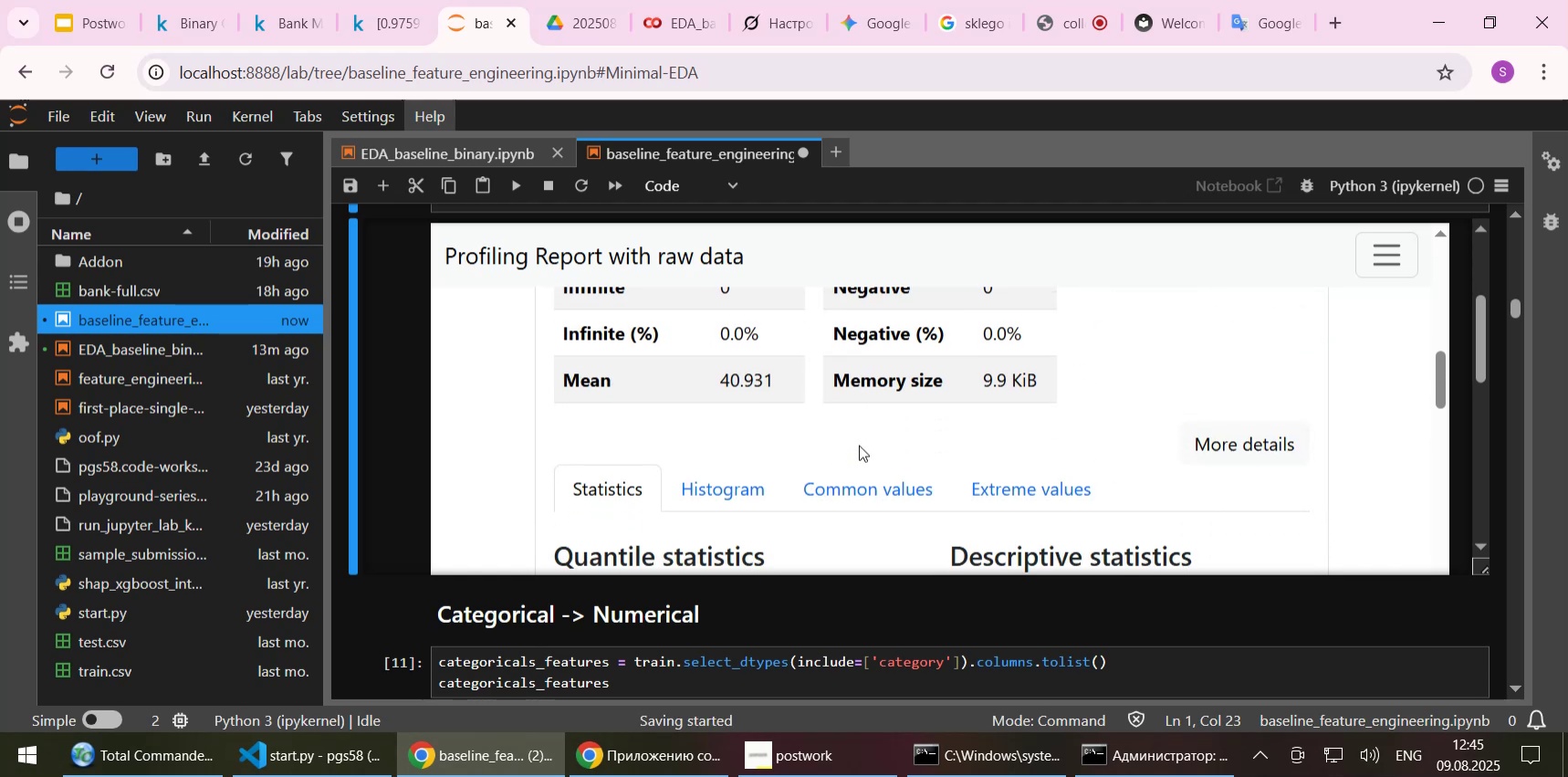 
scroll: coordinate [859, 445], scroll_direction: up, amount: 1.0
 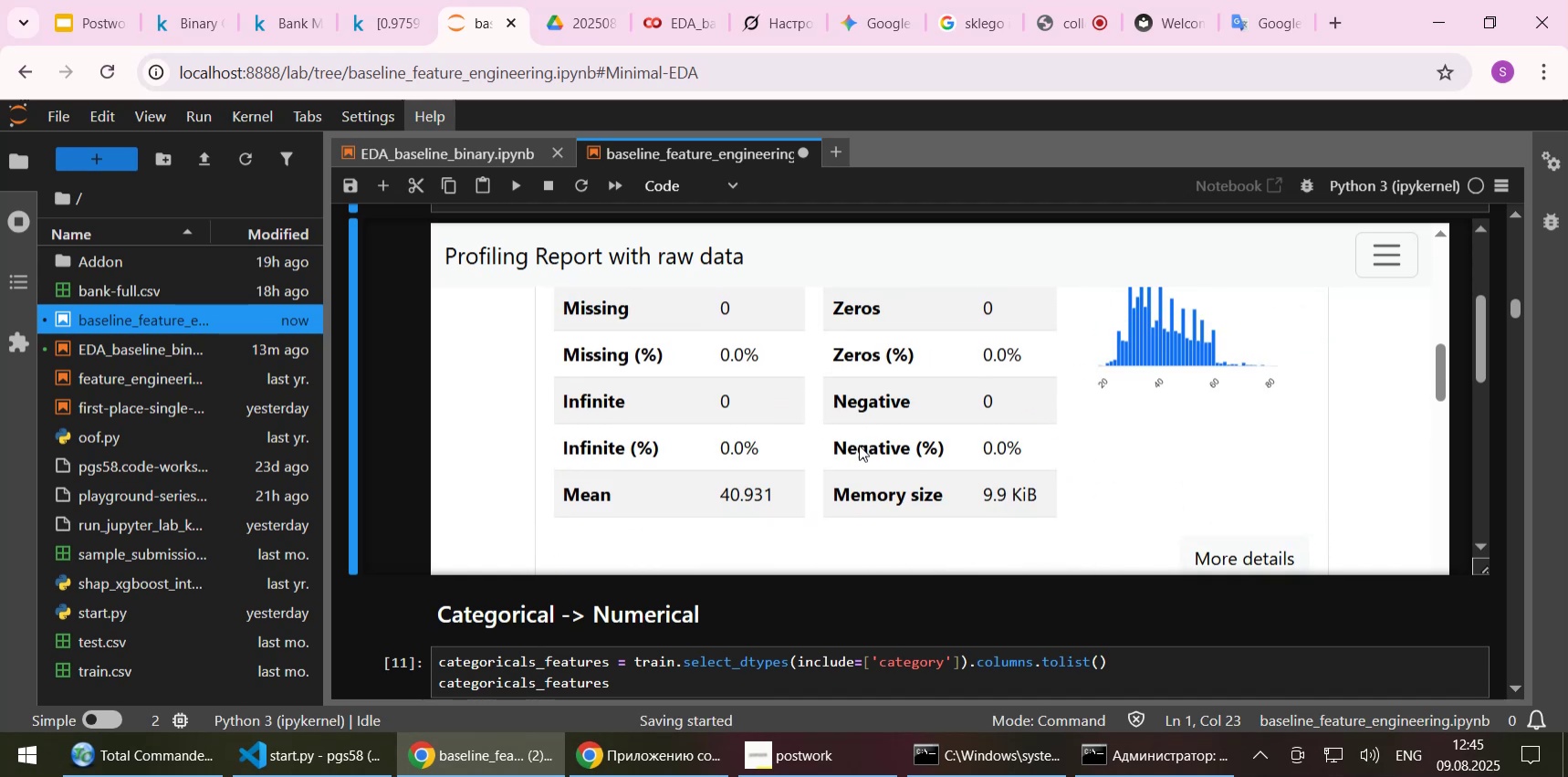 
scroll: coordinate [862, 446], scroll_direction: down, amount: 1.0
 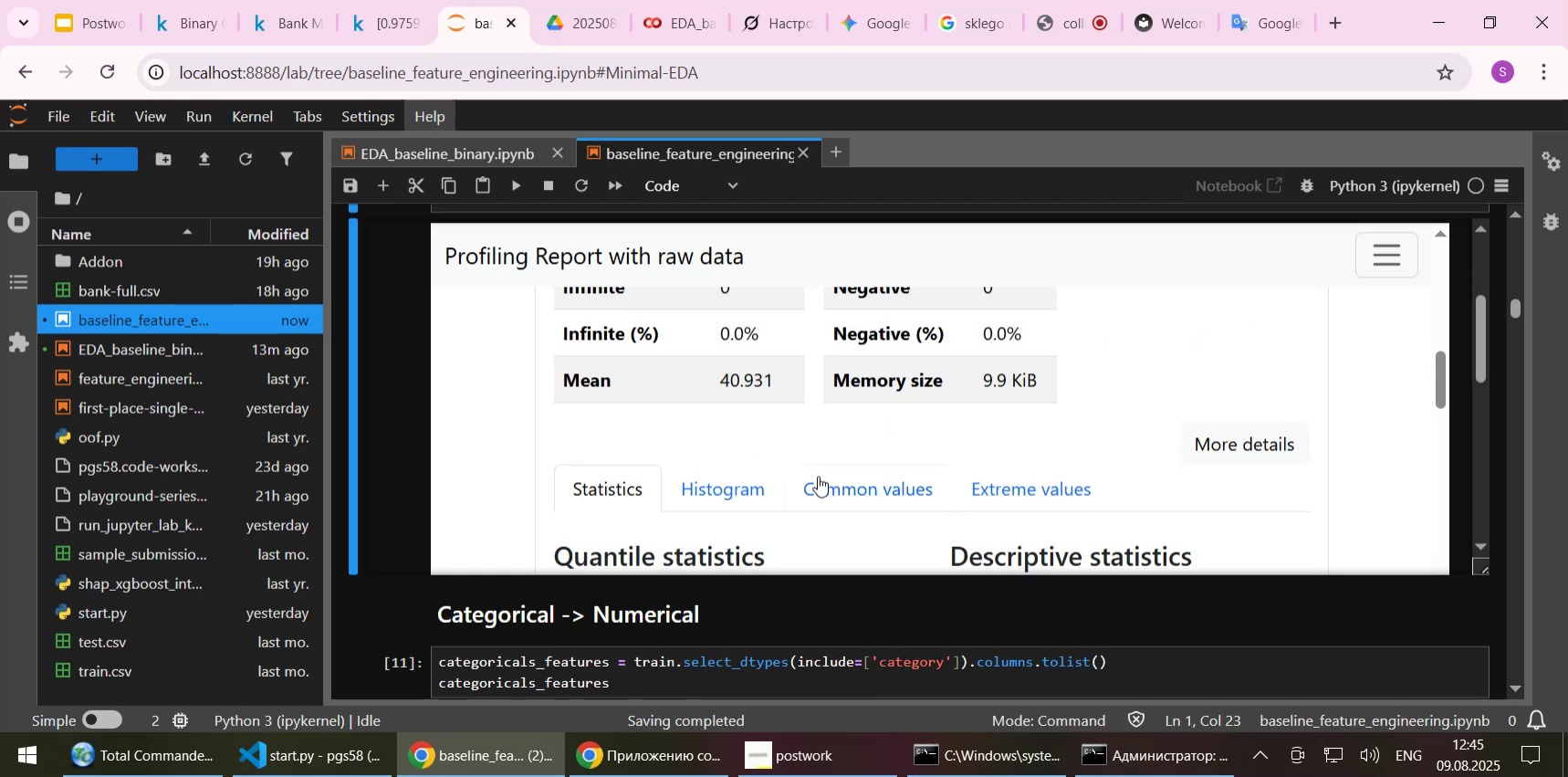 
left_click([759, 491])
 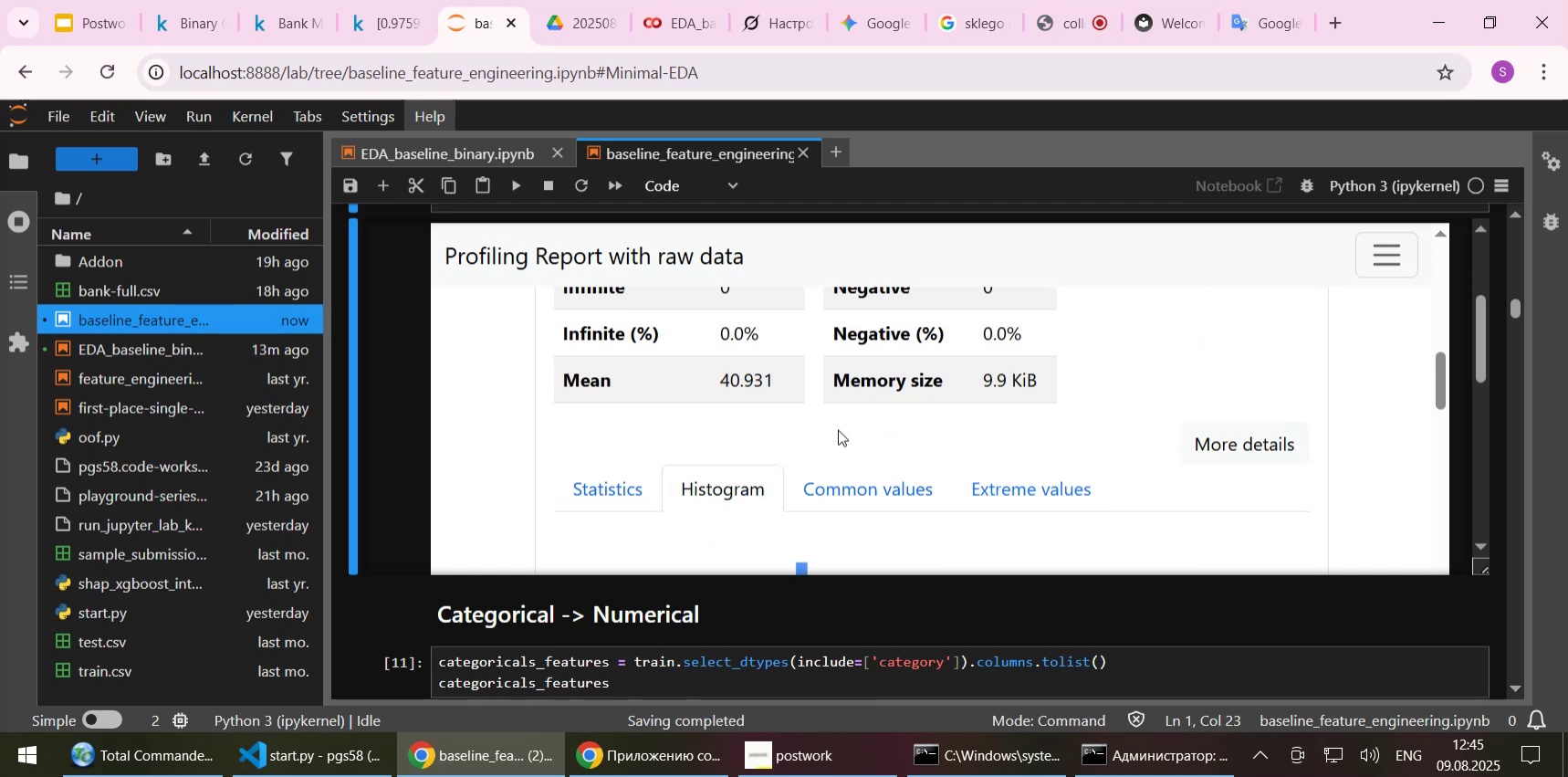 
scroll: coordinate [988, 391], scroll_direction: down, amount: 3.0
 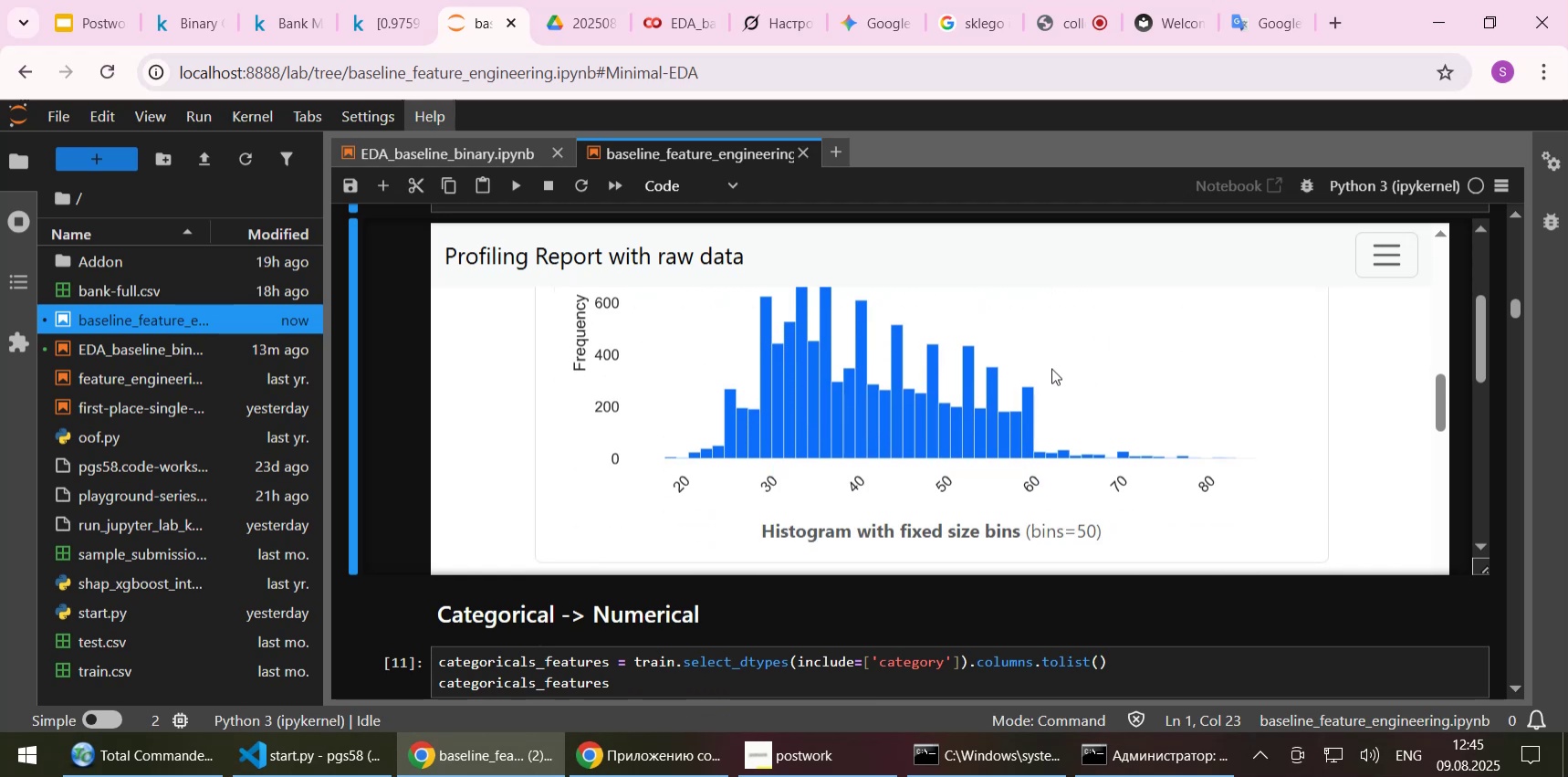 
scroll: coordinate [1051, 368], scroll_direction: up, amount: 2.0
 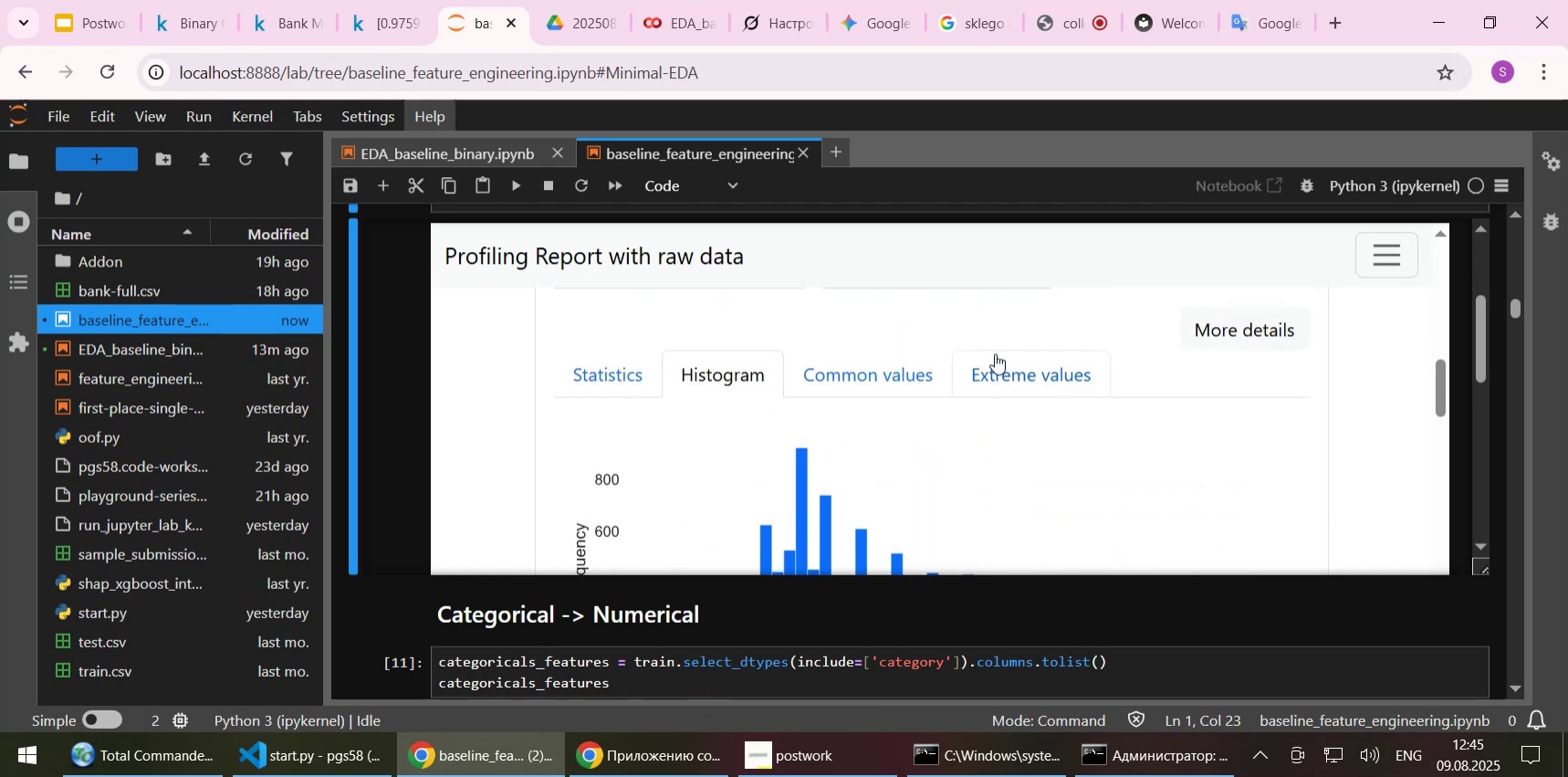 
left_click([899, 362])
 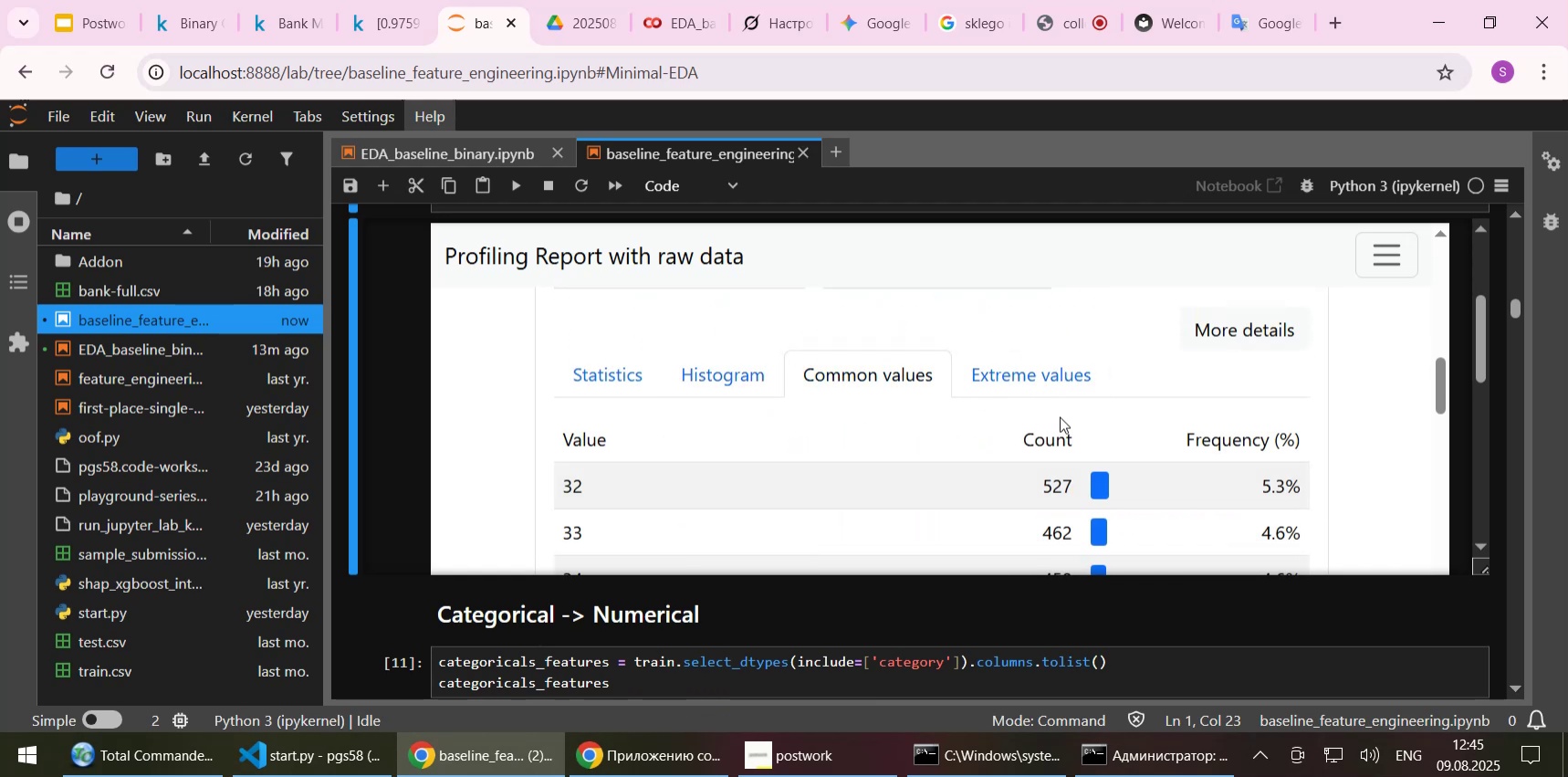 
scroll: coordinate [956, 452], scroll_direction: down, amount: 2.0
 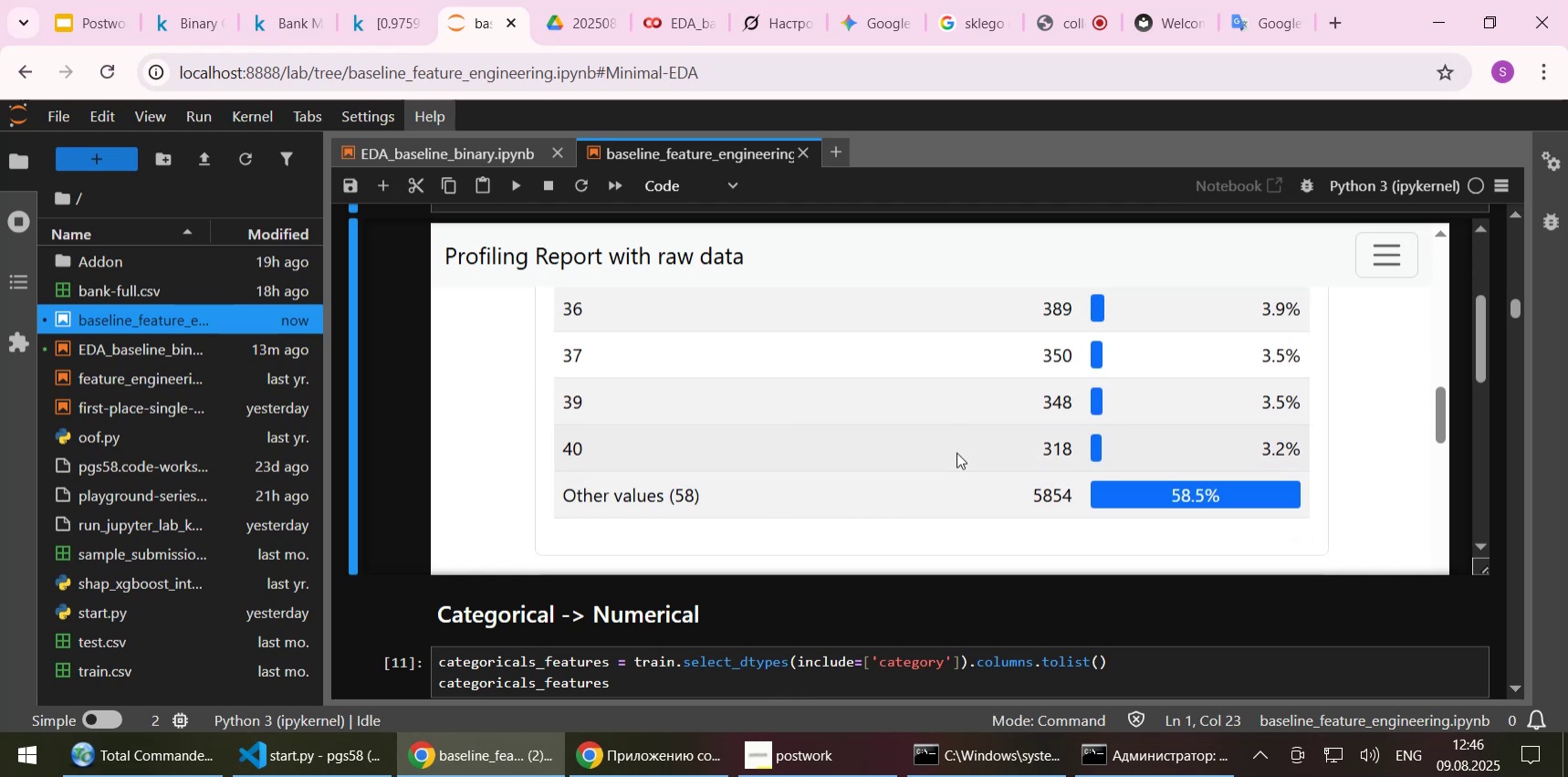 
scroll: coordinate [956, 452], scroll_direction: up, amount: 3.0
 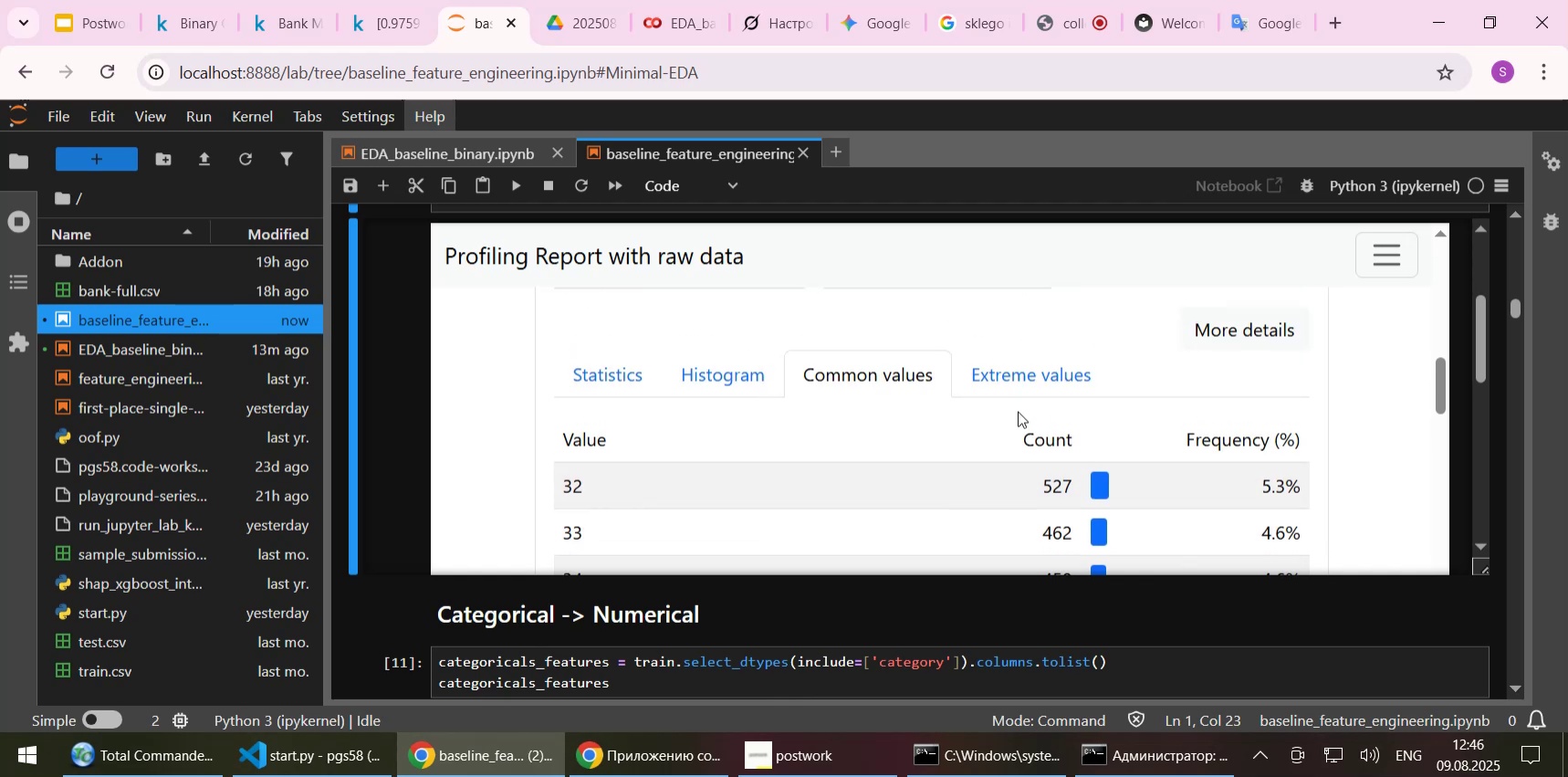 
left_click([1030, 383])
 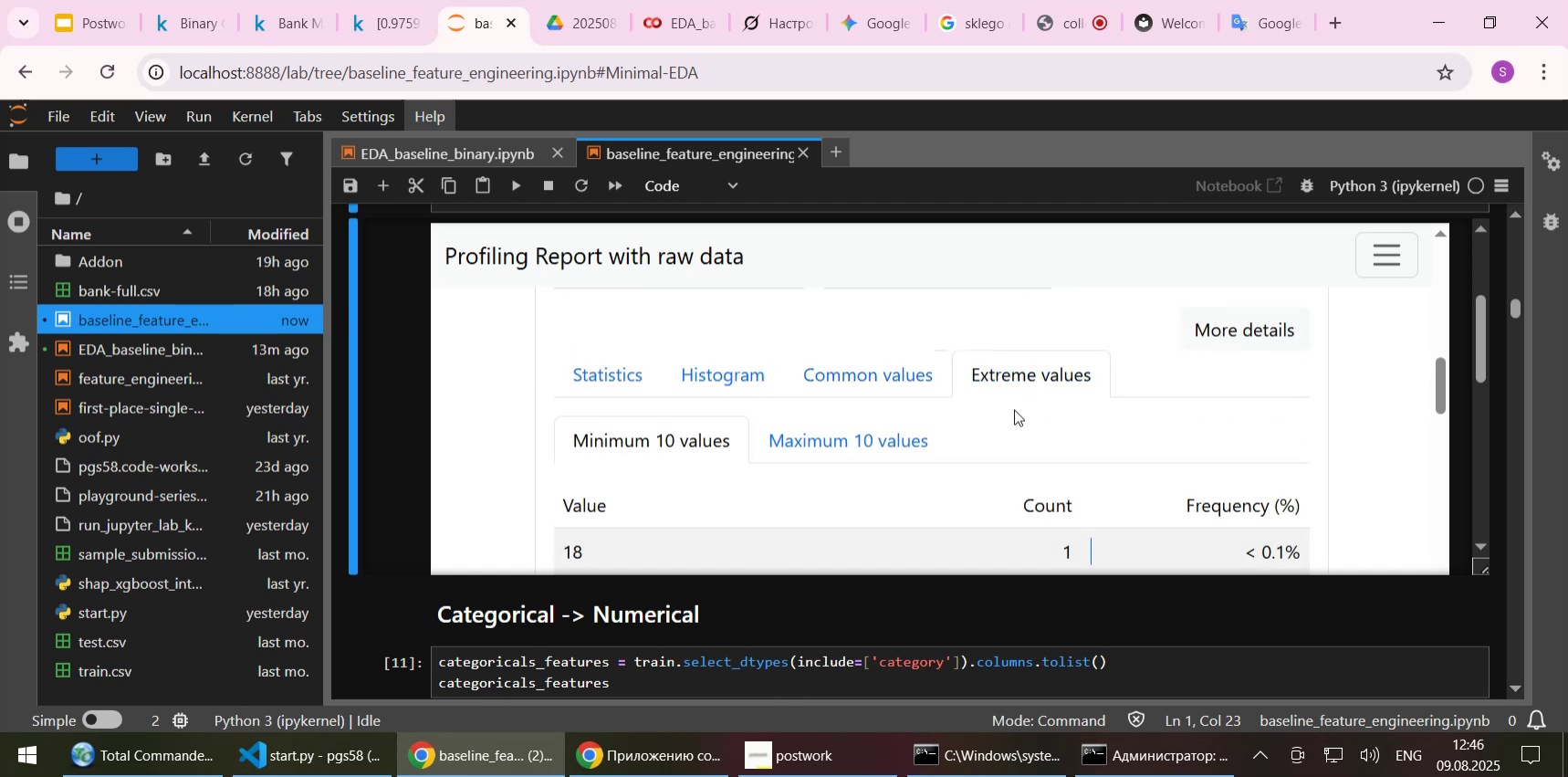 
scroll: coordinate [999, 437], scroll_direction: down, amount: 2.0
 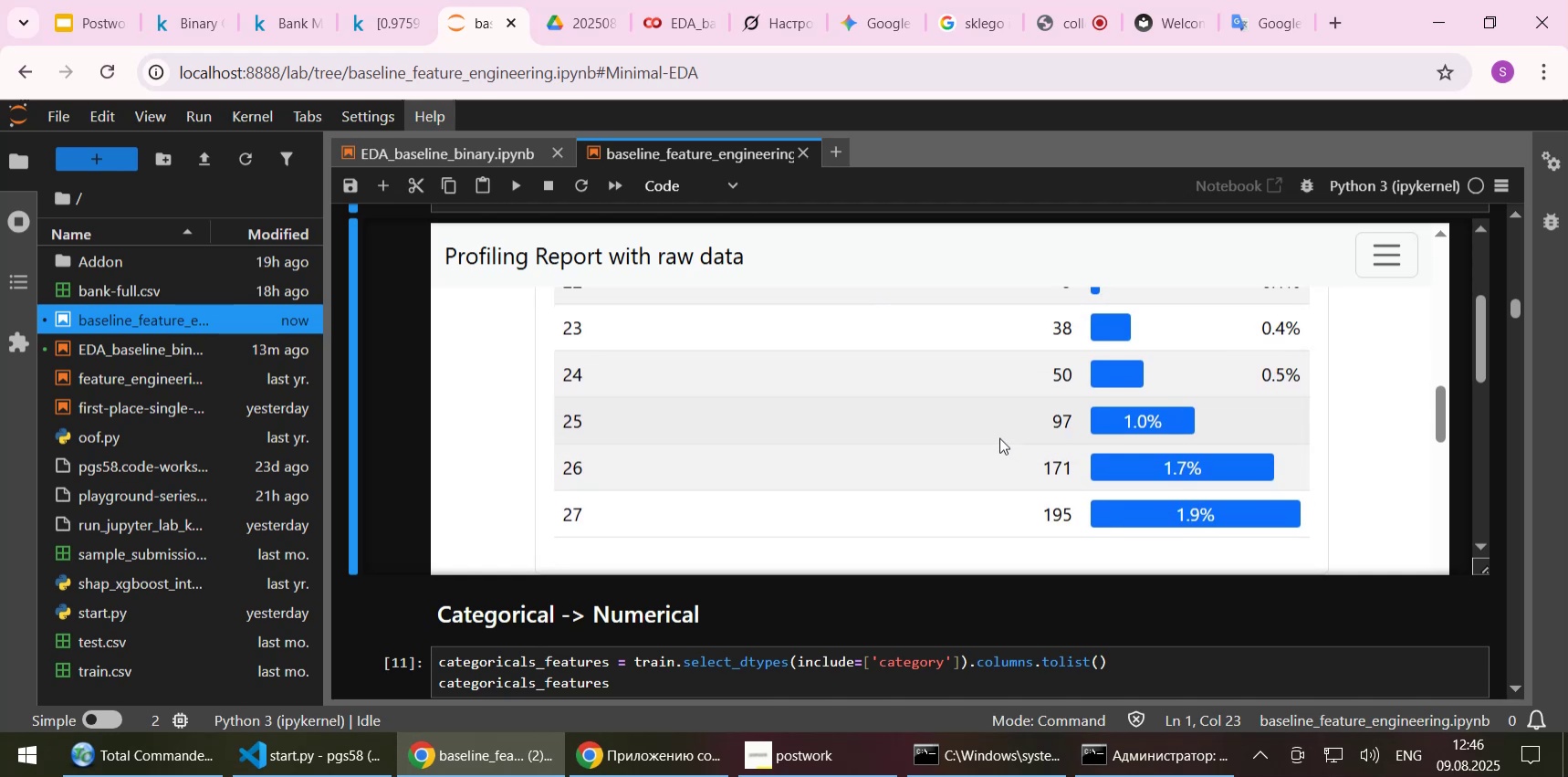 
scroll: coordinate [999, 437], scroll_direction: up, amount: 2.0
 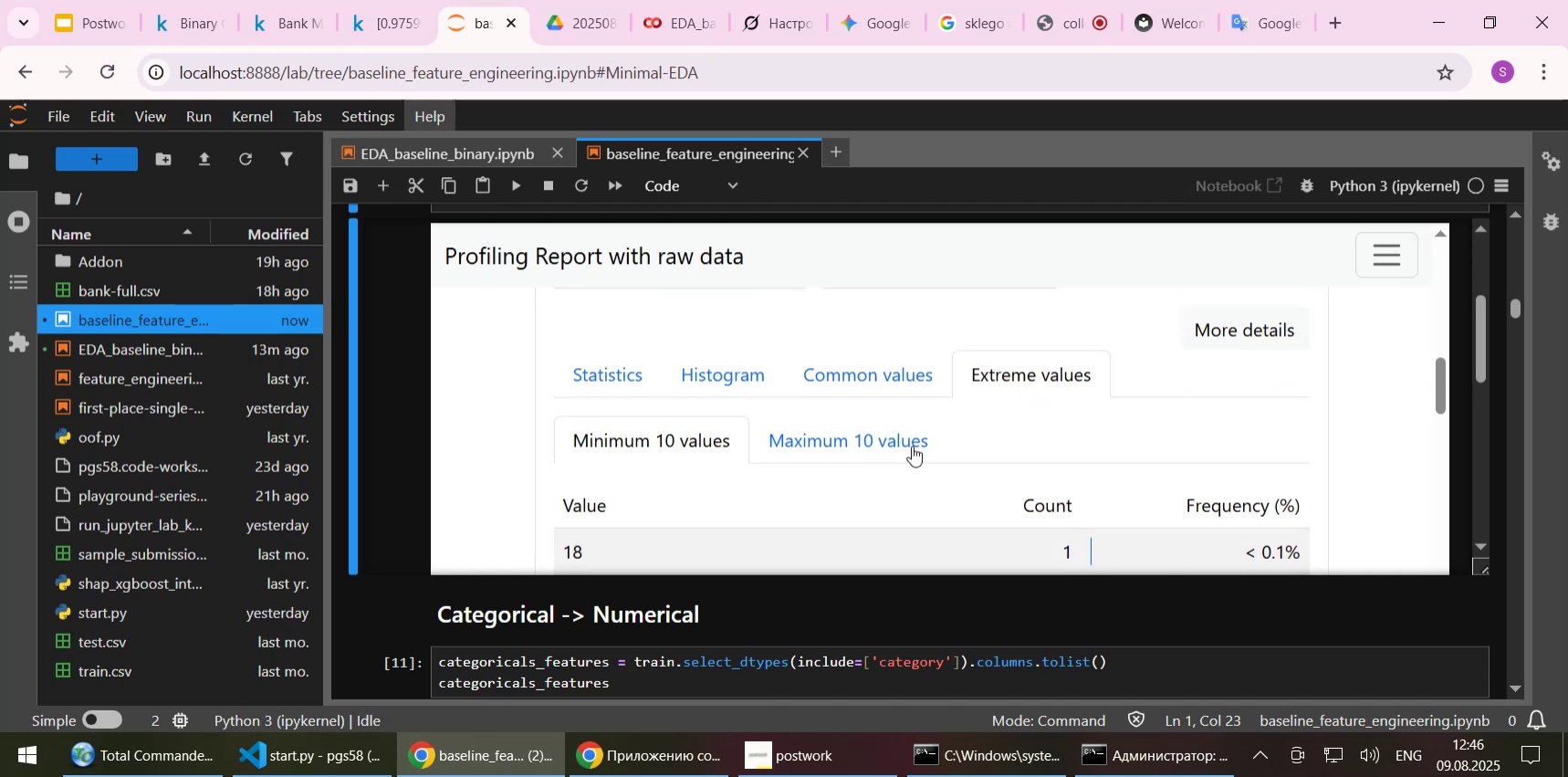 
left_click([844, 445])
 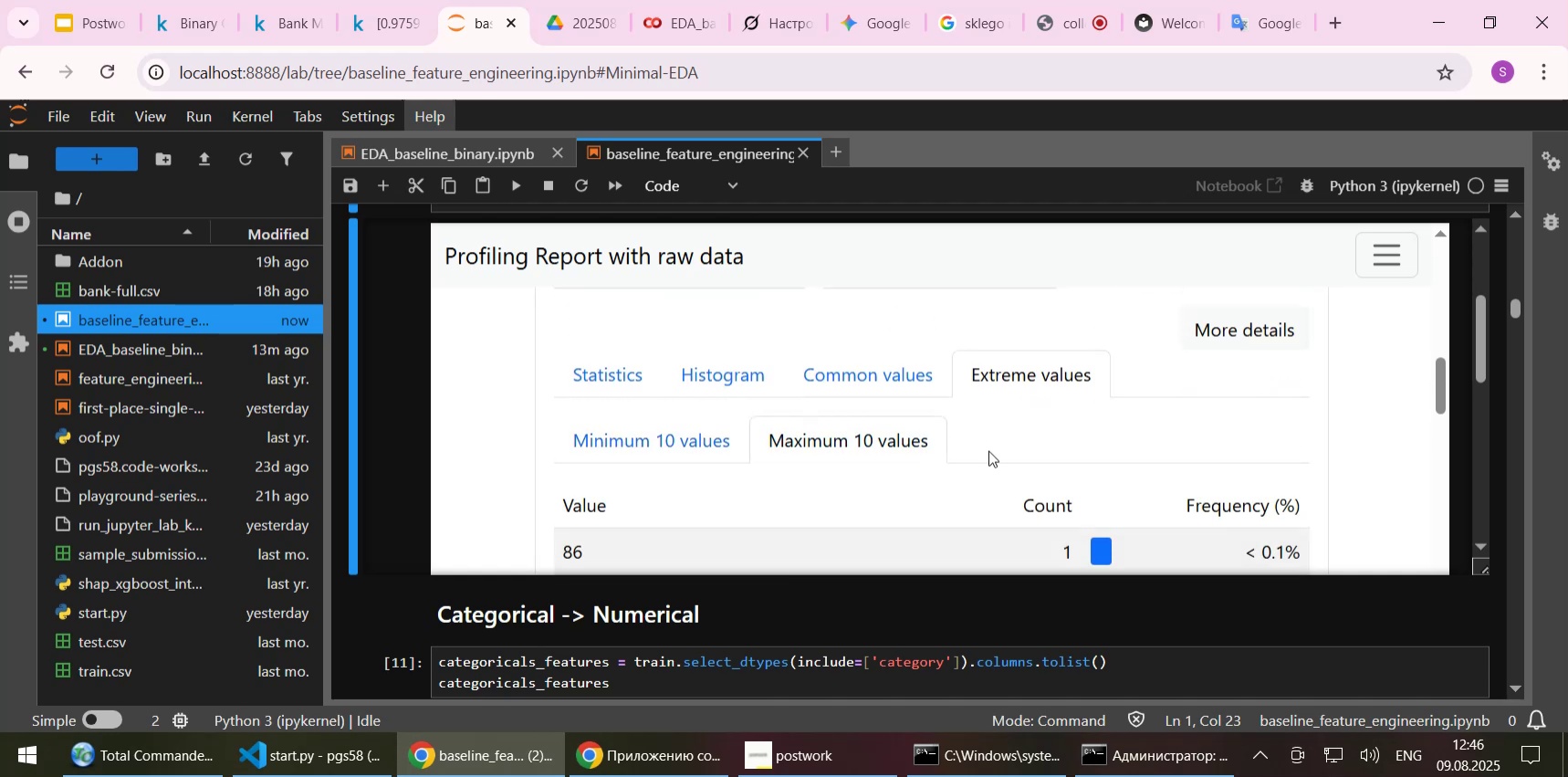 
scroll: coordinate [988, 450], scroll_direction: down, amount: 1.0
 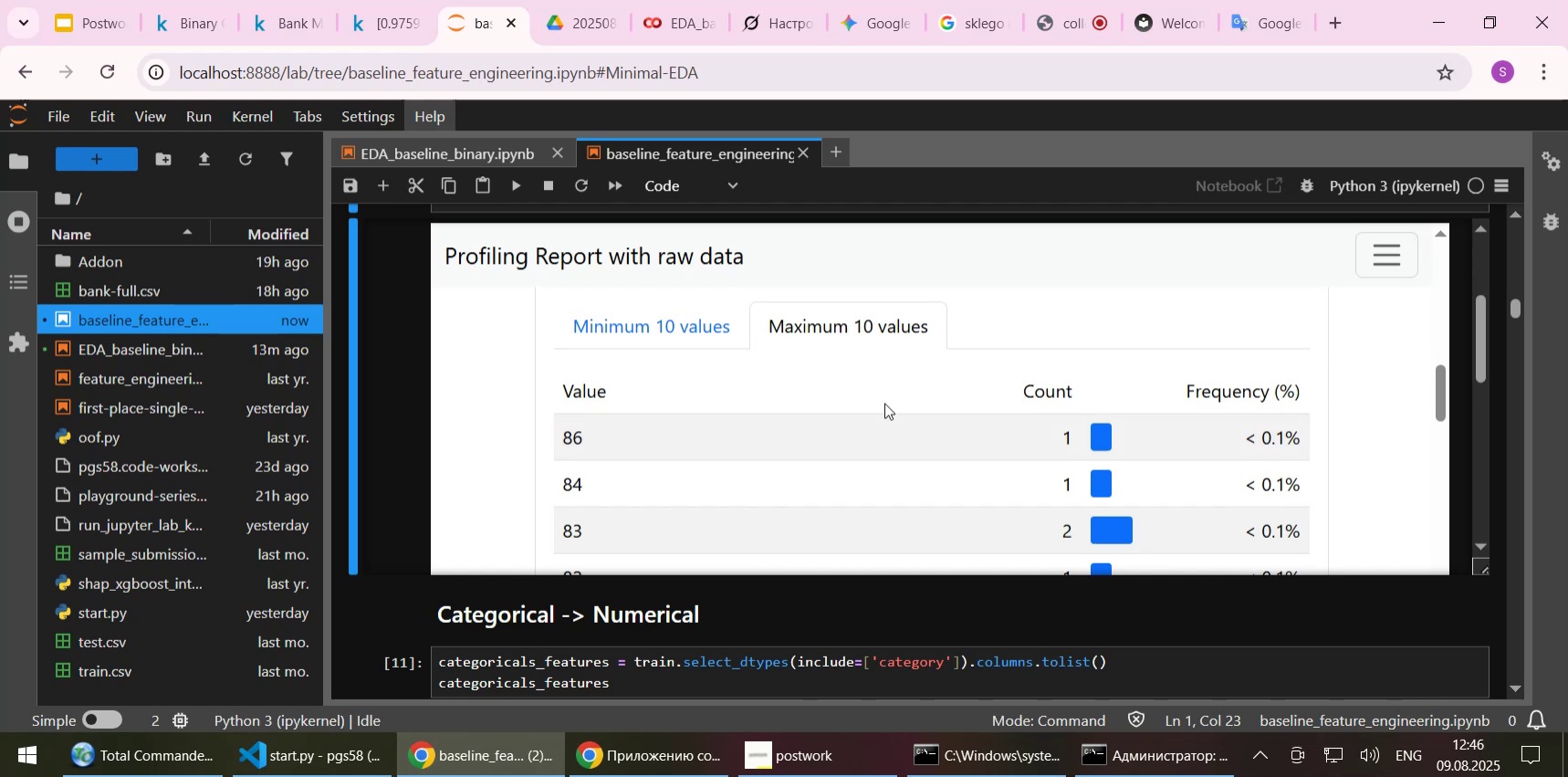 
scroll: coordinate [874, 402], scroll_direction: up, amount: 1.0
 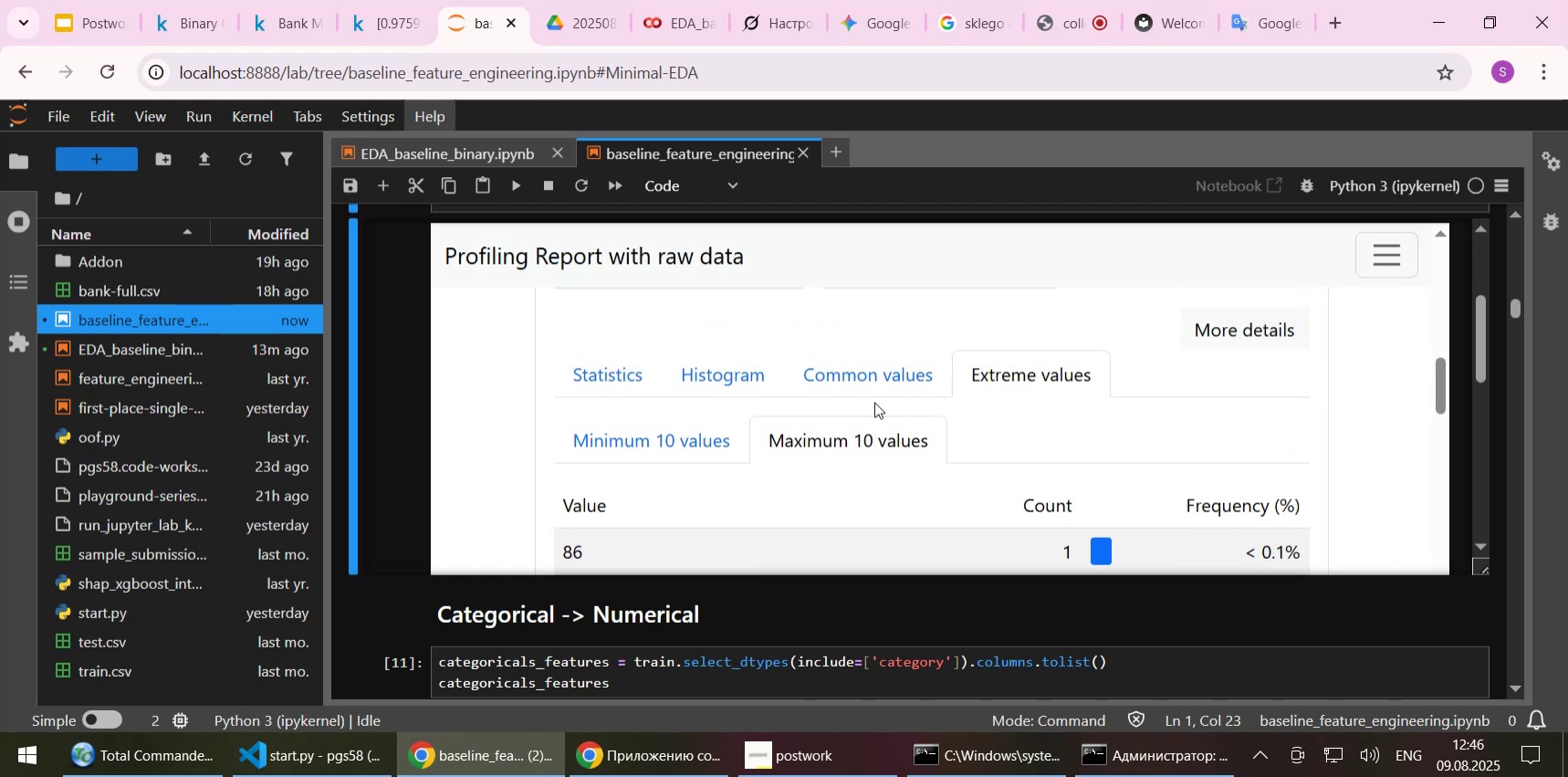 
scroll: coordinate [889, 379], scroll_direction: down, amount: 3.0
 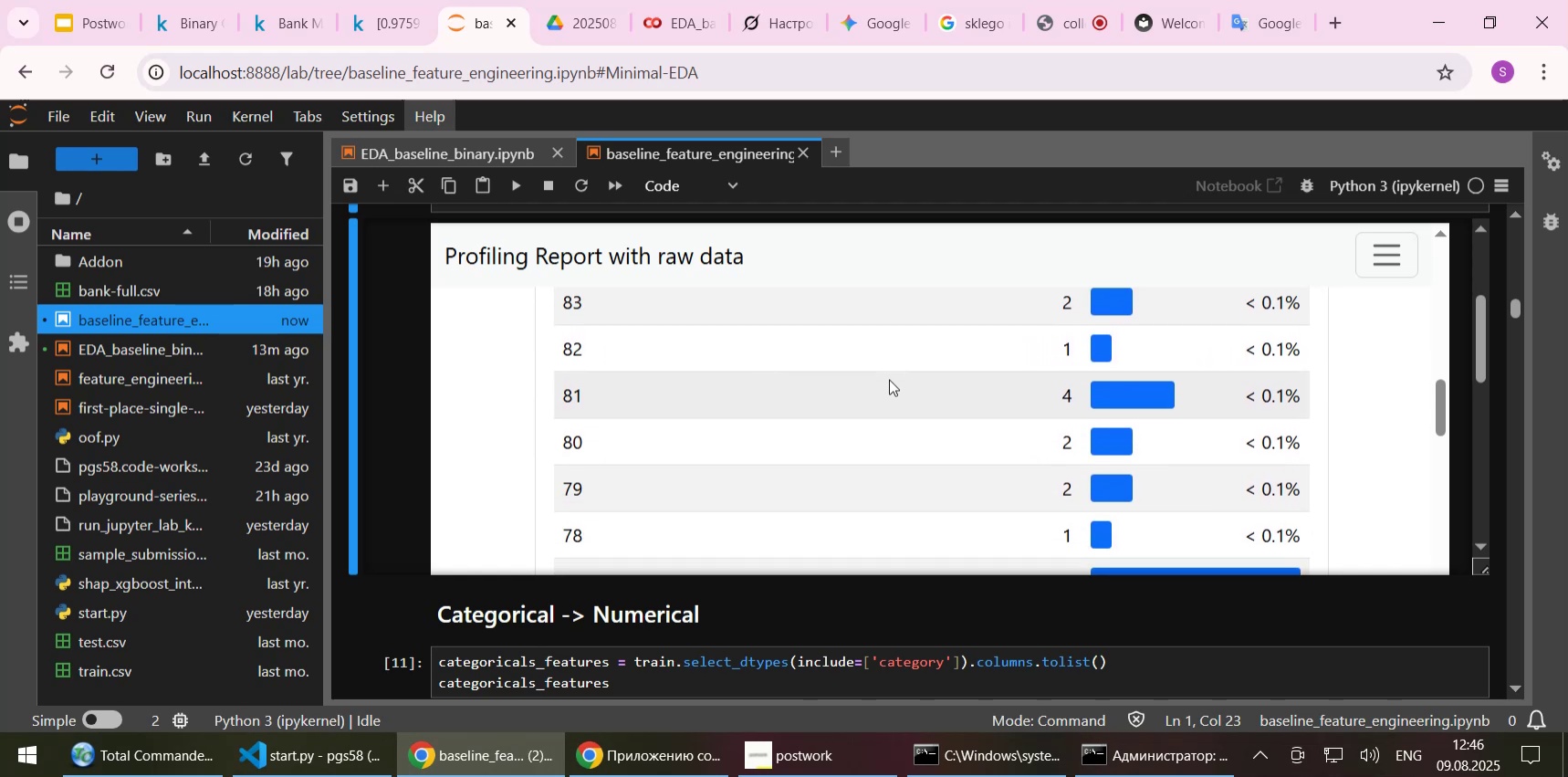 
scroll: coordinate [889, 379], scroll_direction: up, amount: 1.0
 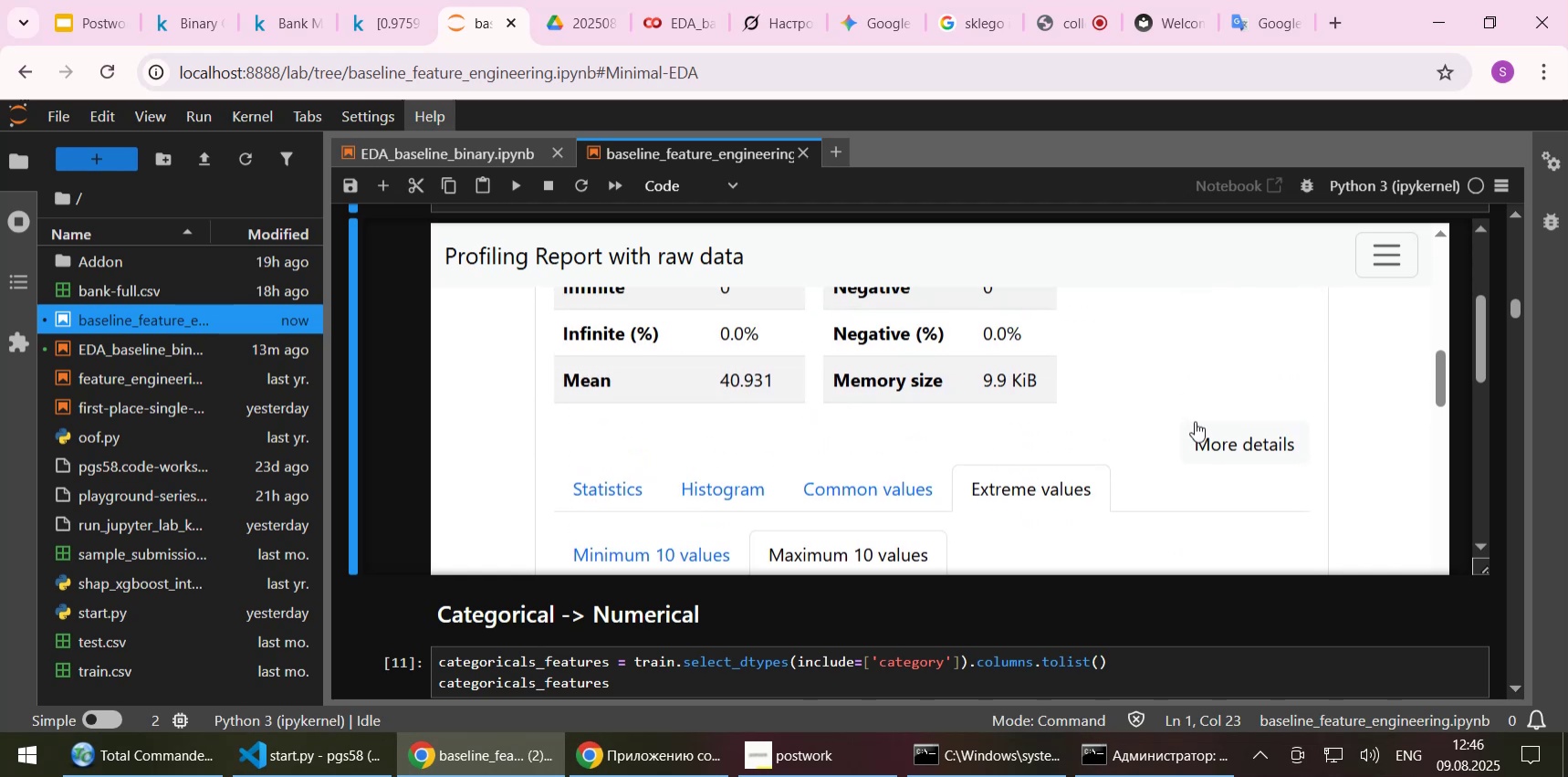 
left_click([1274, 436])
 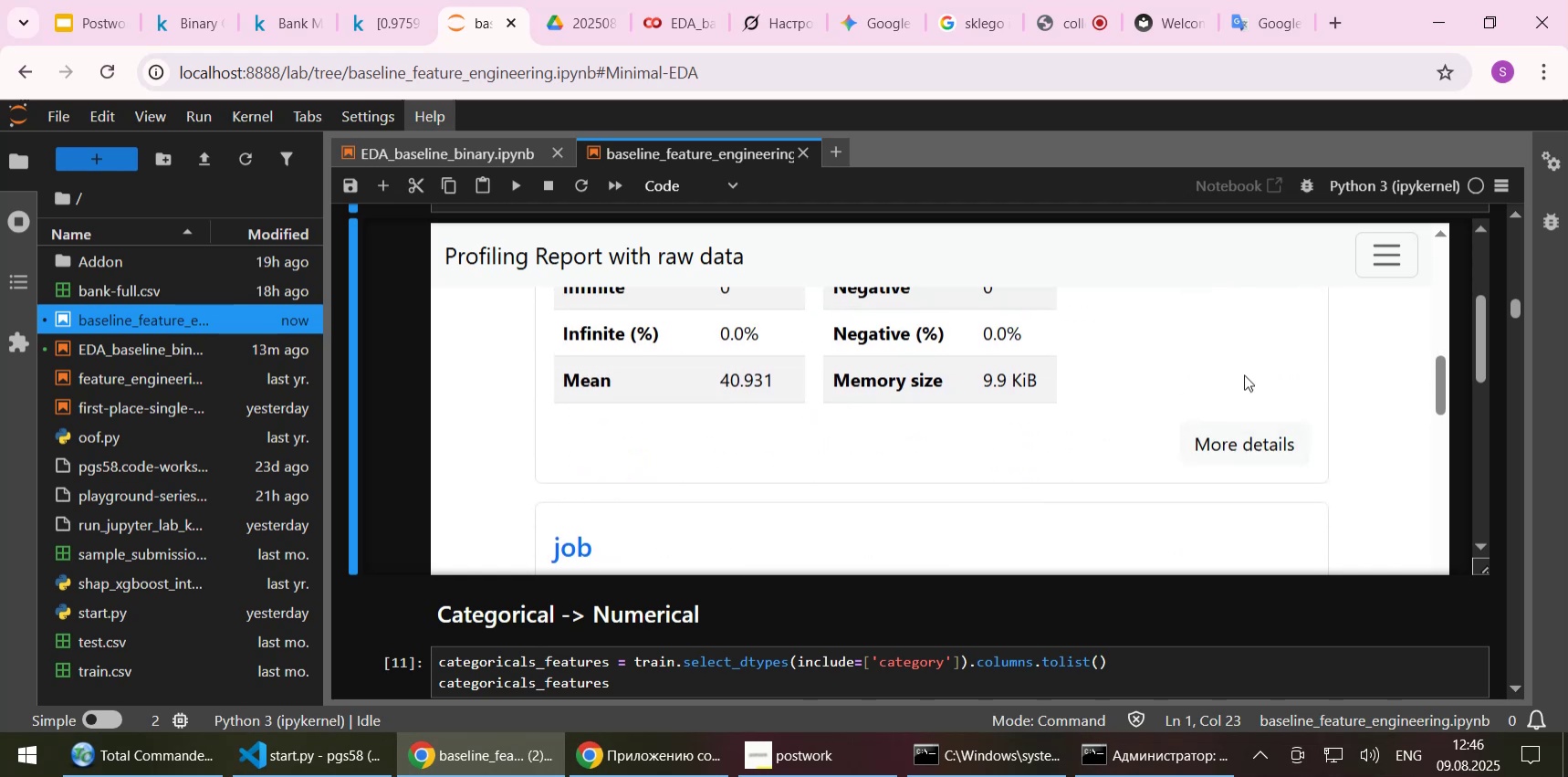 
scroll: coordinate [944, 381], scroll_direction: down, amount: 3.0
 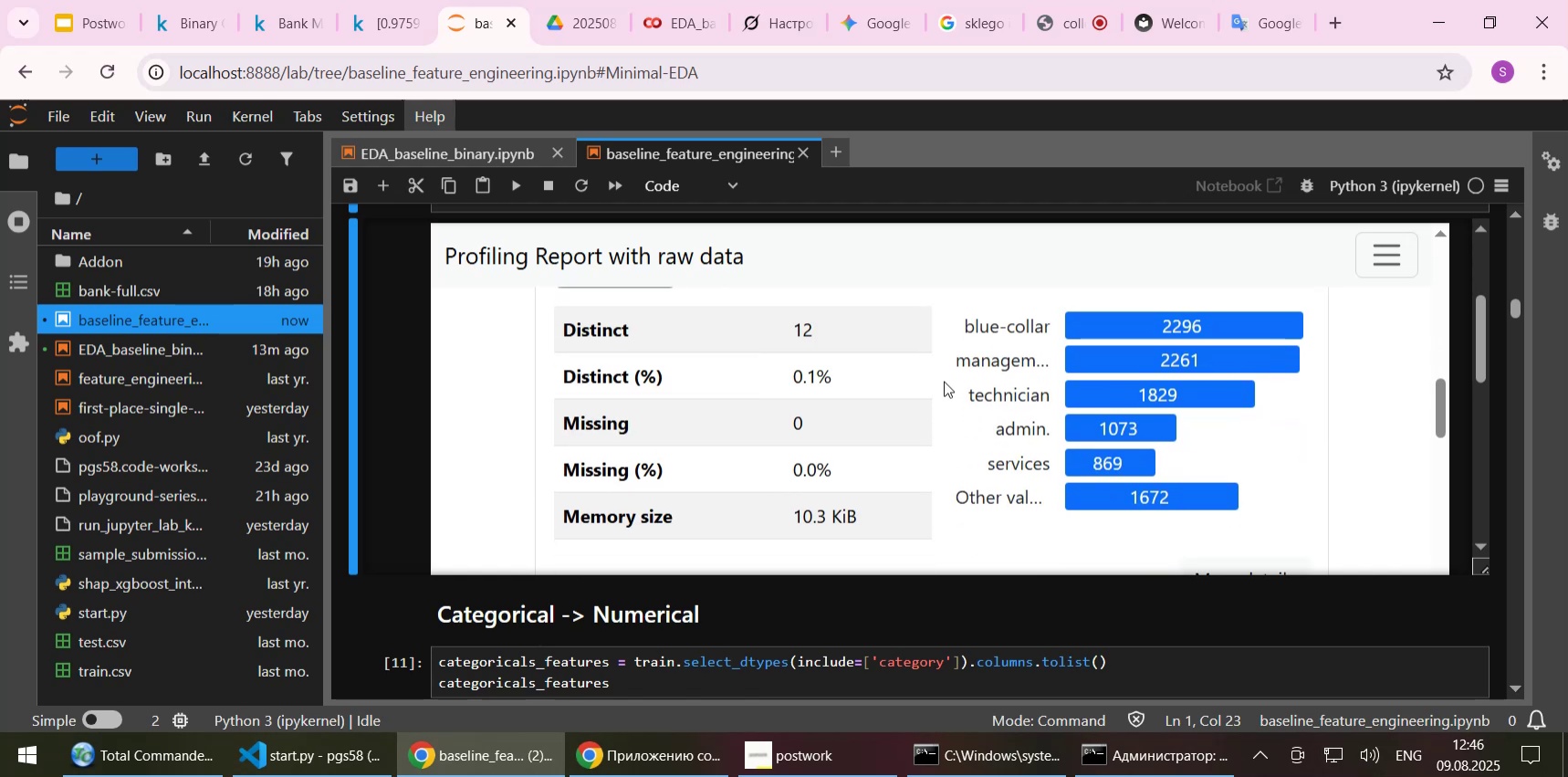 
scroll: coordinate [945, 381], scroll_direction: up, amount: 1.0
 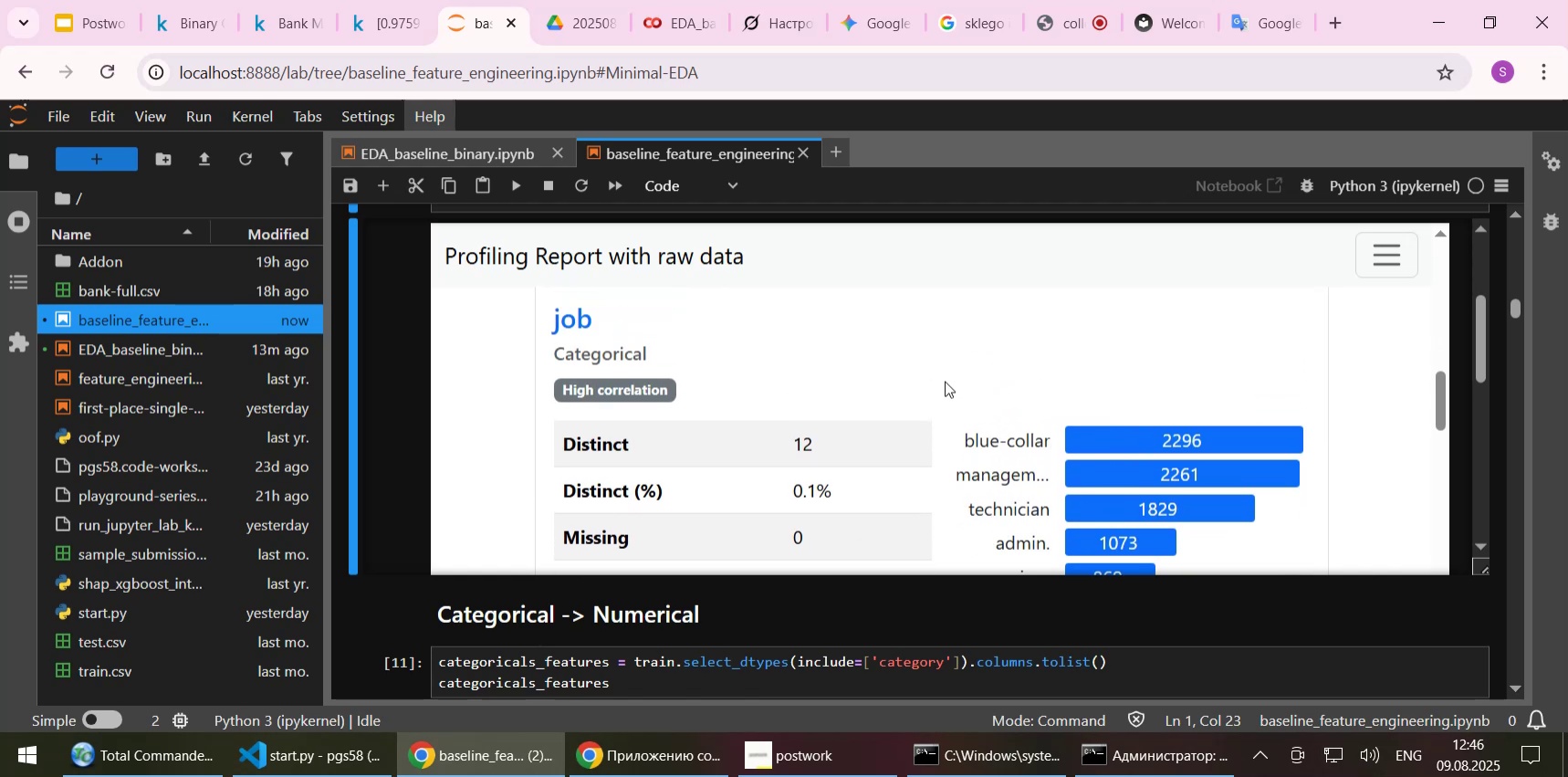 
mouse_move([681, 390])
 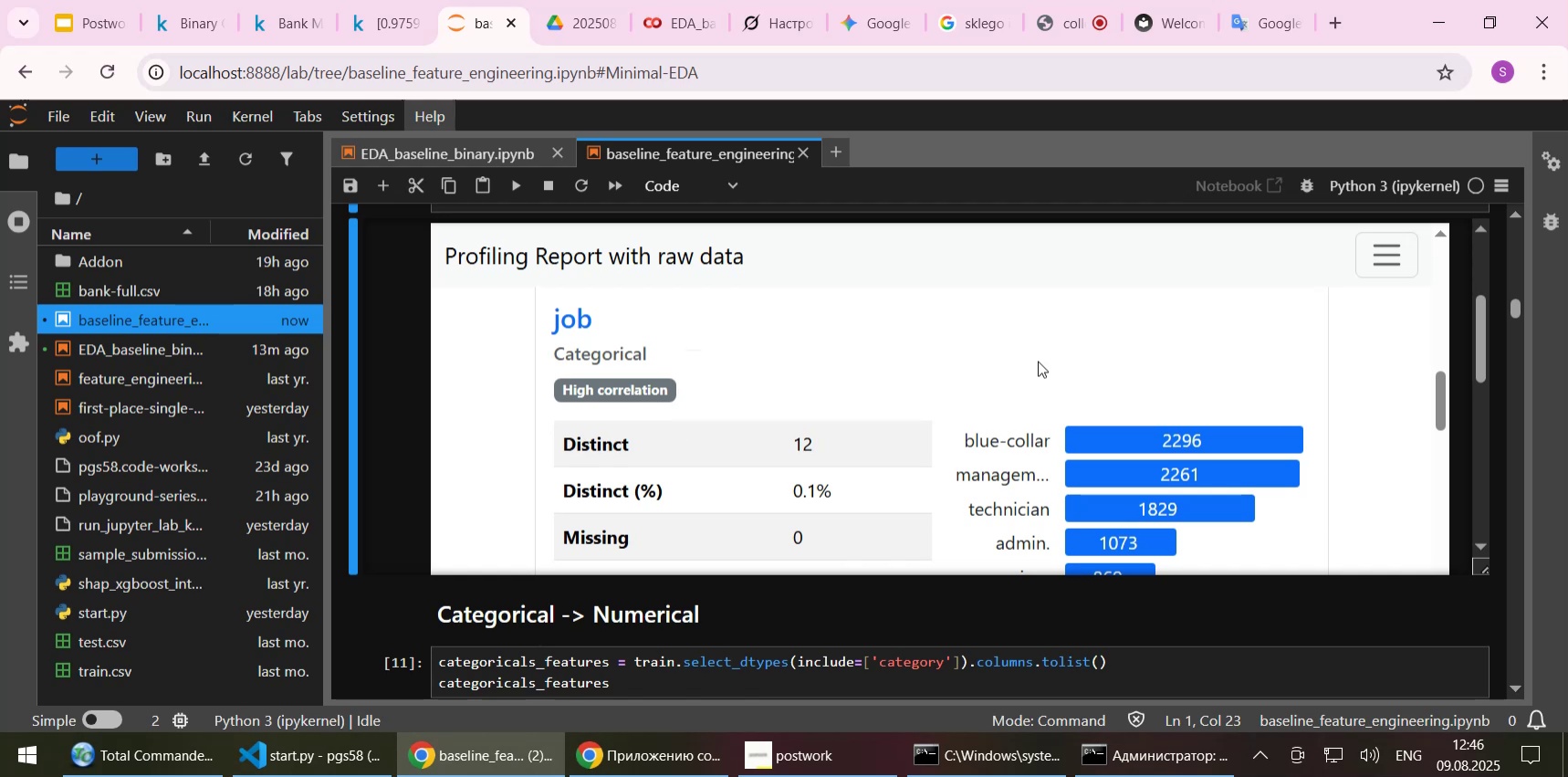 
scroll: coordinate [1036, 361], scroll_direction: down, amount: 1.0
 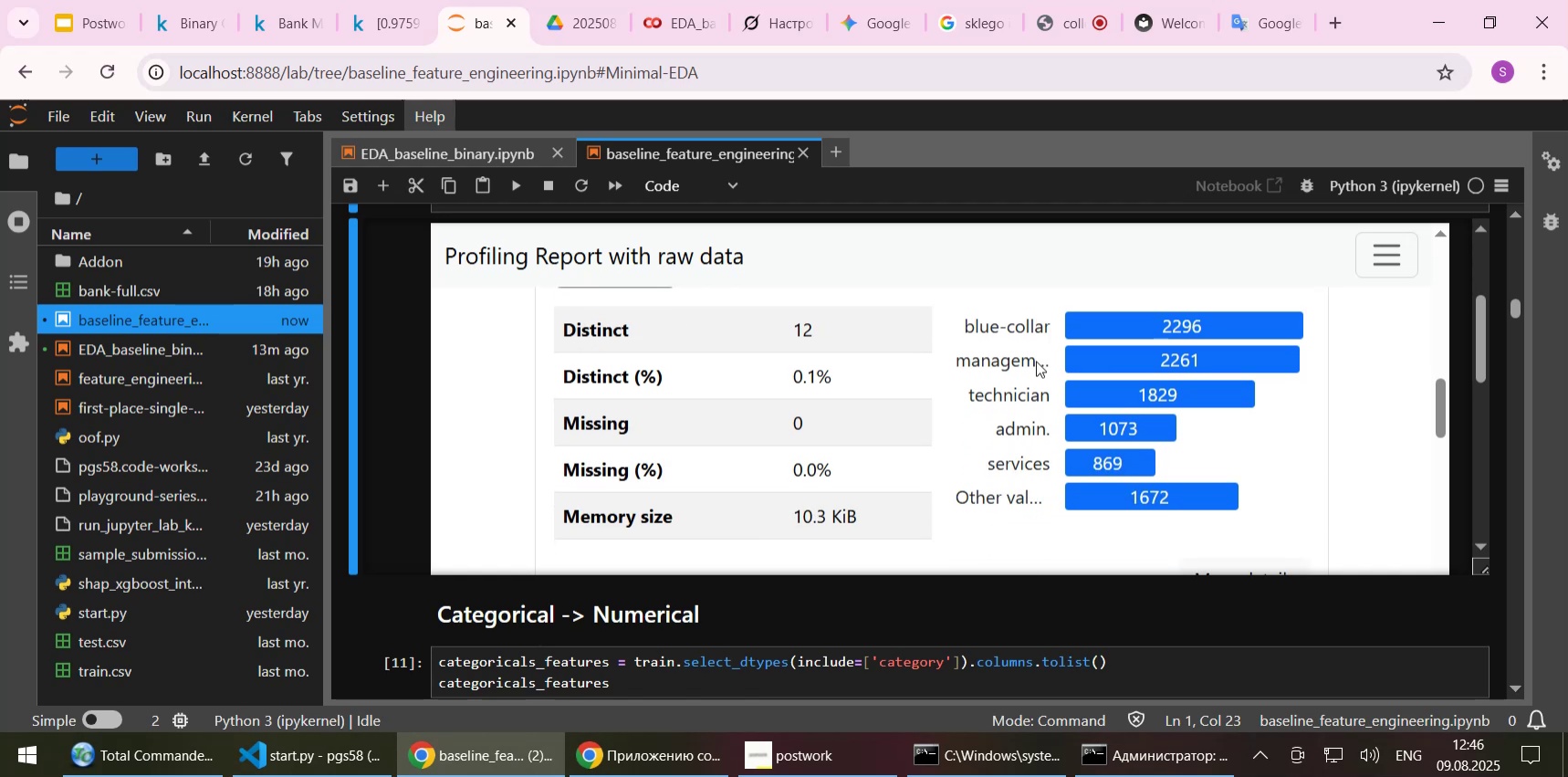 
scroll: coordinate [1036, 361], scroll_direction: up, amount: 1.0
 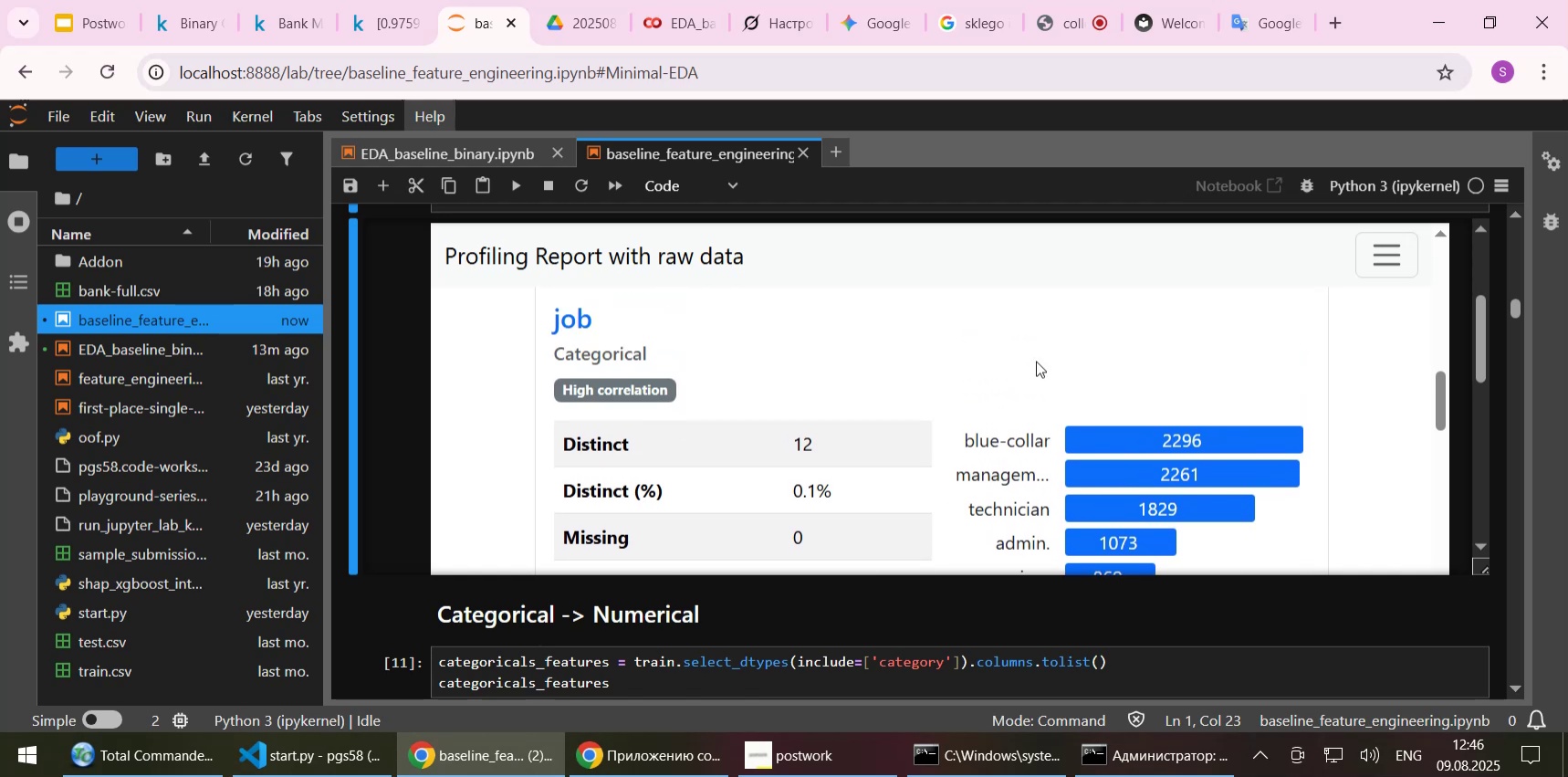 
scroll: coordinate [947, 400], scroll_direction: down, amount: 7.0
 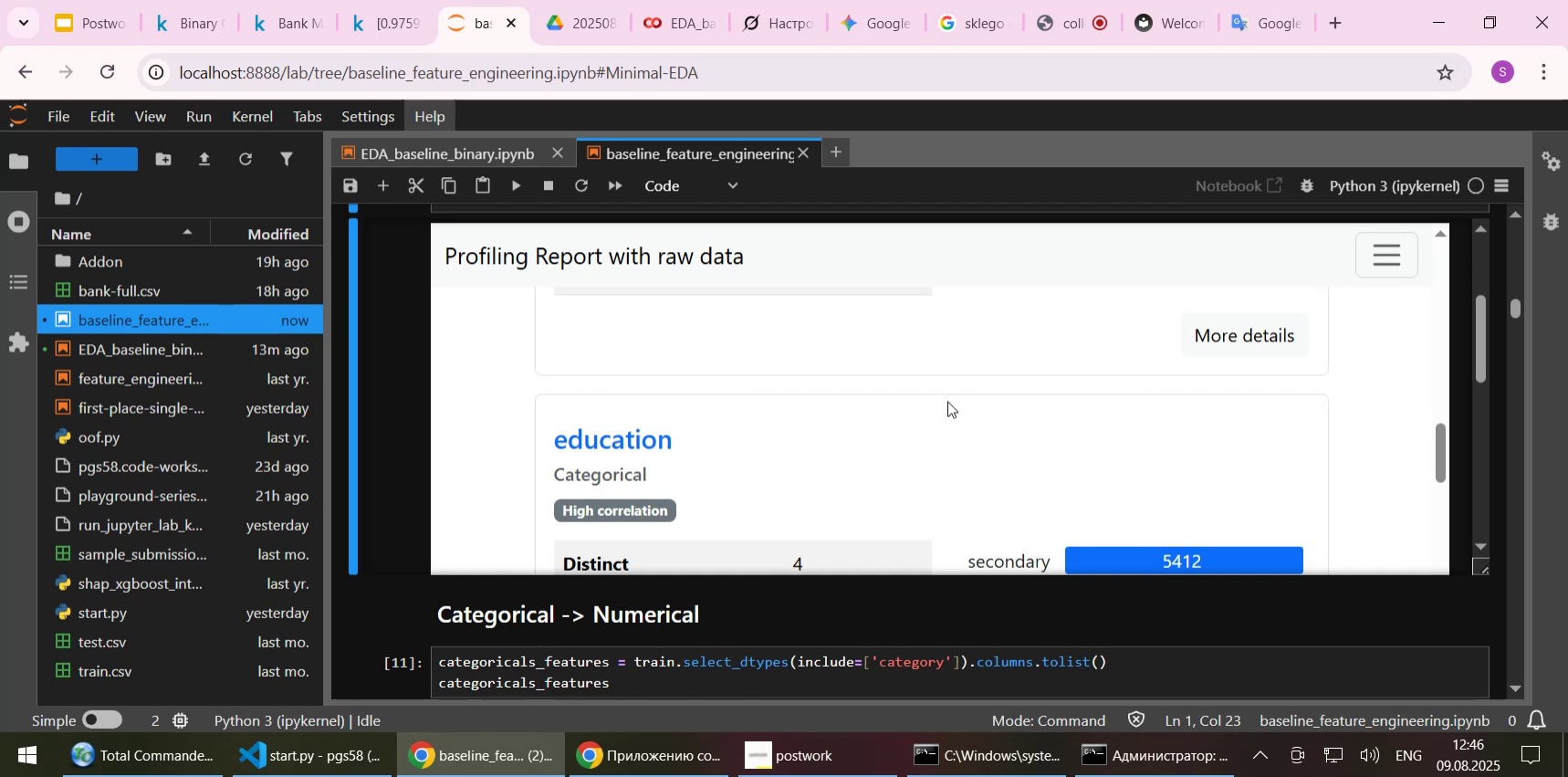 
mouse_move([691, 504])
 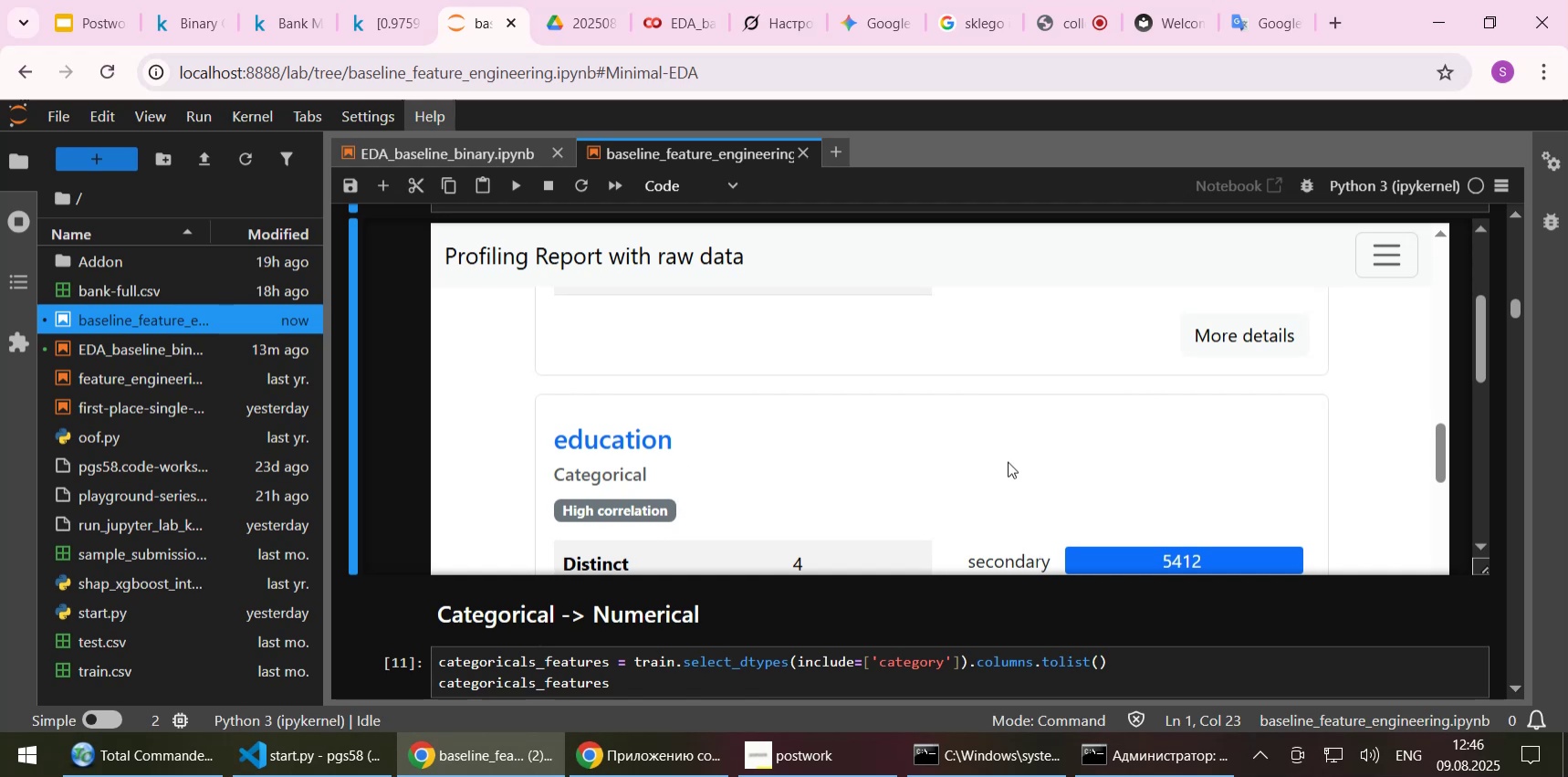 
scroll: coordinate [1008, 461], scroll_direction: down, amount: 1.0
 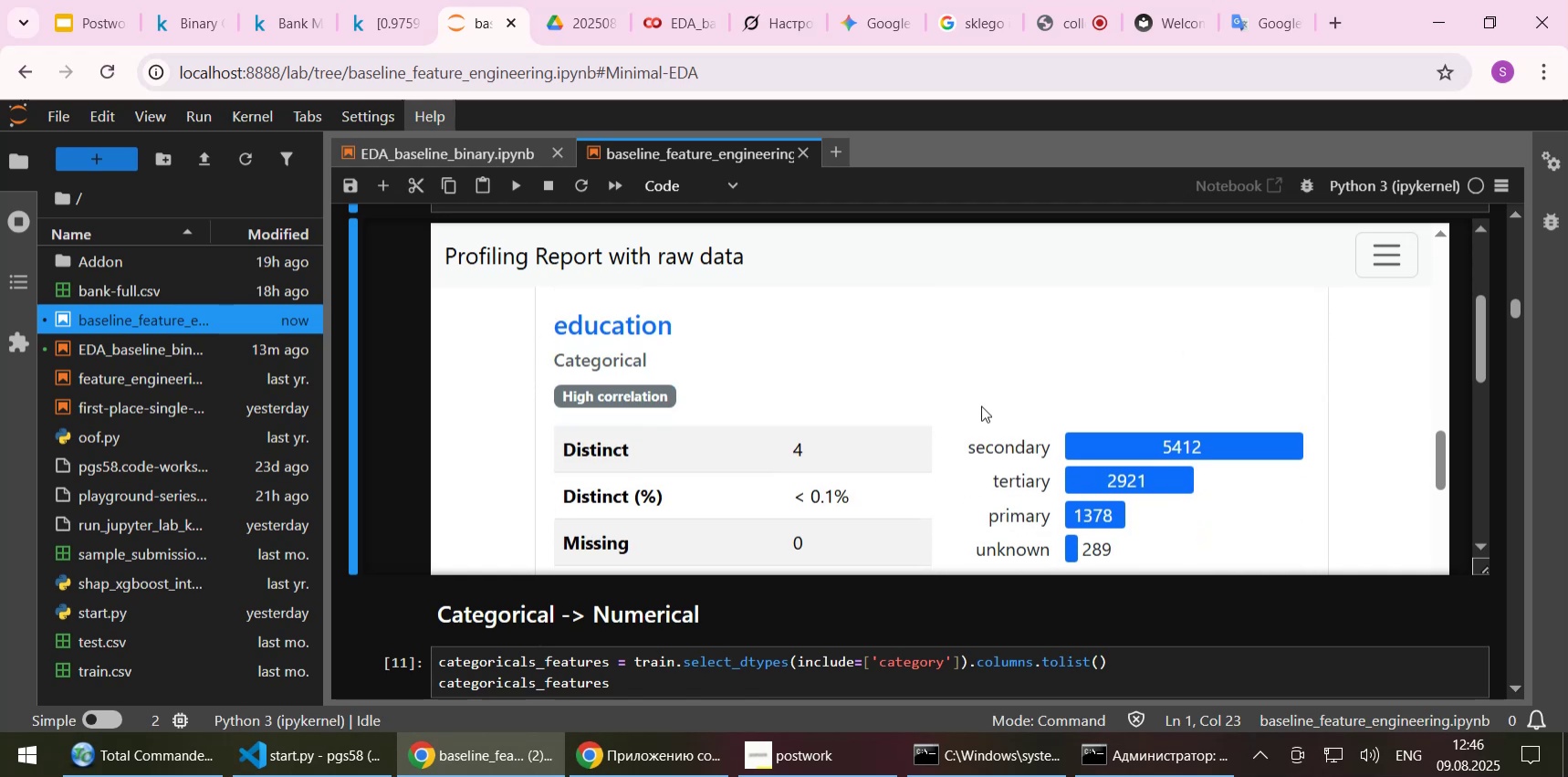 
wait(5.76)
 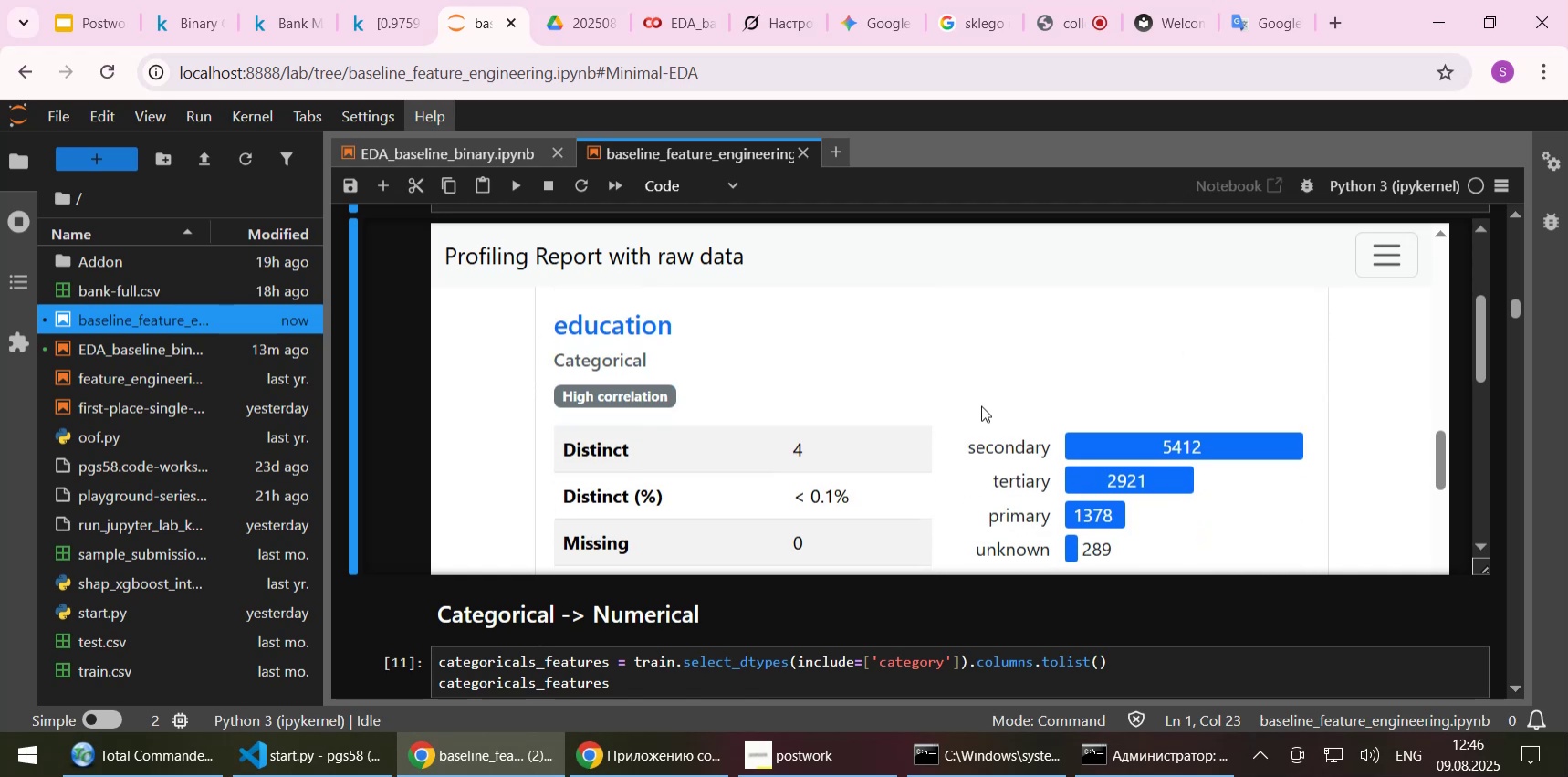 
scroll: coordinate [874, 410], scroll_direction: down, amount: 4.0
 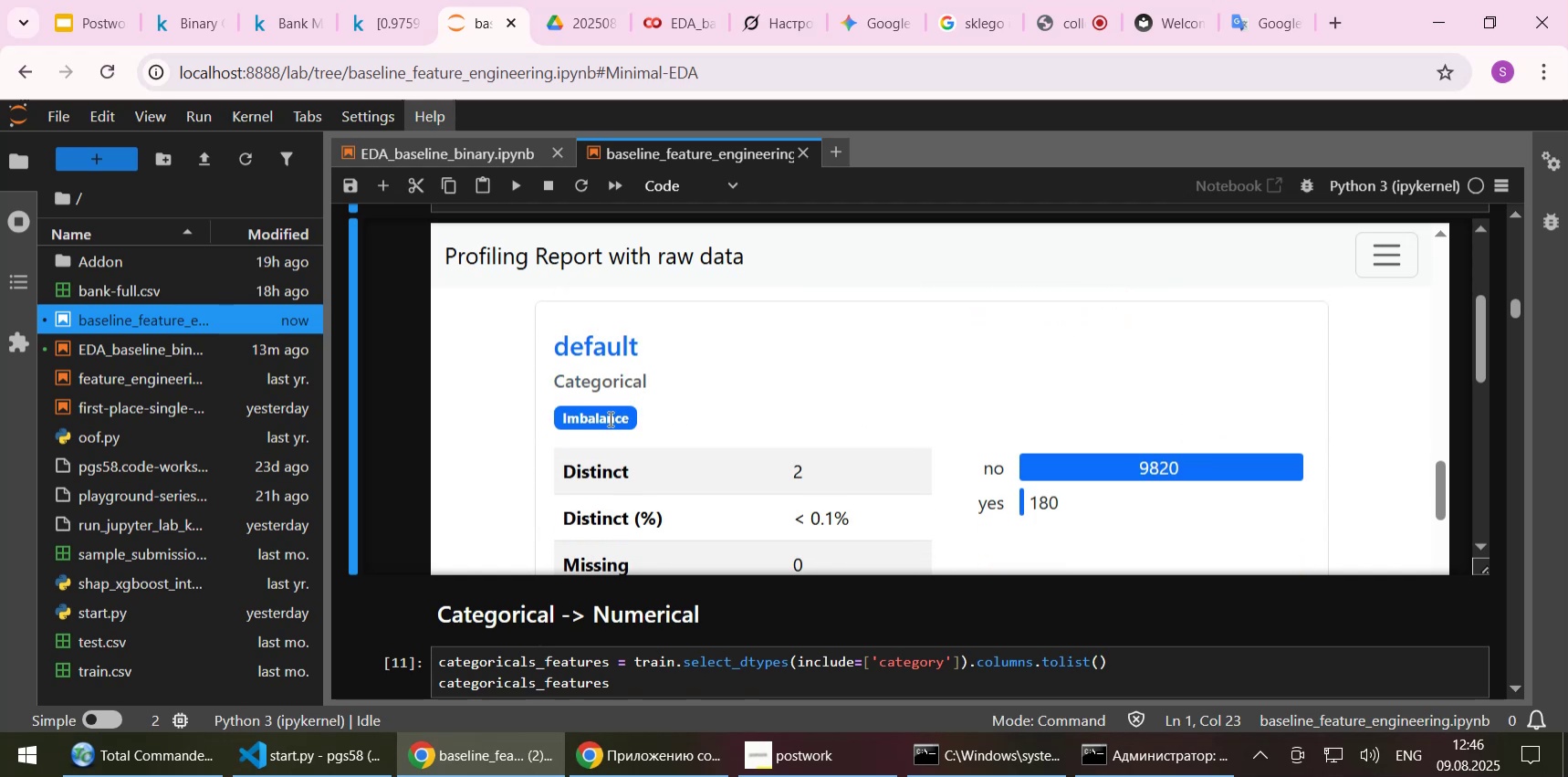 
left_click([766, 396])
 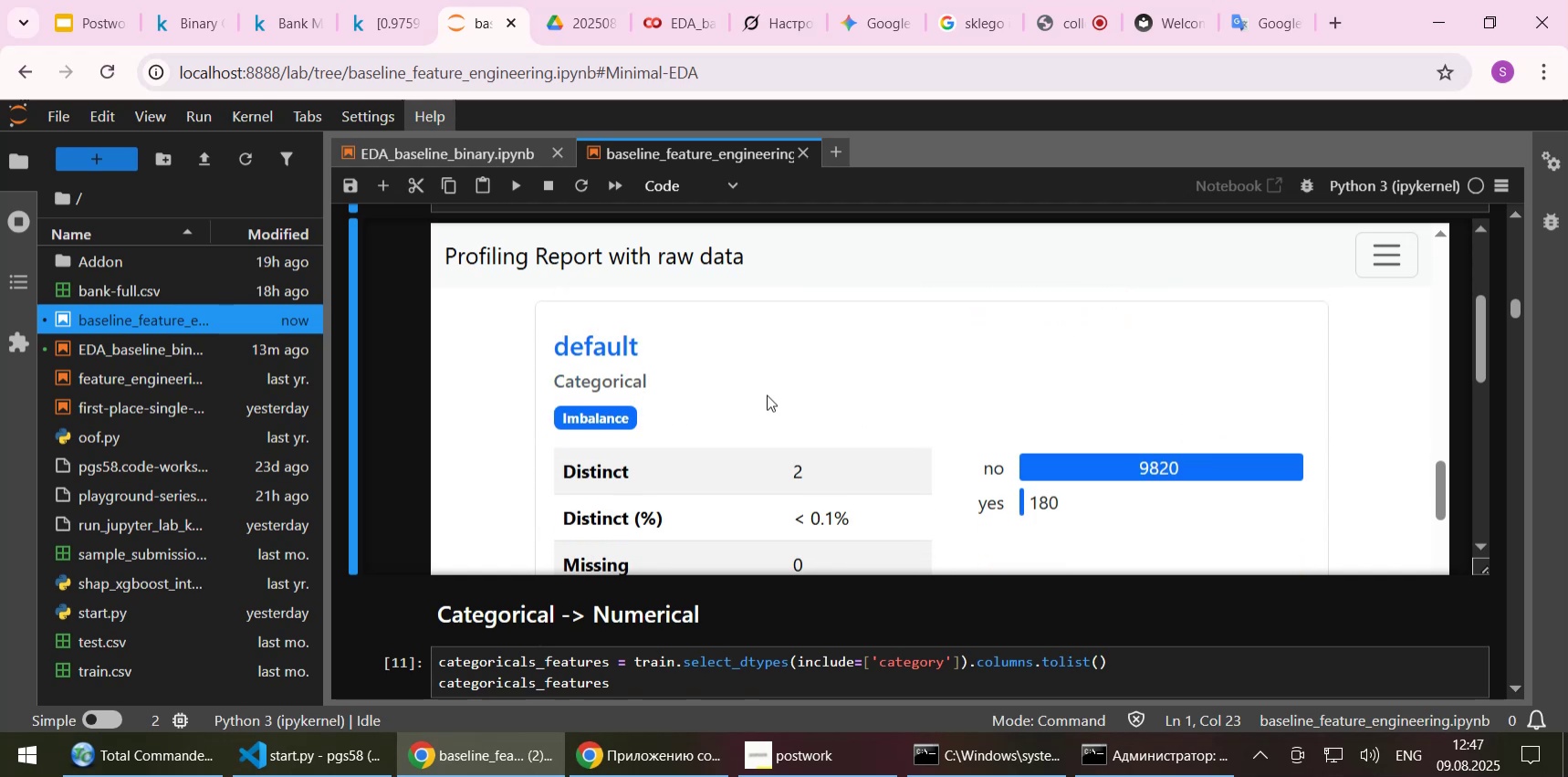 
scroll: coordinate [878, 404], scroll_direction: down, amount: 4.0
 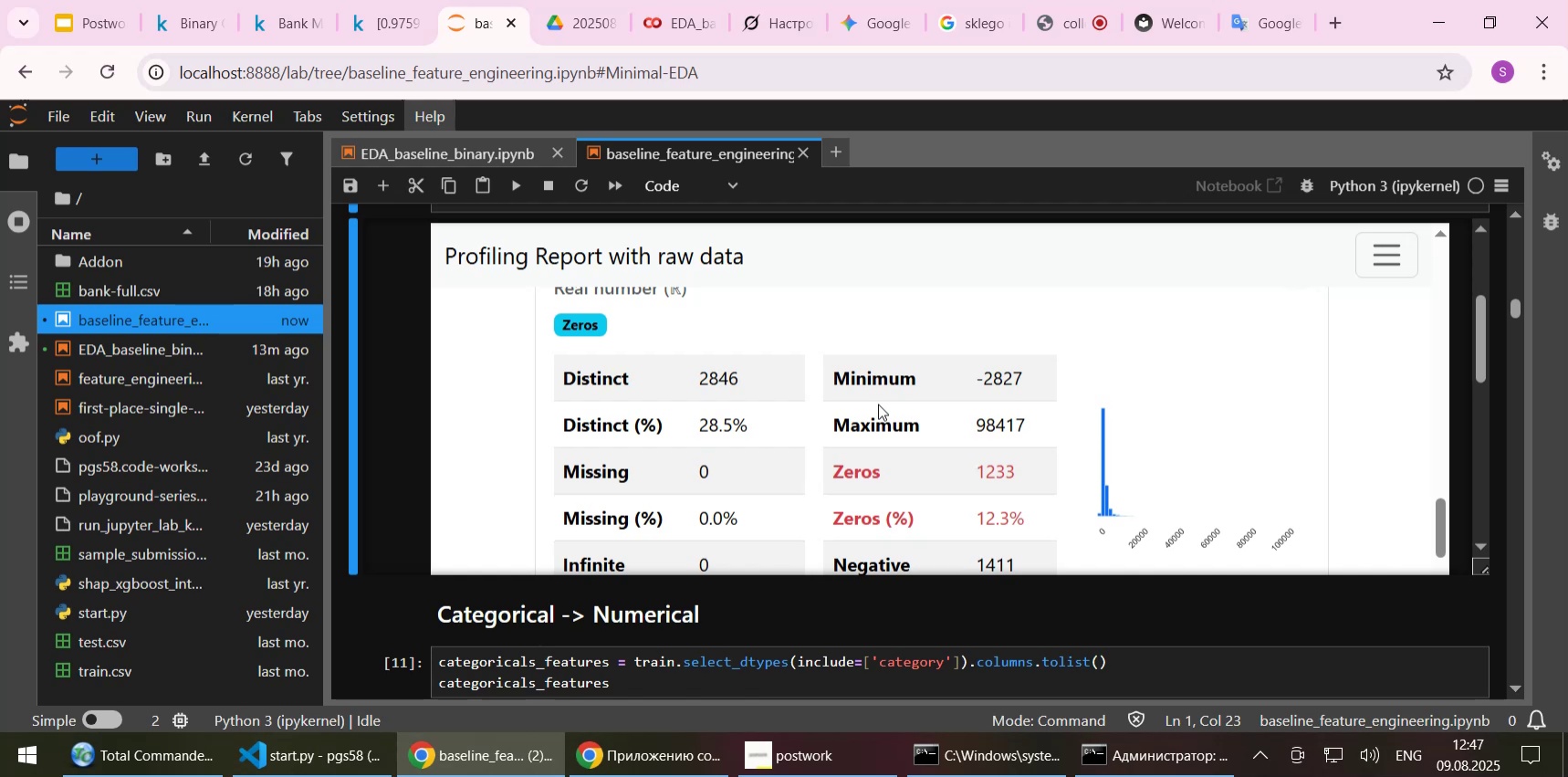 
scroll: coordinate [878, 404], scroll_direction: up, amount: 1.0
 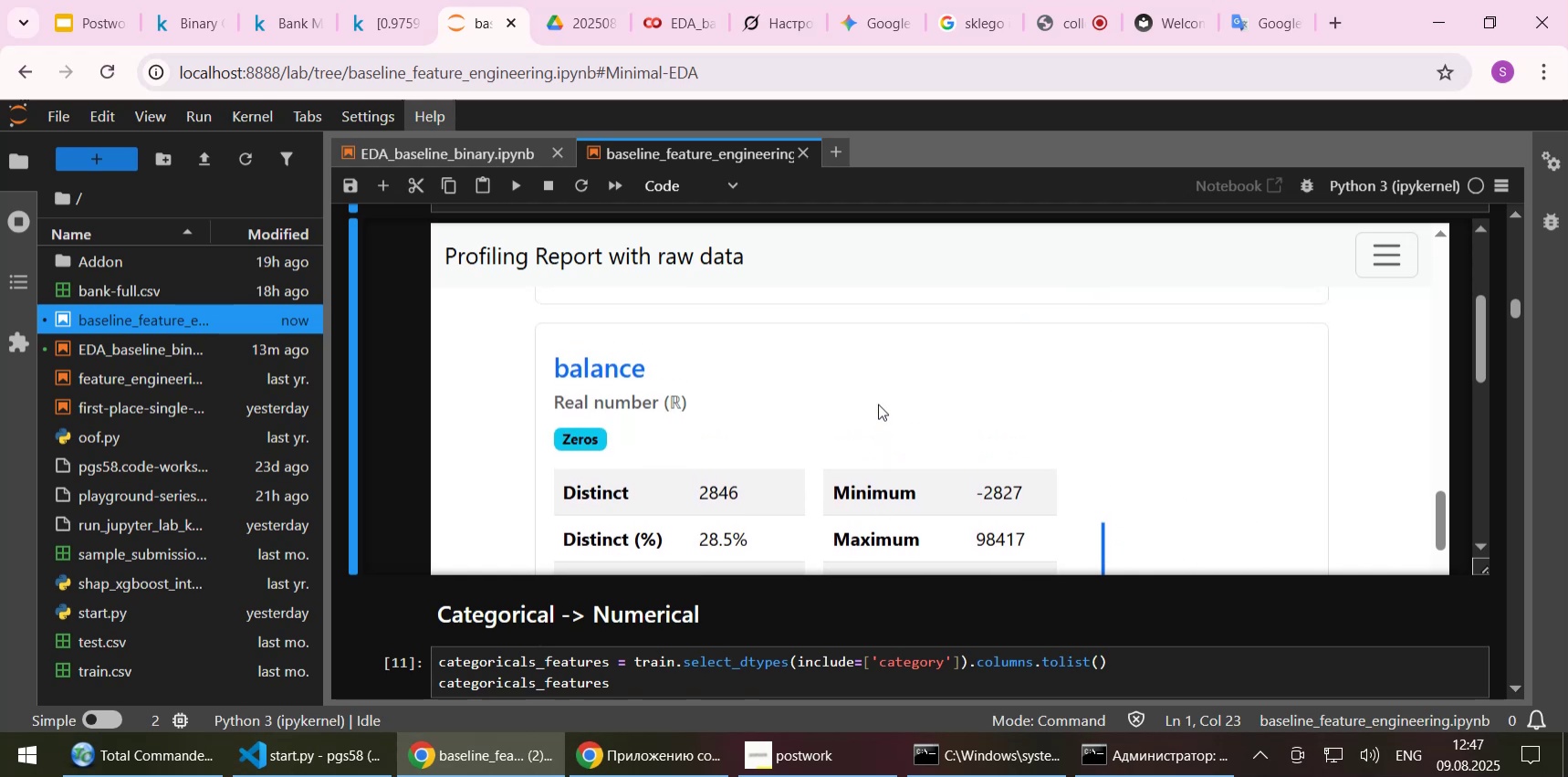 
scroll: coordinate [878, 404], scroll_direction: down, amount: 4.0
 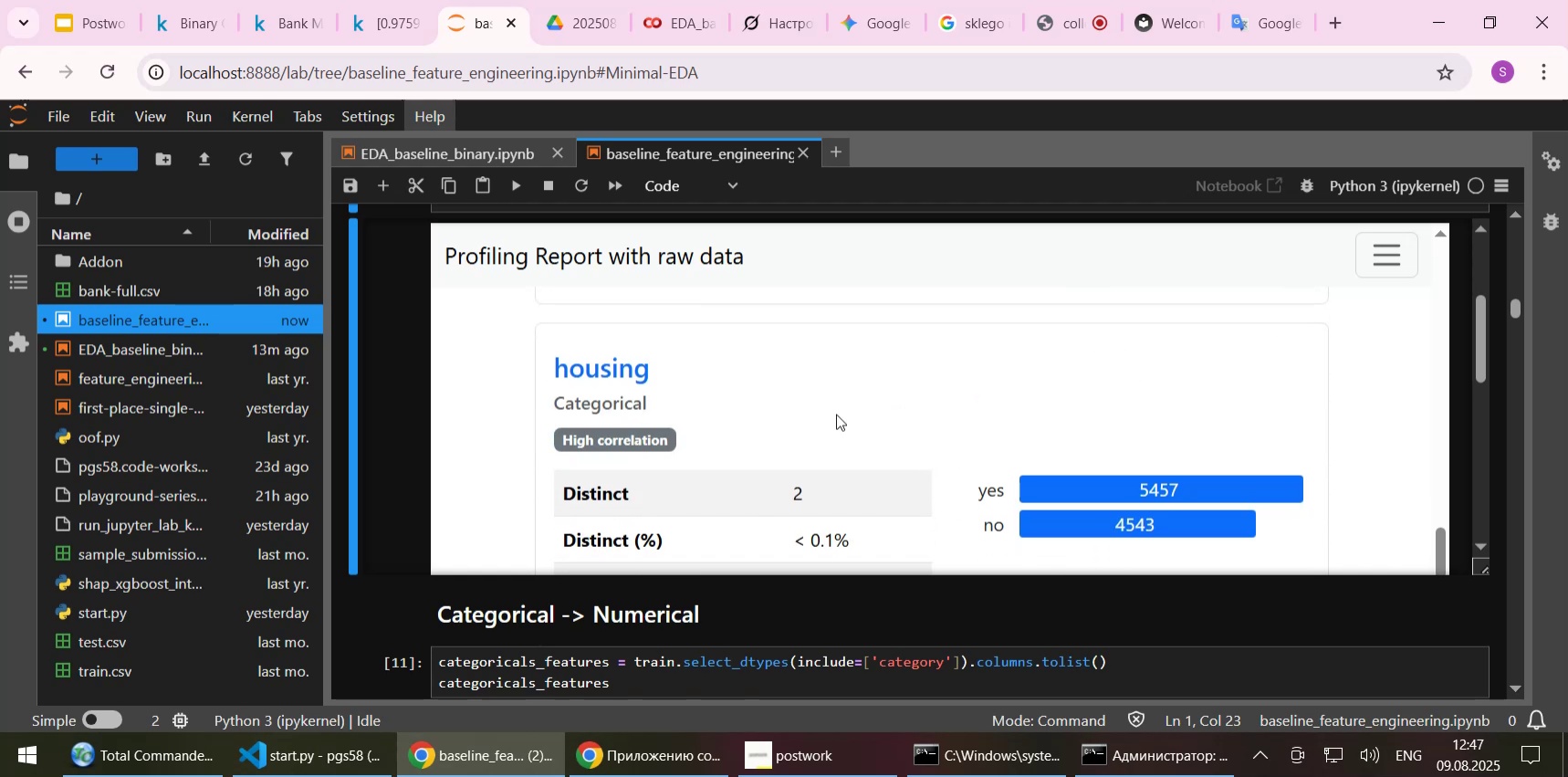 
mouse_move([654, 429])
 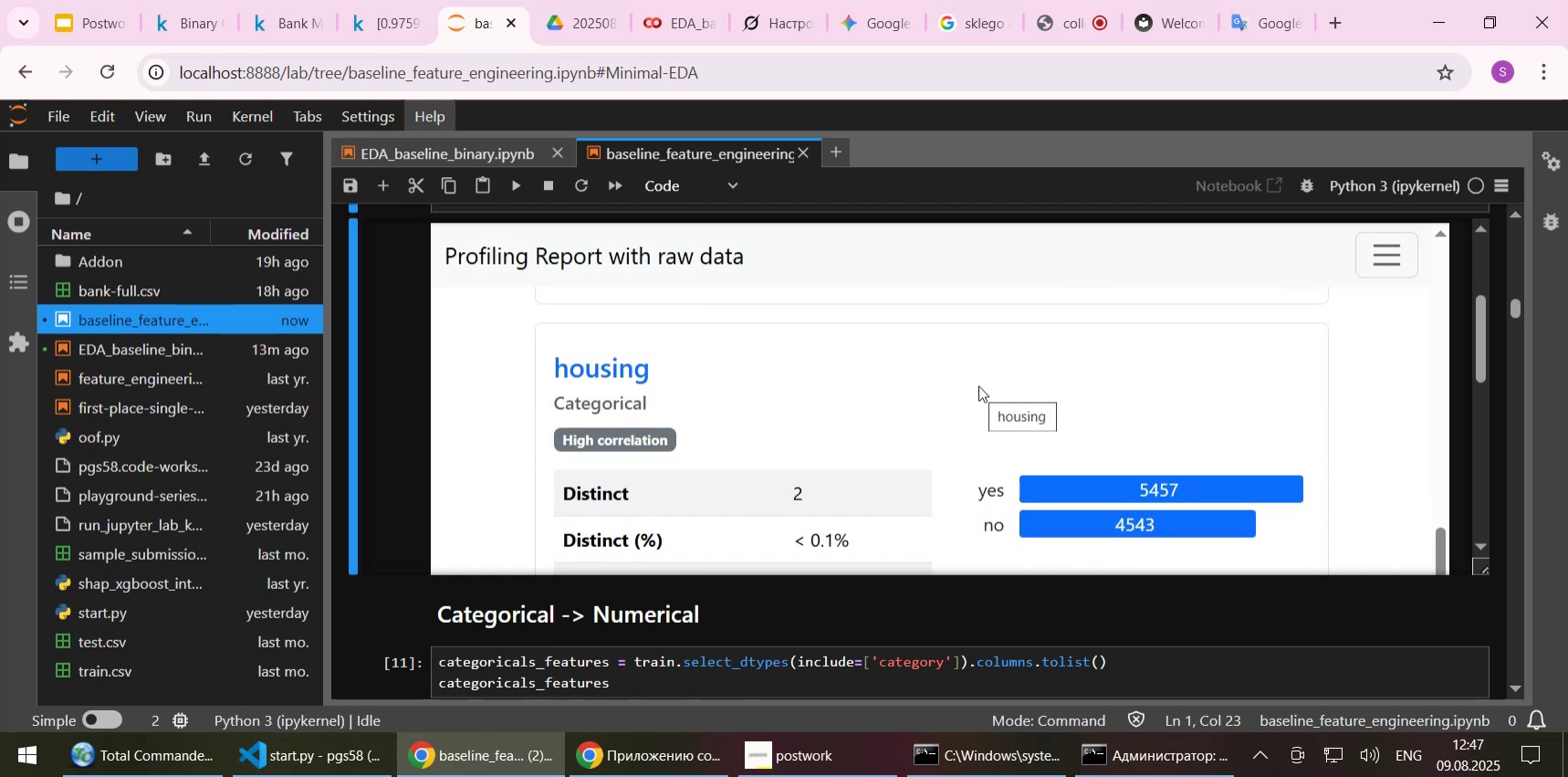 
scroll: coordinate [883, 399], scroll_direction: down, amount: 3.0
 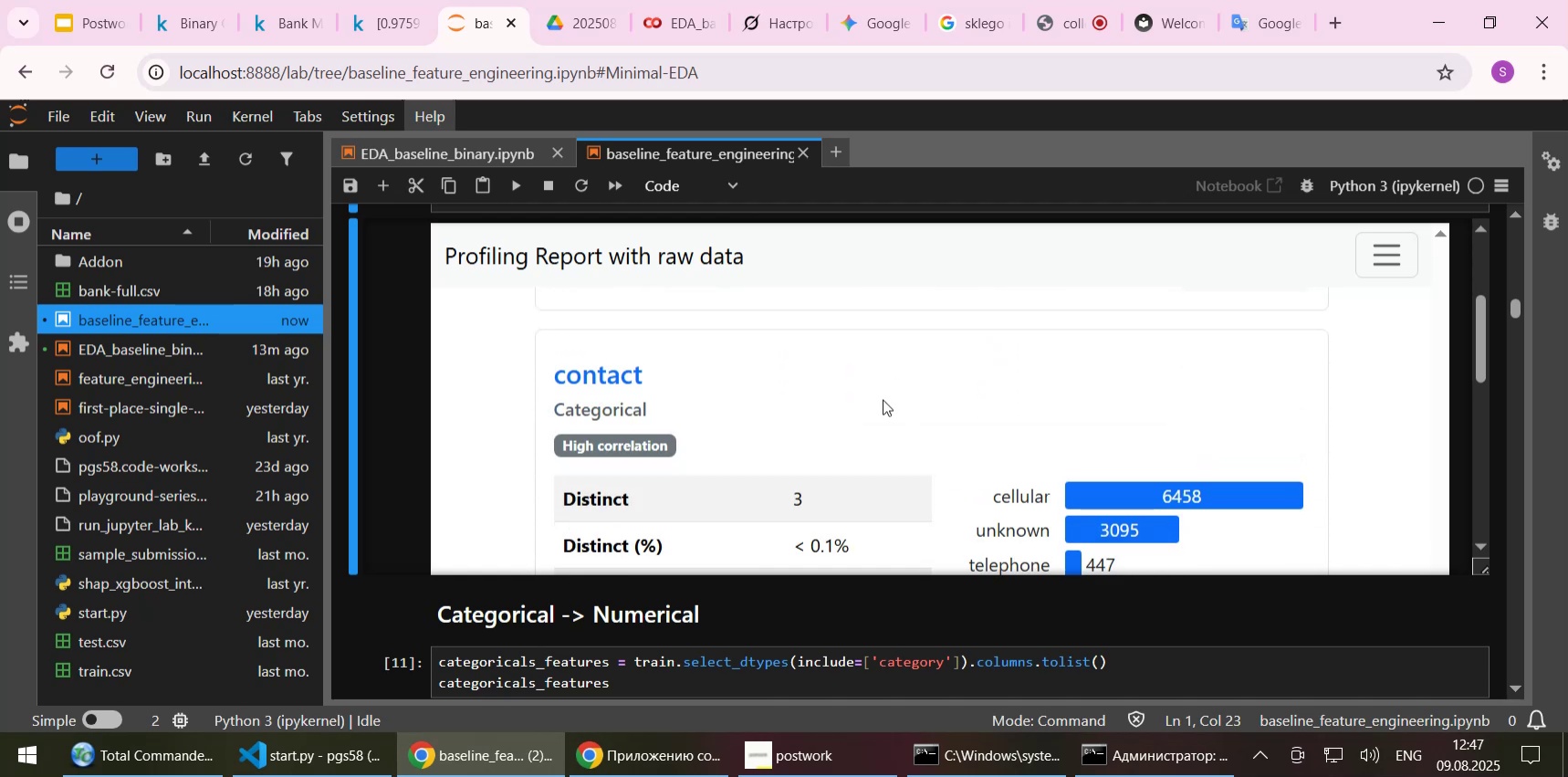 
mouse_move([702, 422])
 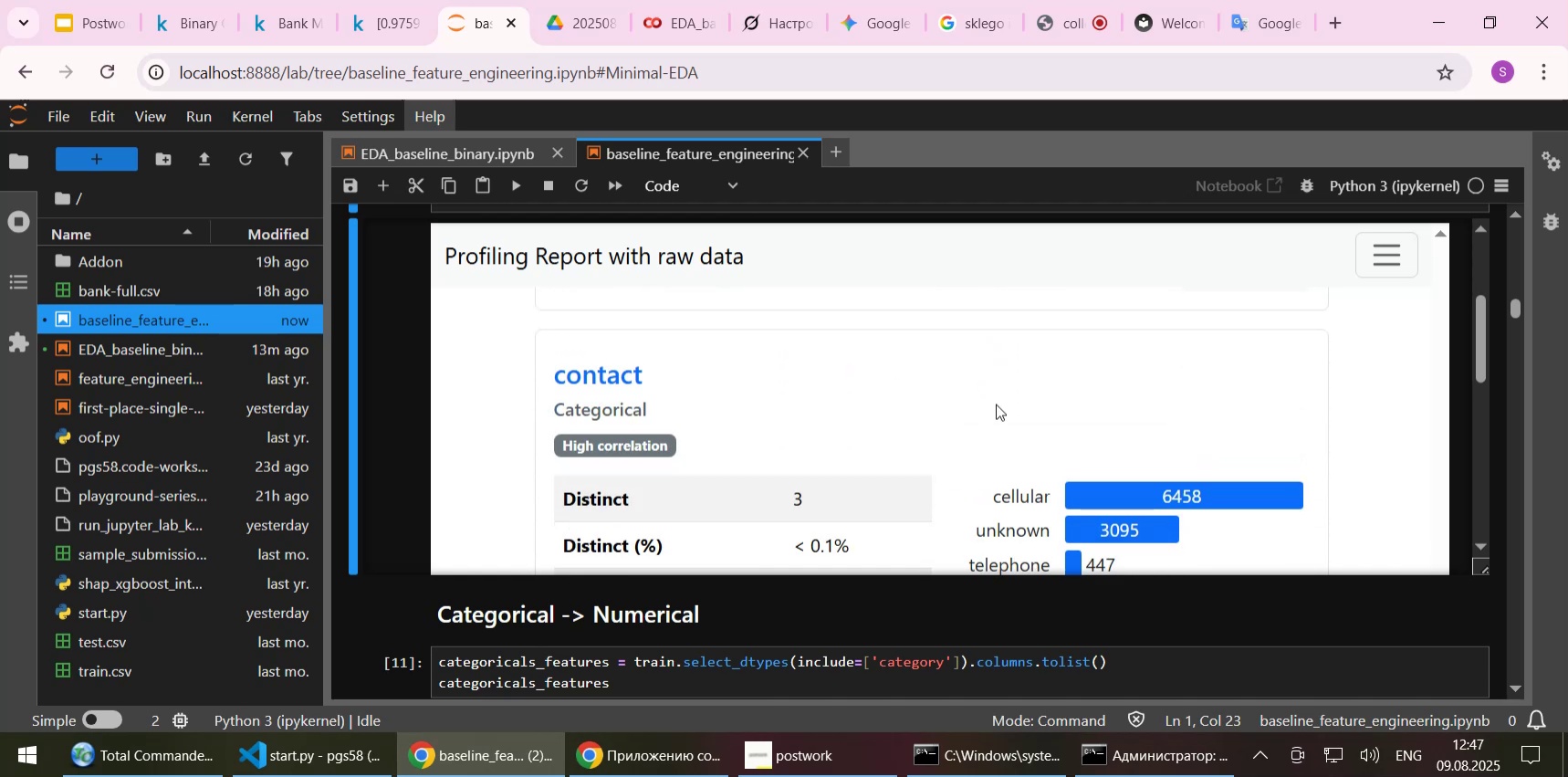 
scroll: coordinate [996, 404], scroll_direction: down, amount: 4.0
 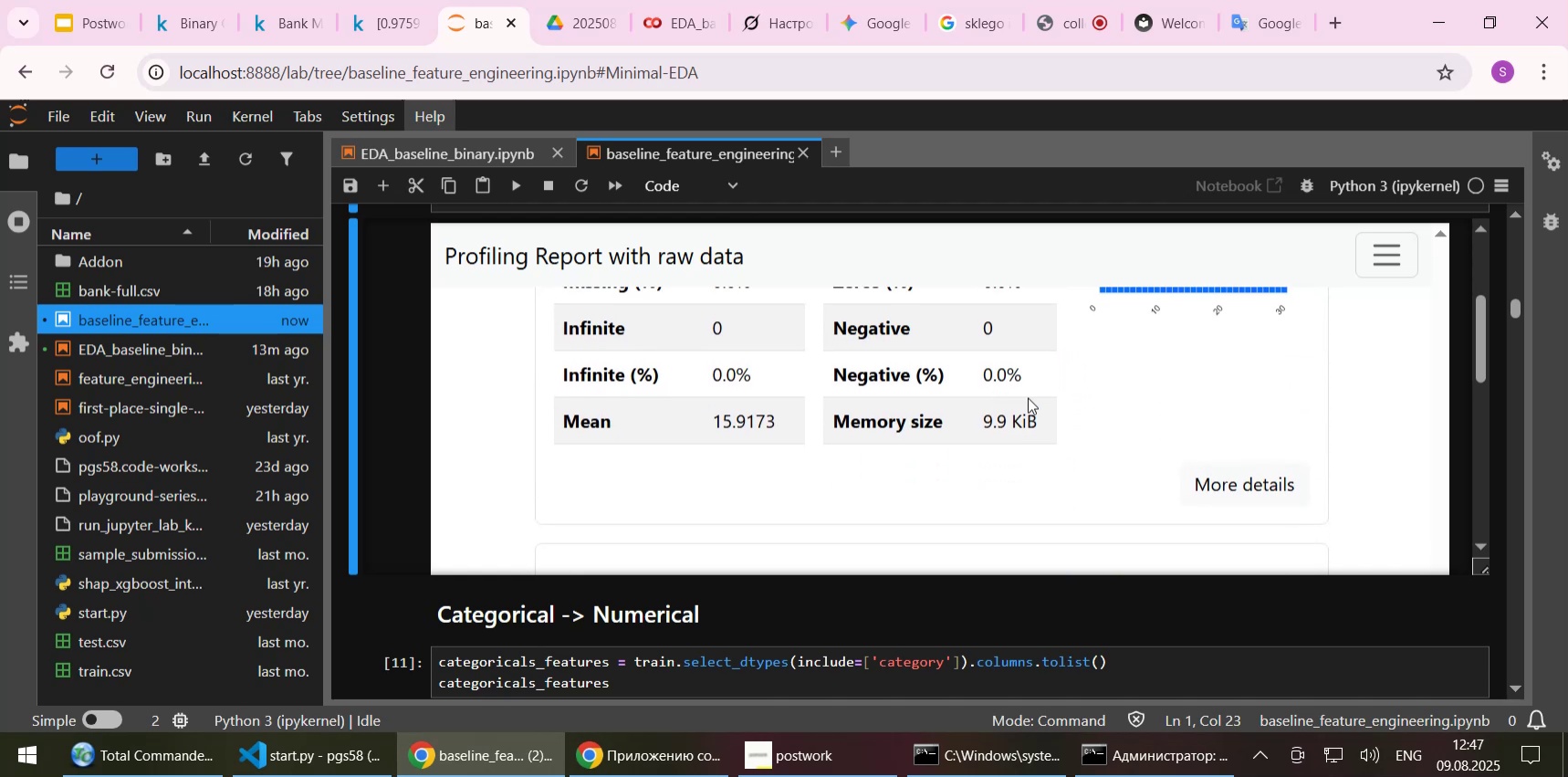 
scroll: coordinate [1155, 397], scroll_direction: up, amount: 1.0
 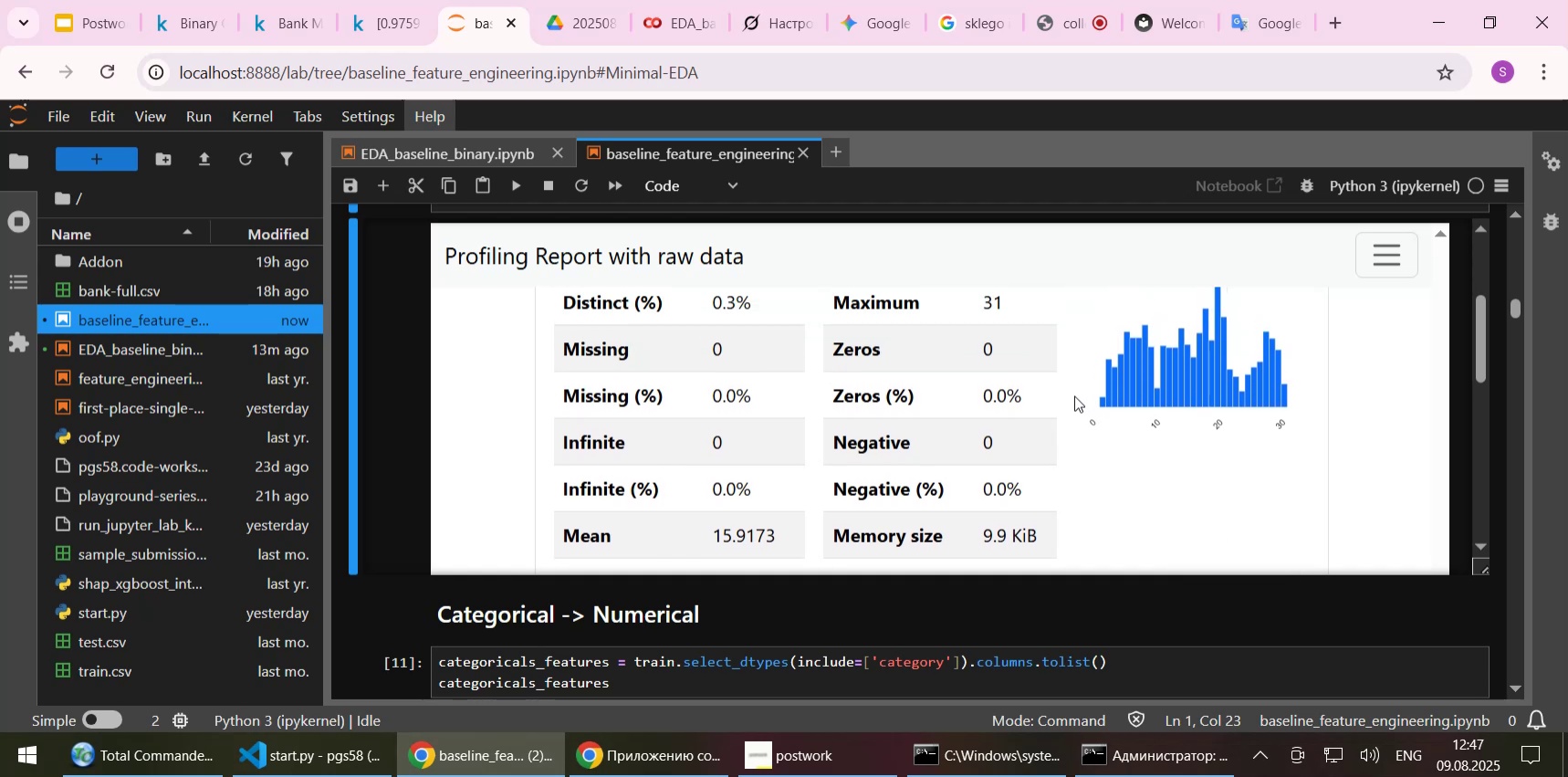 
scroll: coordinate [988, 438], scroll_direction: down, amount: 3.0
 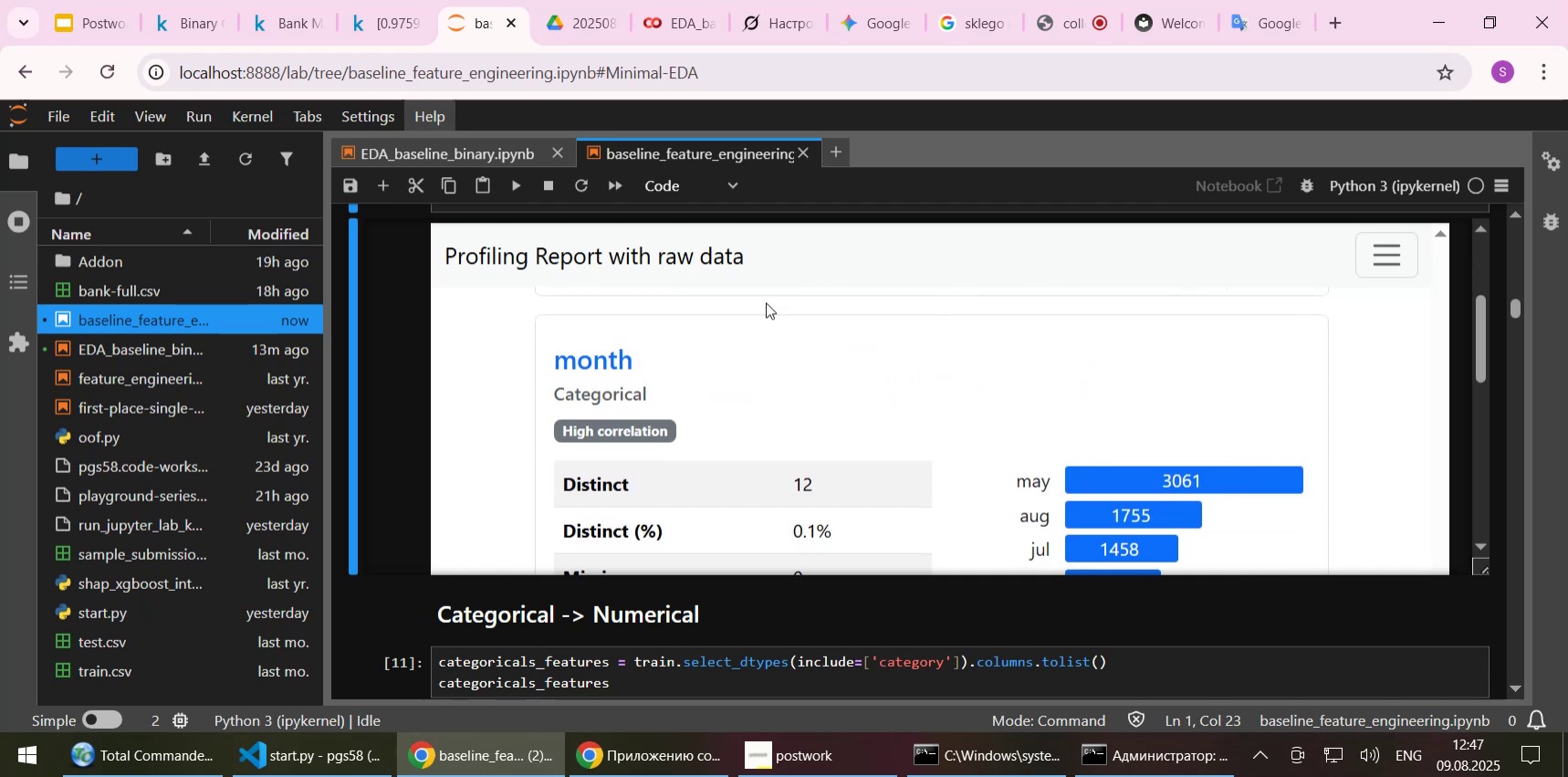 
mouse_move([693, 405])
 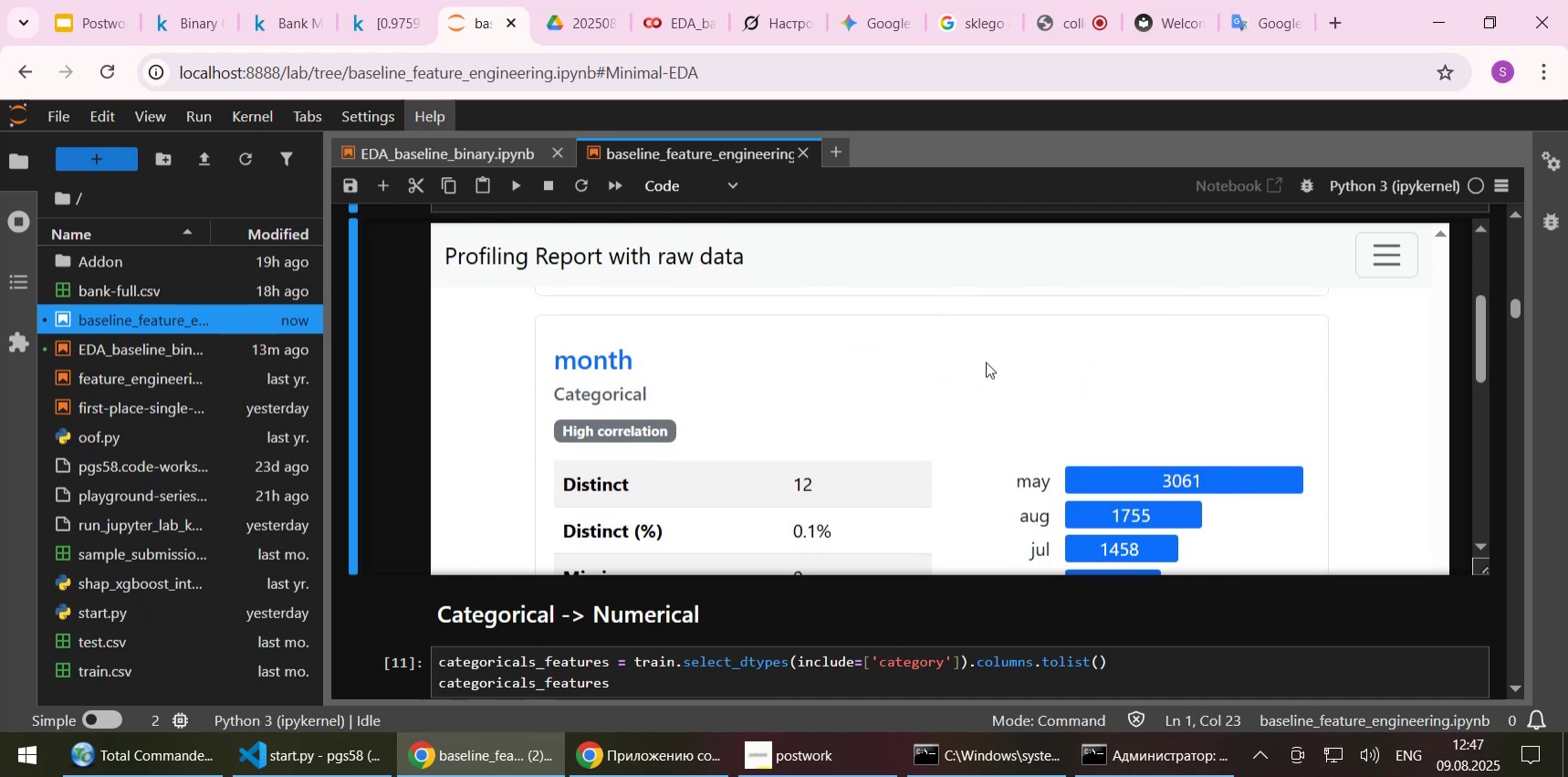 
scroll: coordinate [986, 362], scroll_direction: down, amount: 3.0
 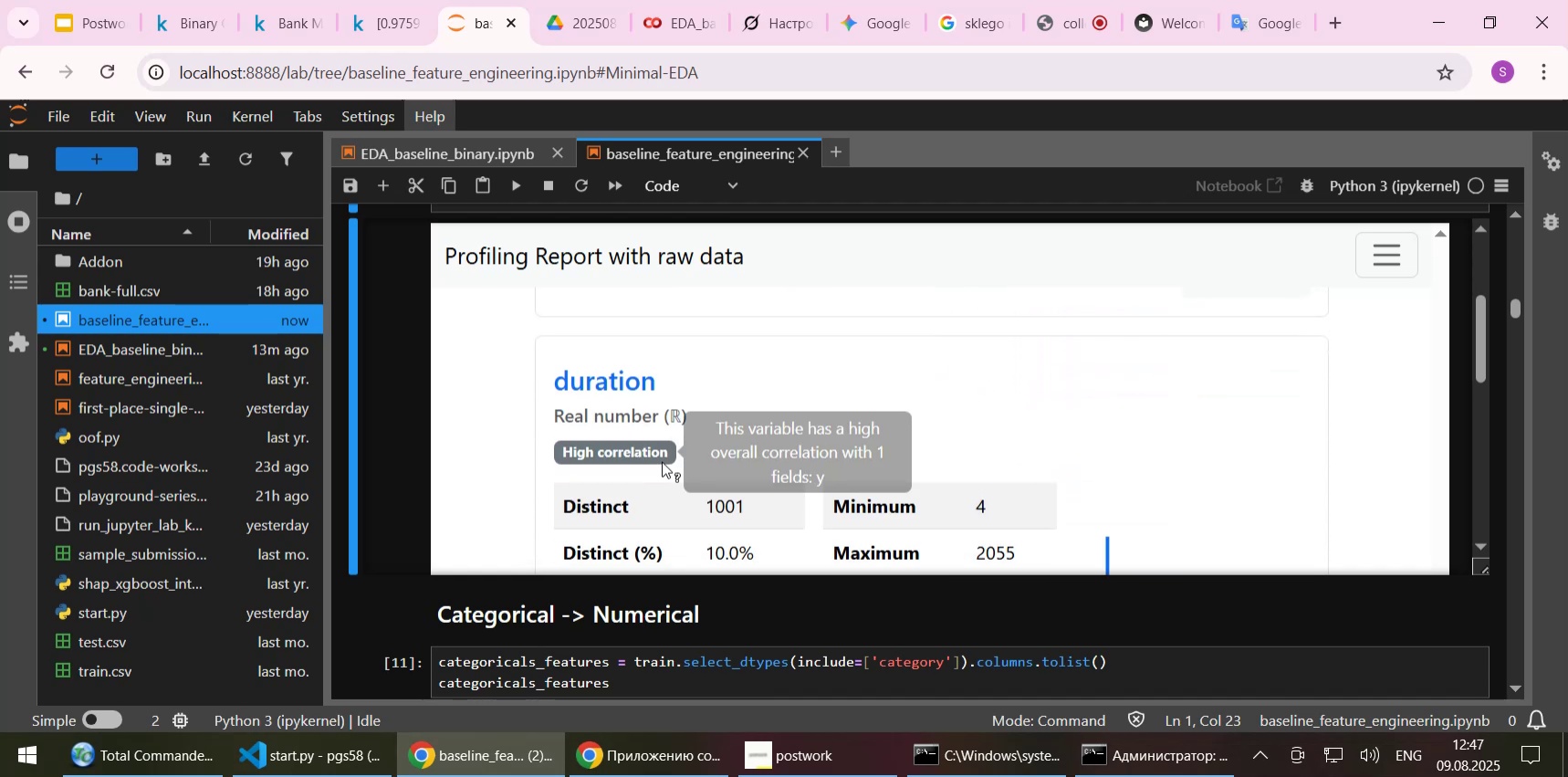 
mouse_move([683, 434])
 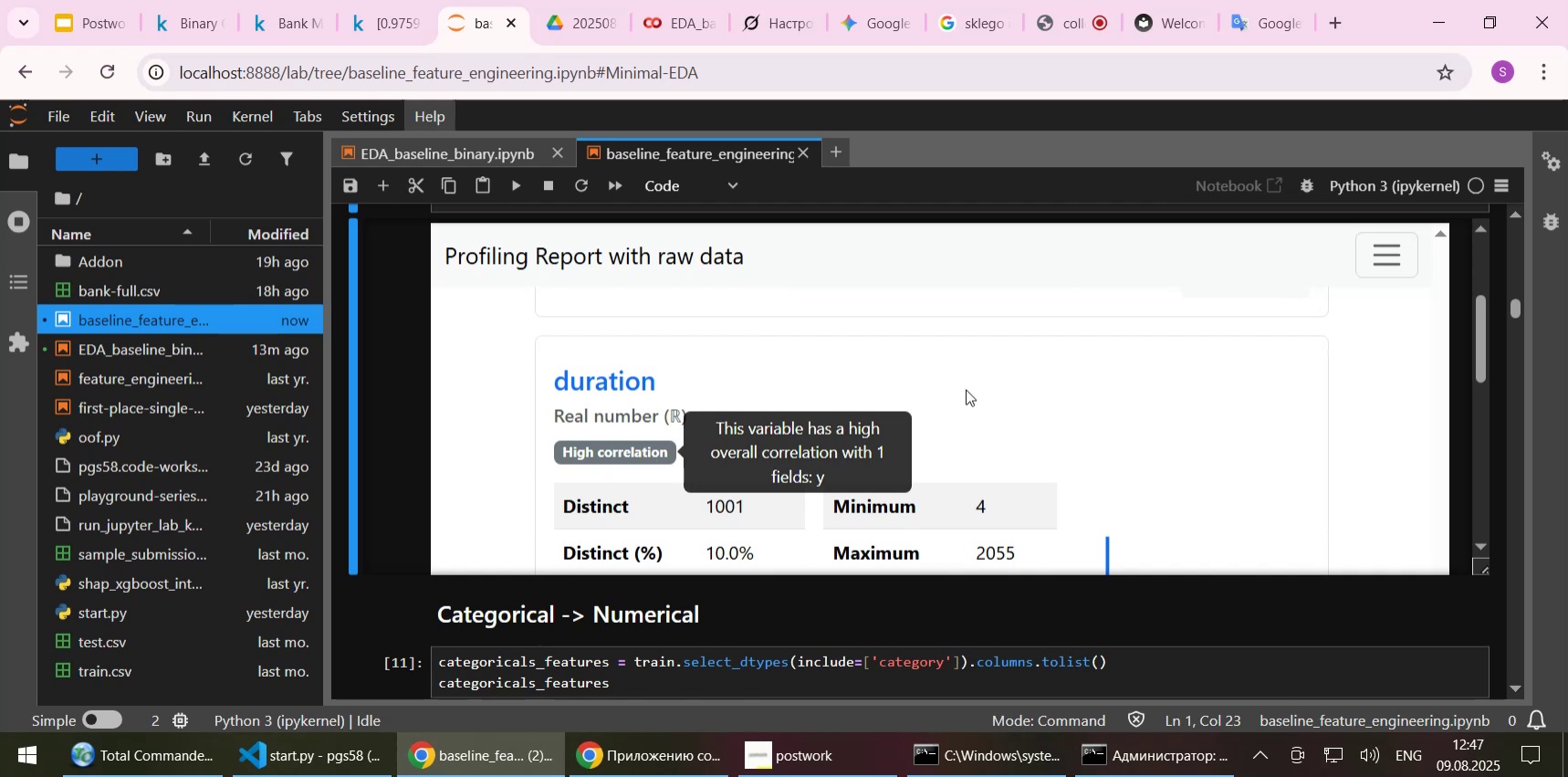 
scroll: coordinate [1011, 389], scroll_direction: down, amount: 1.0
 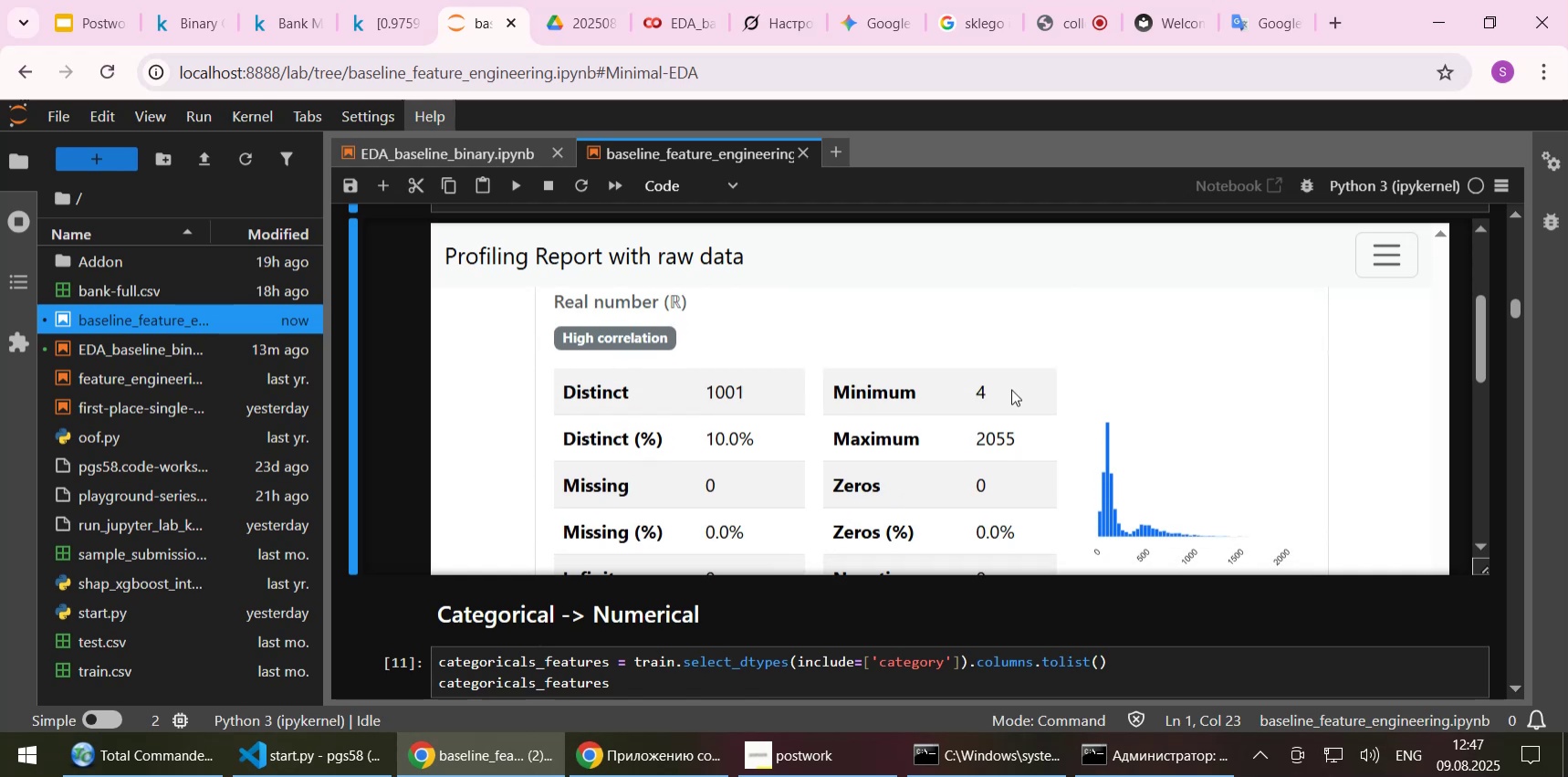 
scroll: coordinate [1011, 389], scroll_direction: up, amount: 1.0
 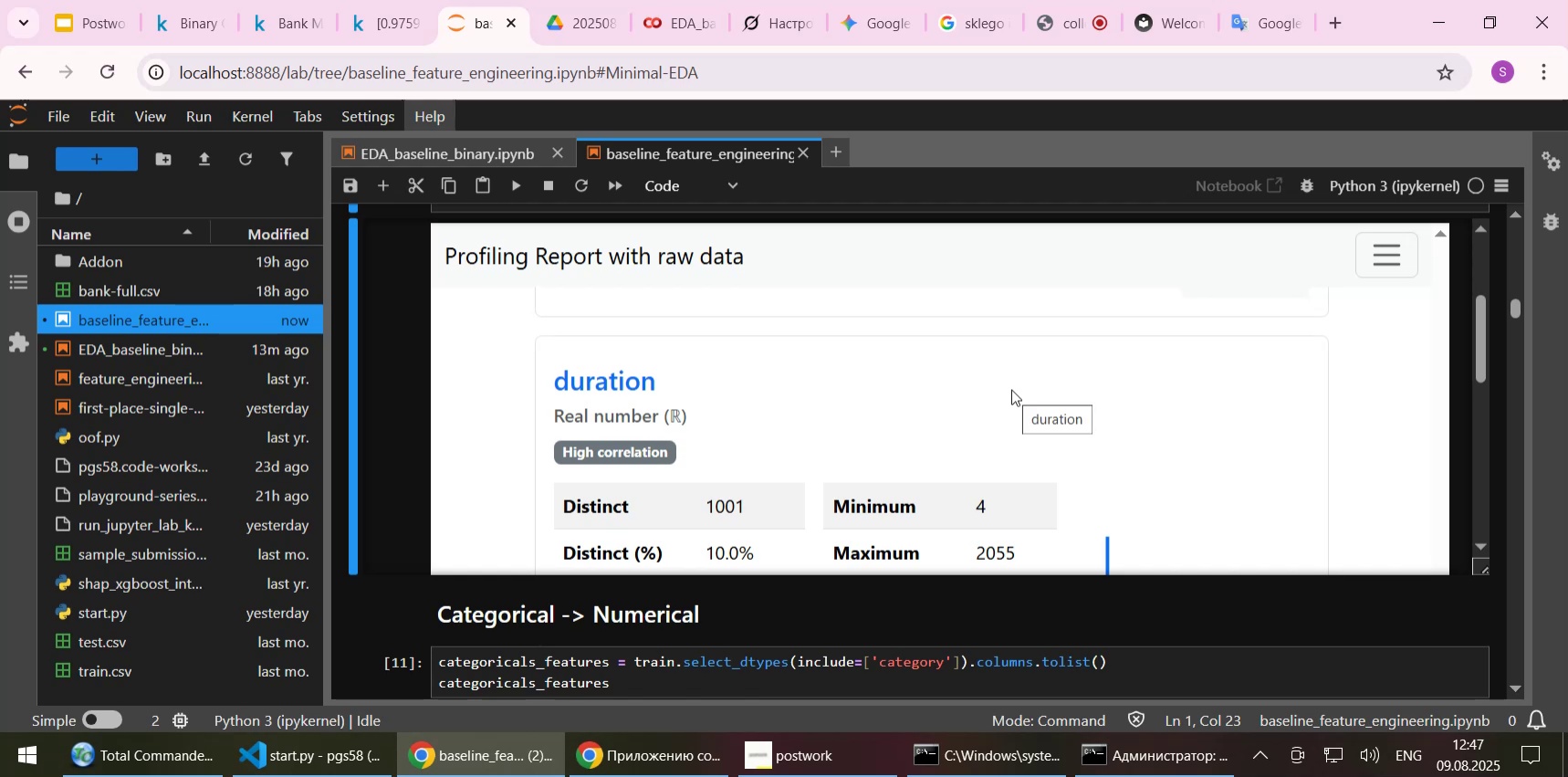 
wait(5.18)
 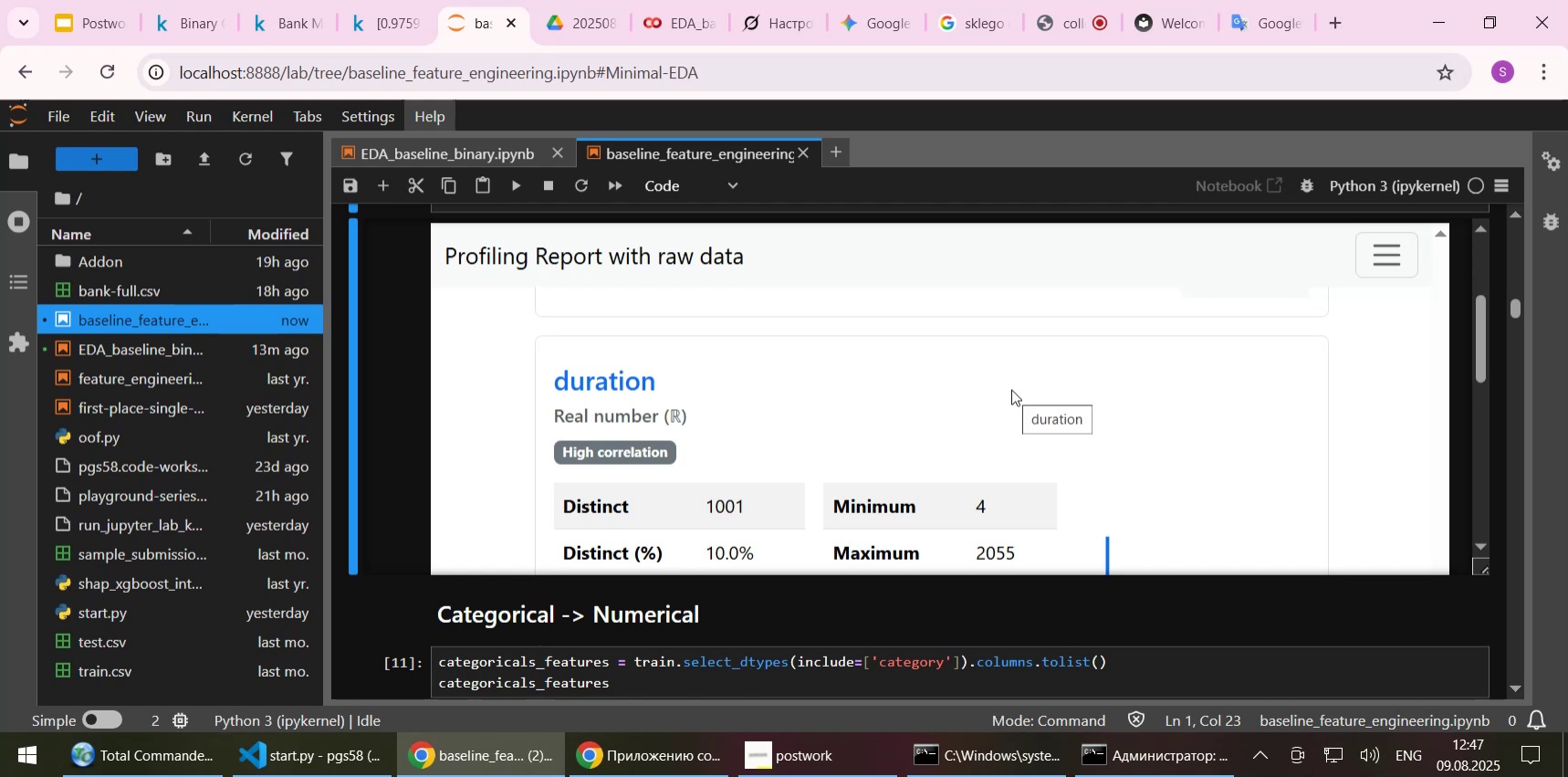 
left_click([1065, 19])
 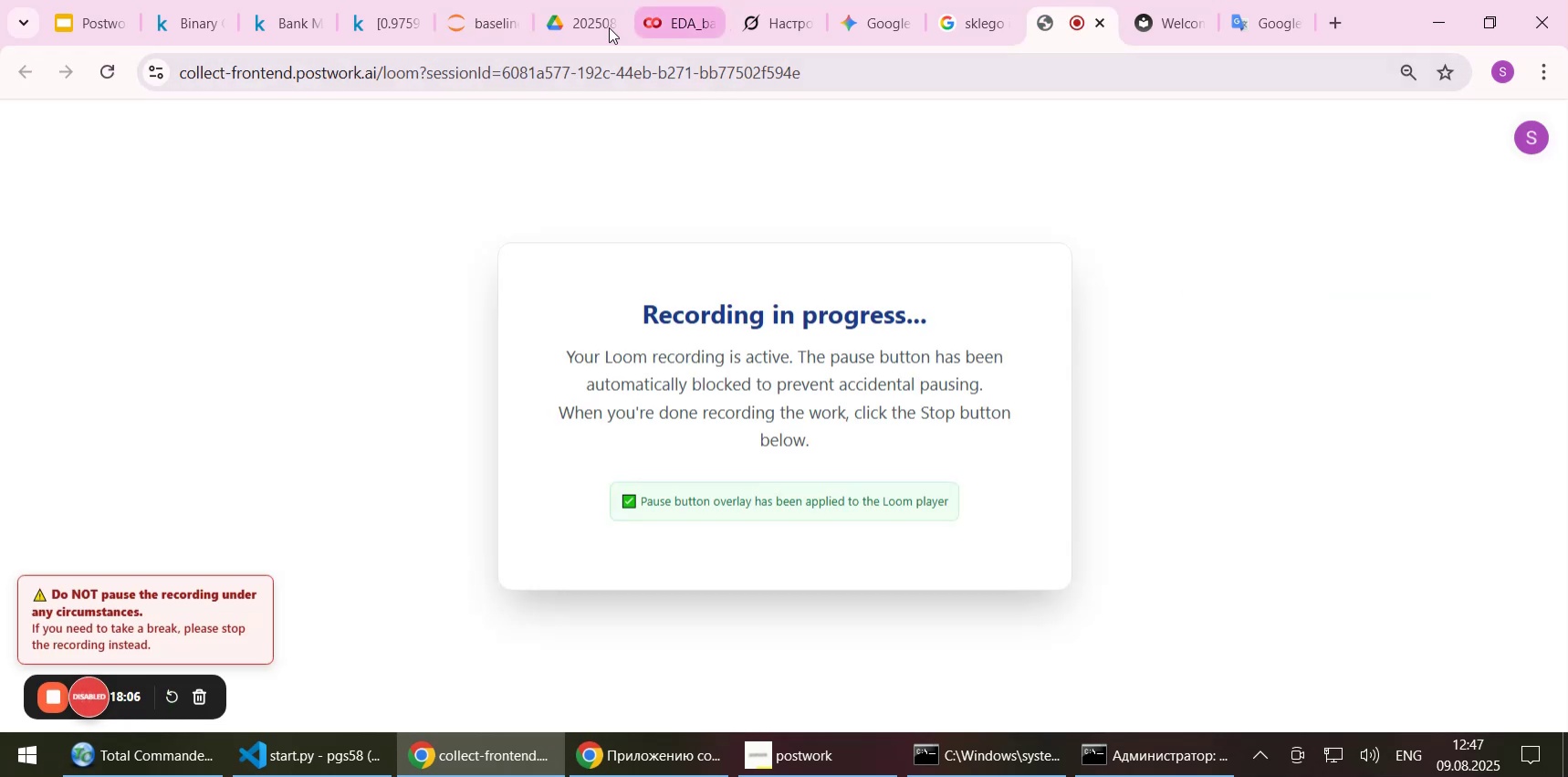 
left_click([581, 24])
 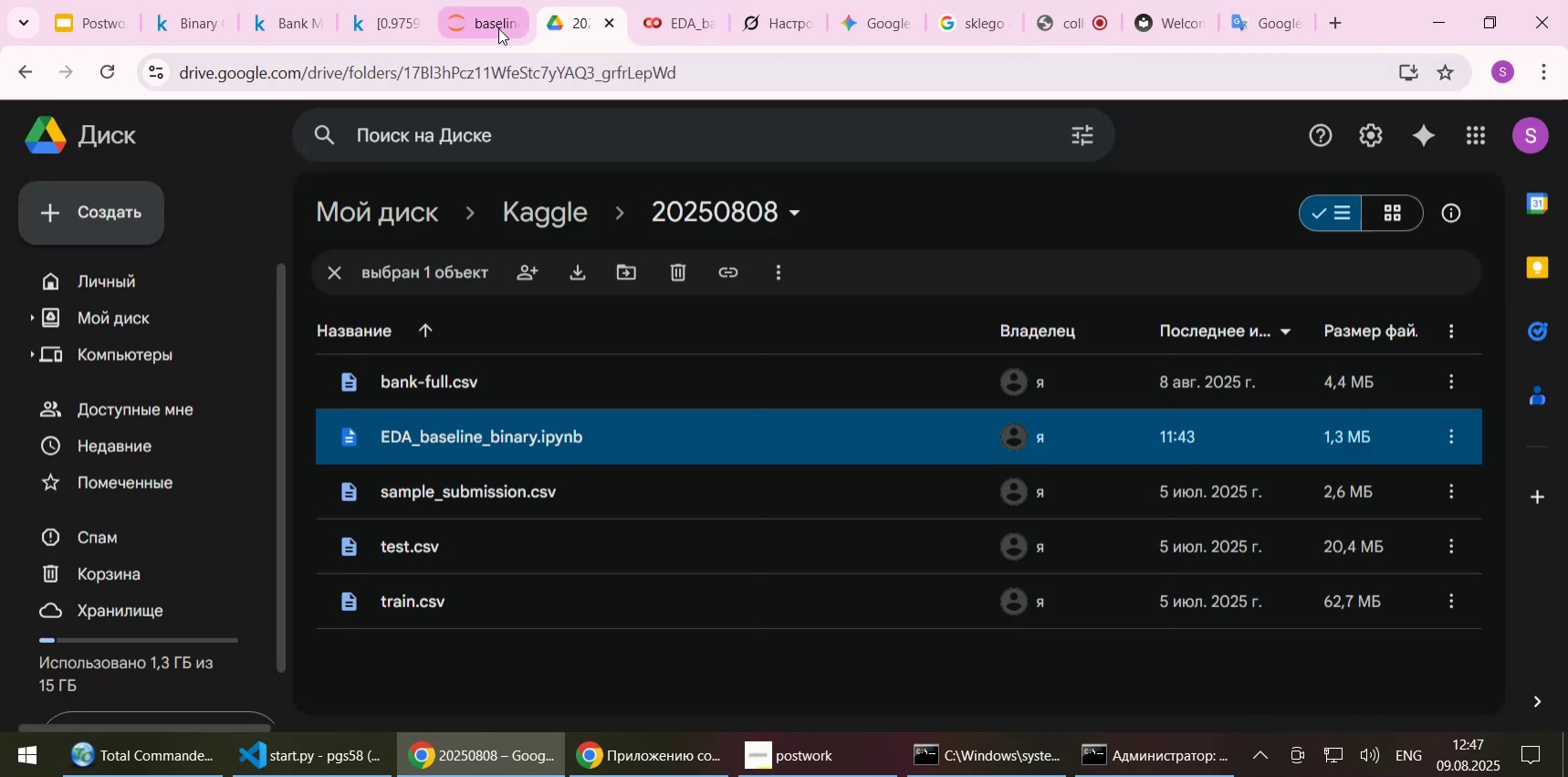 
left_click([498, 28])
 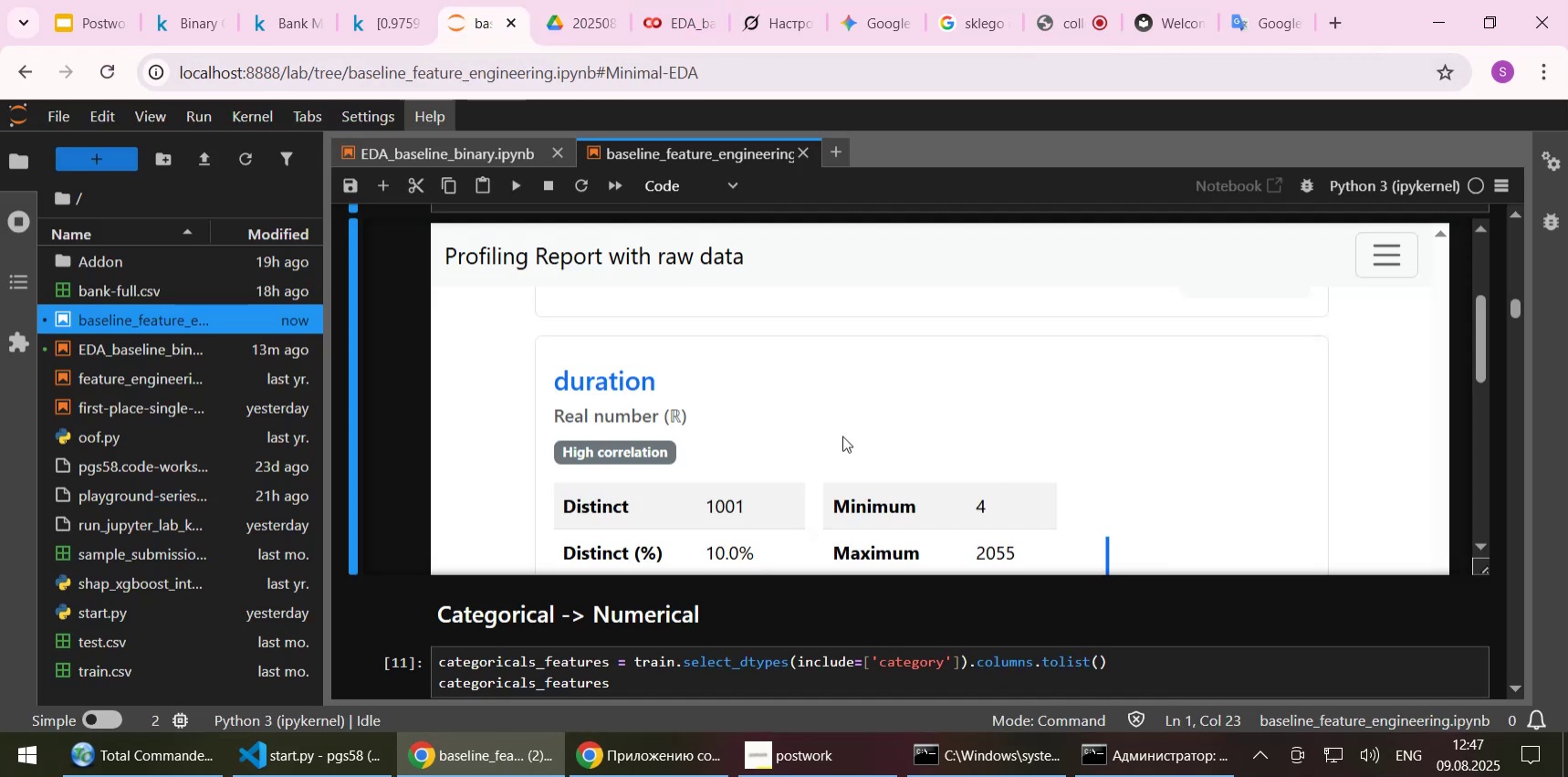 
scroll: coordinate [861, 441], scroll_direction: down, amount: 5.0
 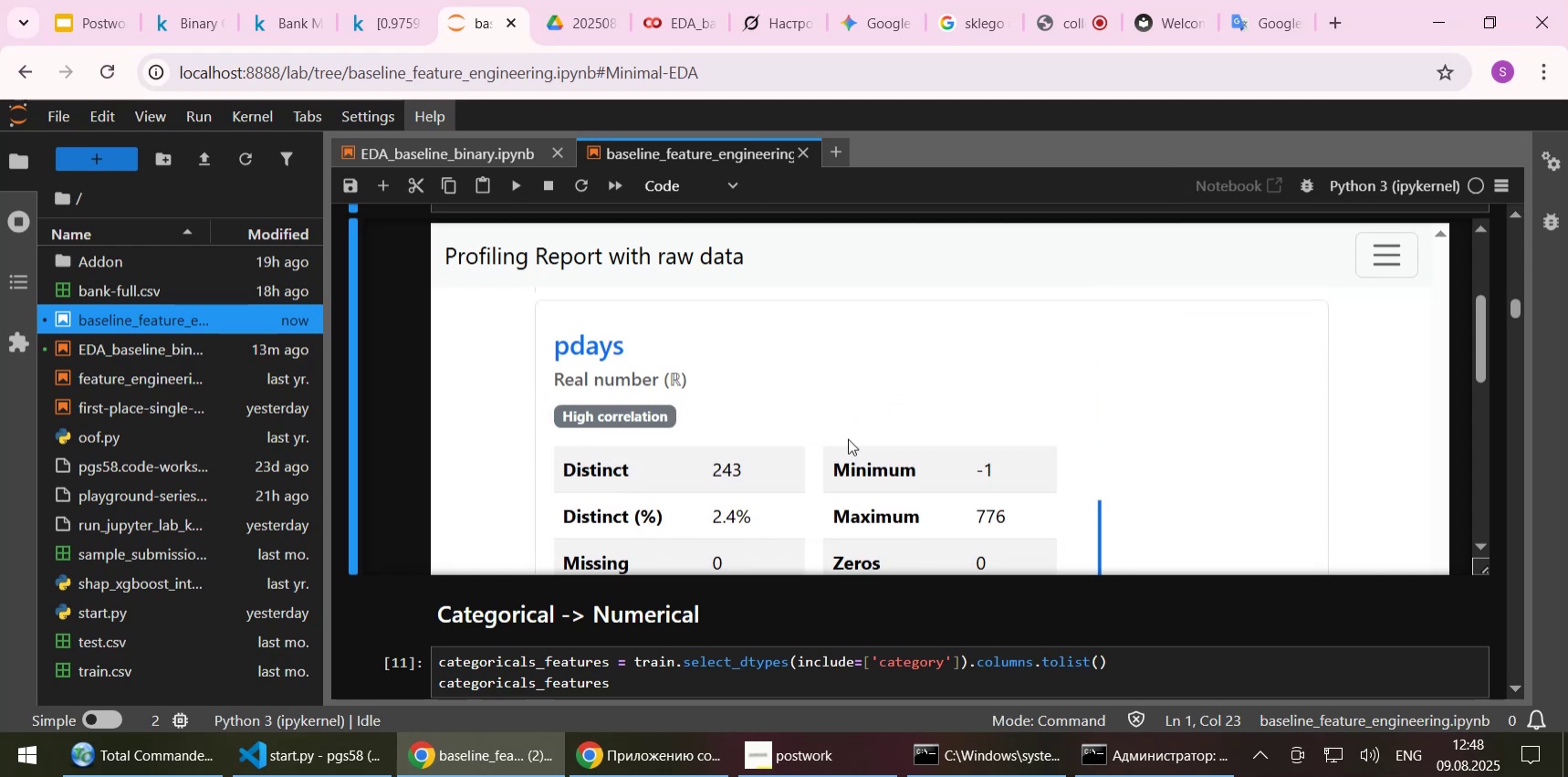 
mouse_move([636, 420])
 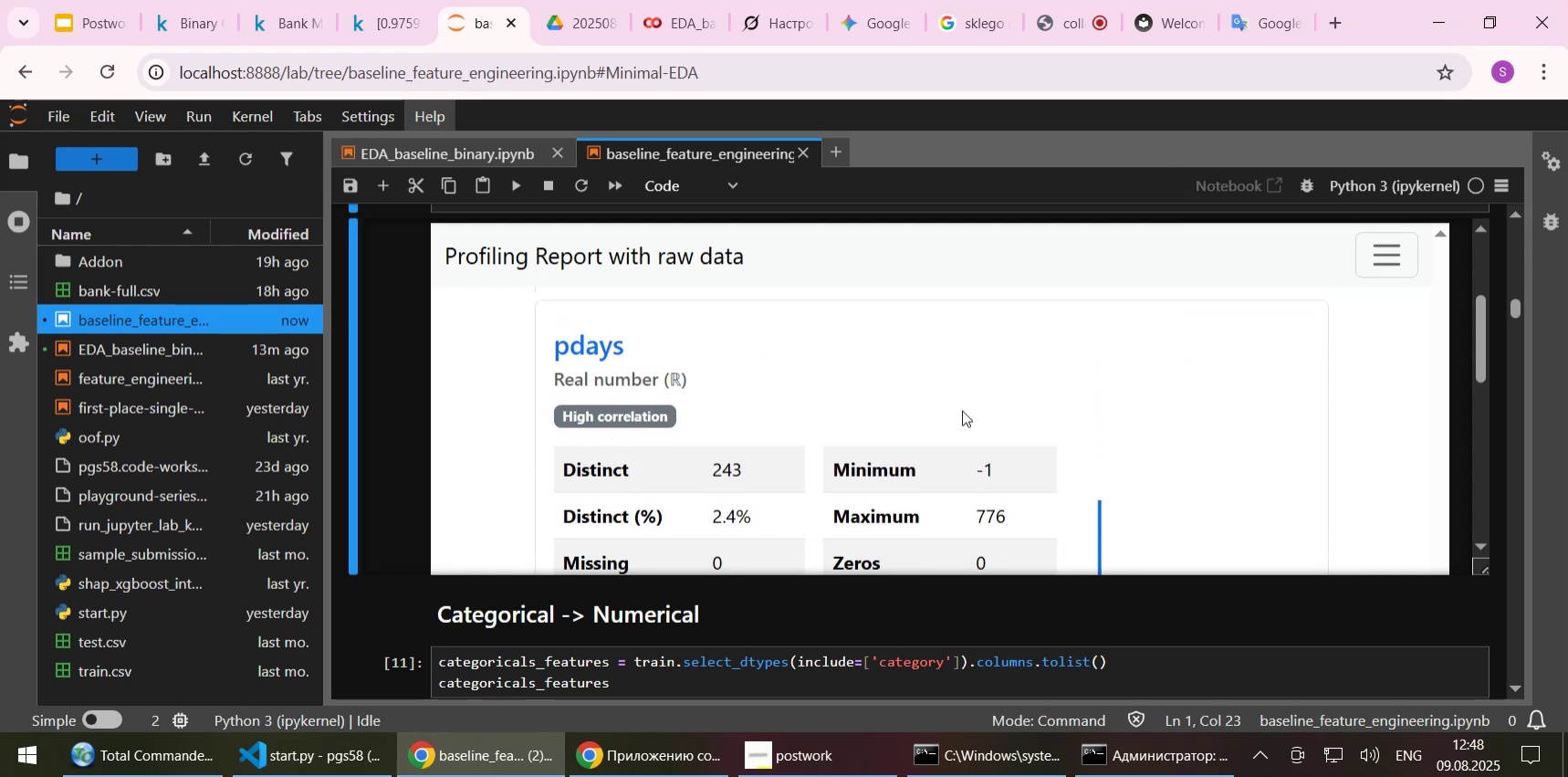 
scroll: coordinate [977, 403], scroll_direction: down, amount: 1.0
 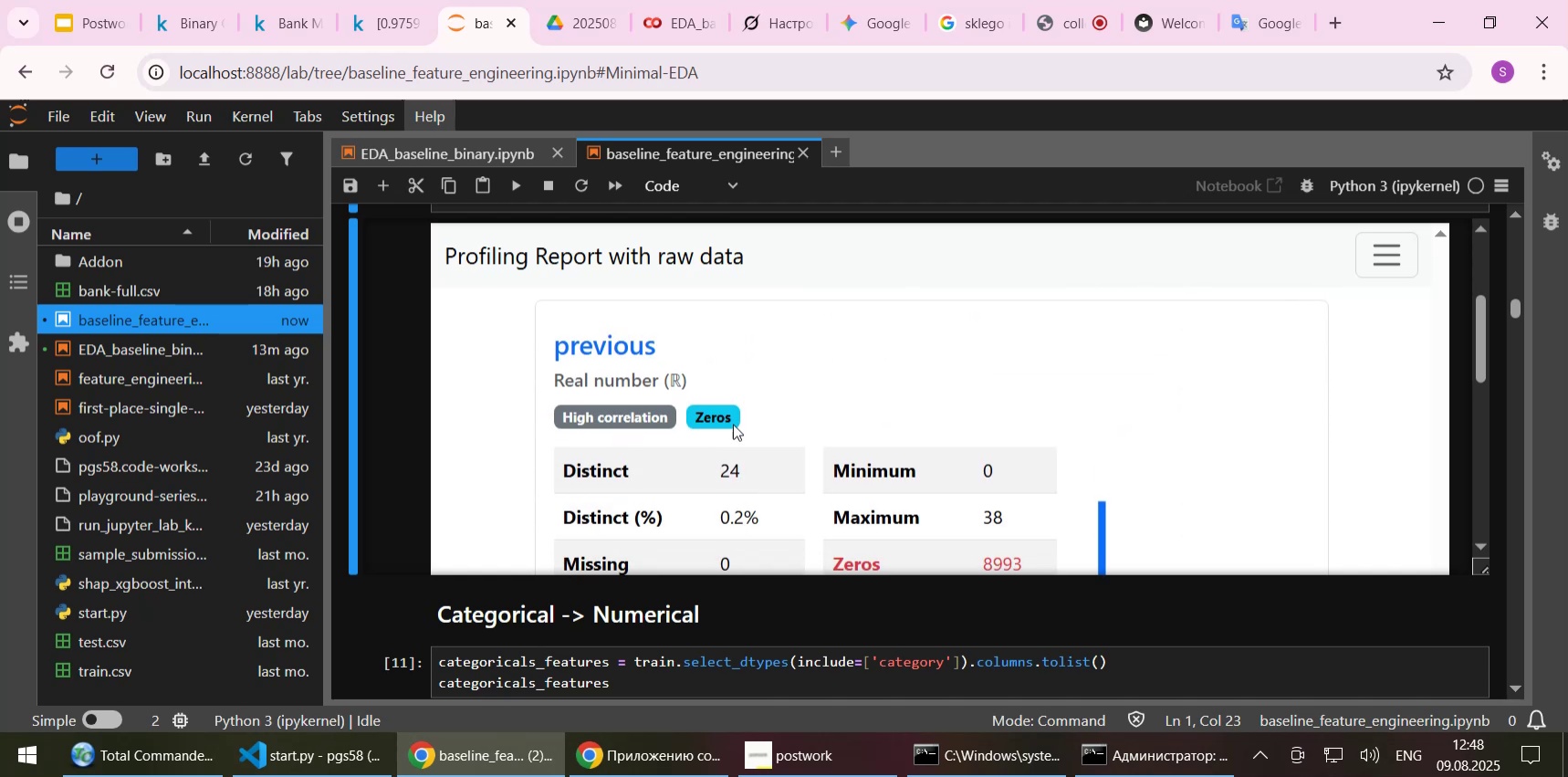 
mouse_move([664, 420])
 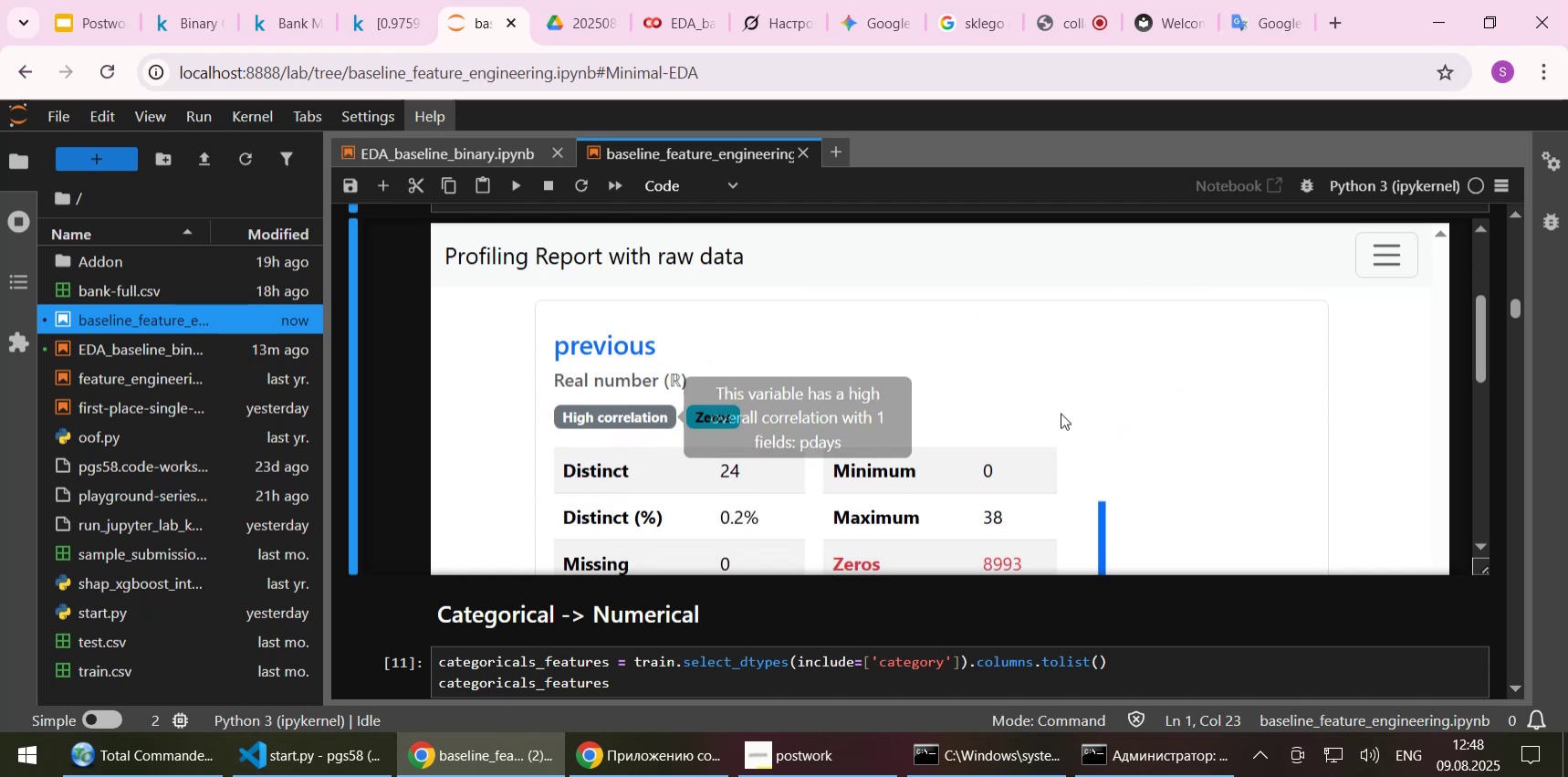 
scroll: coordinate [1061, 413], scroll_direction: down, amount: 3.0
 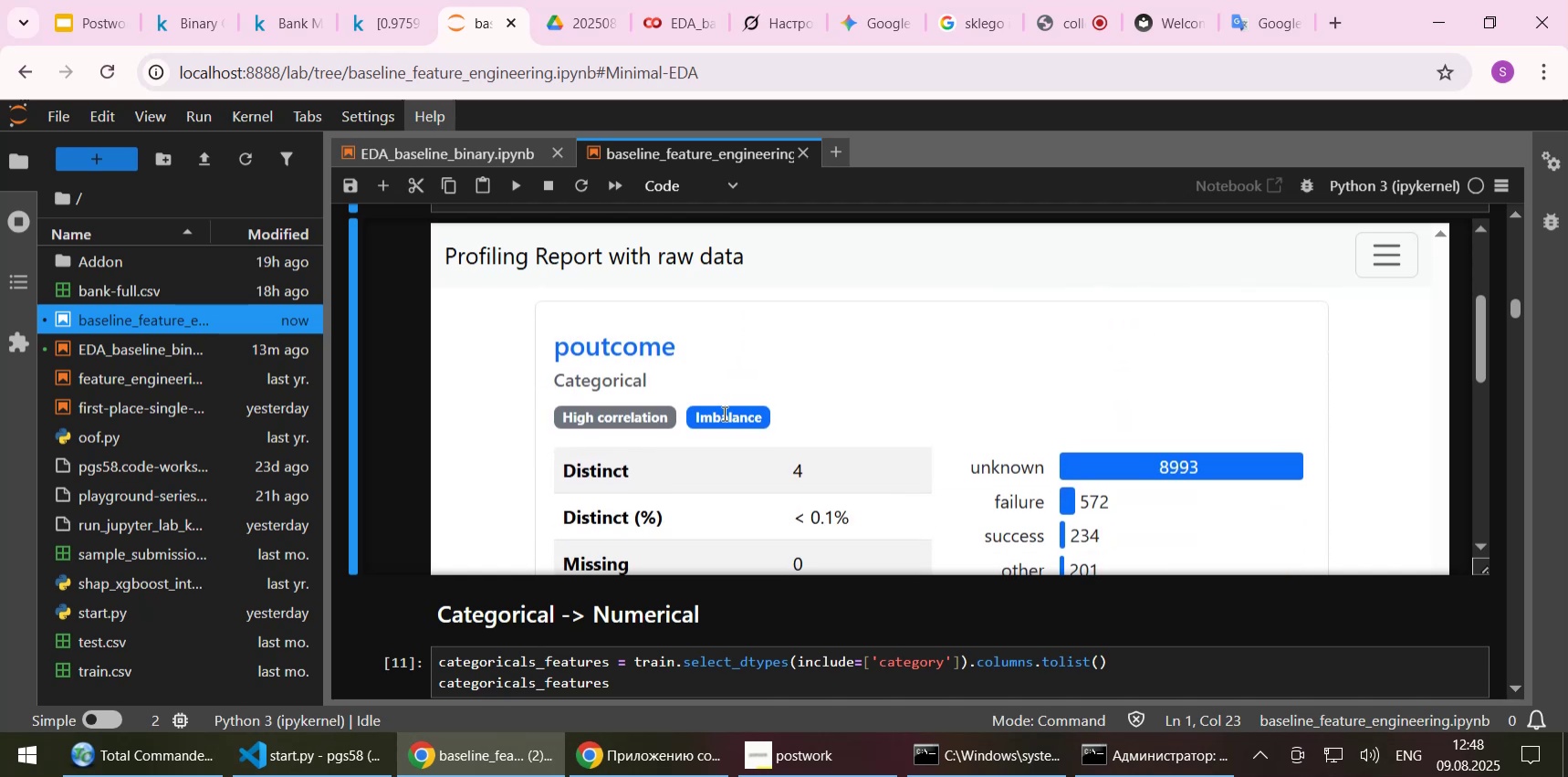 
mouse_move([680, 404])
 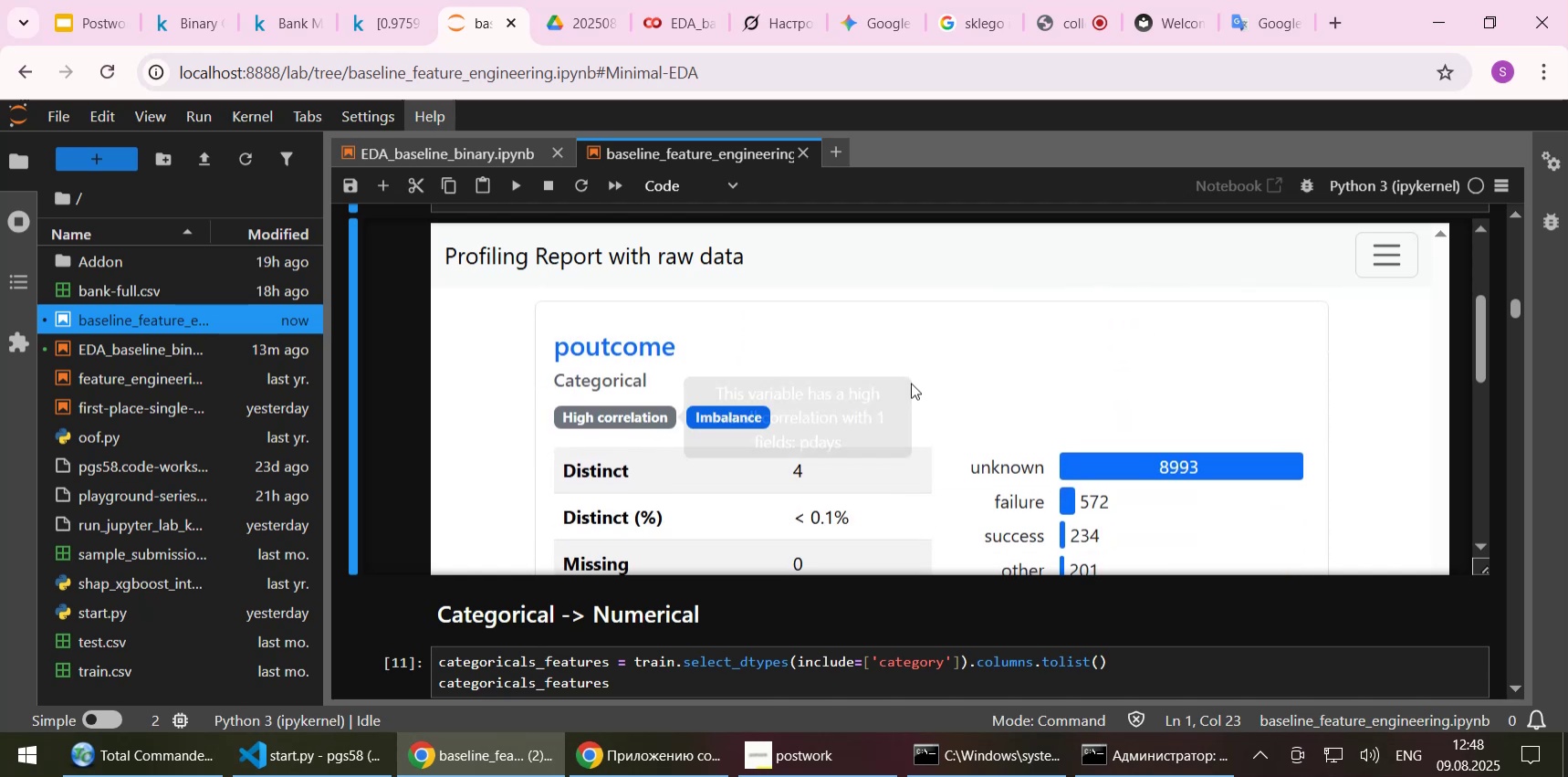 
scroll: coordinate [911, 383], scroll_direction: down, amount: 4.0
 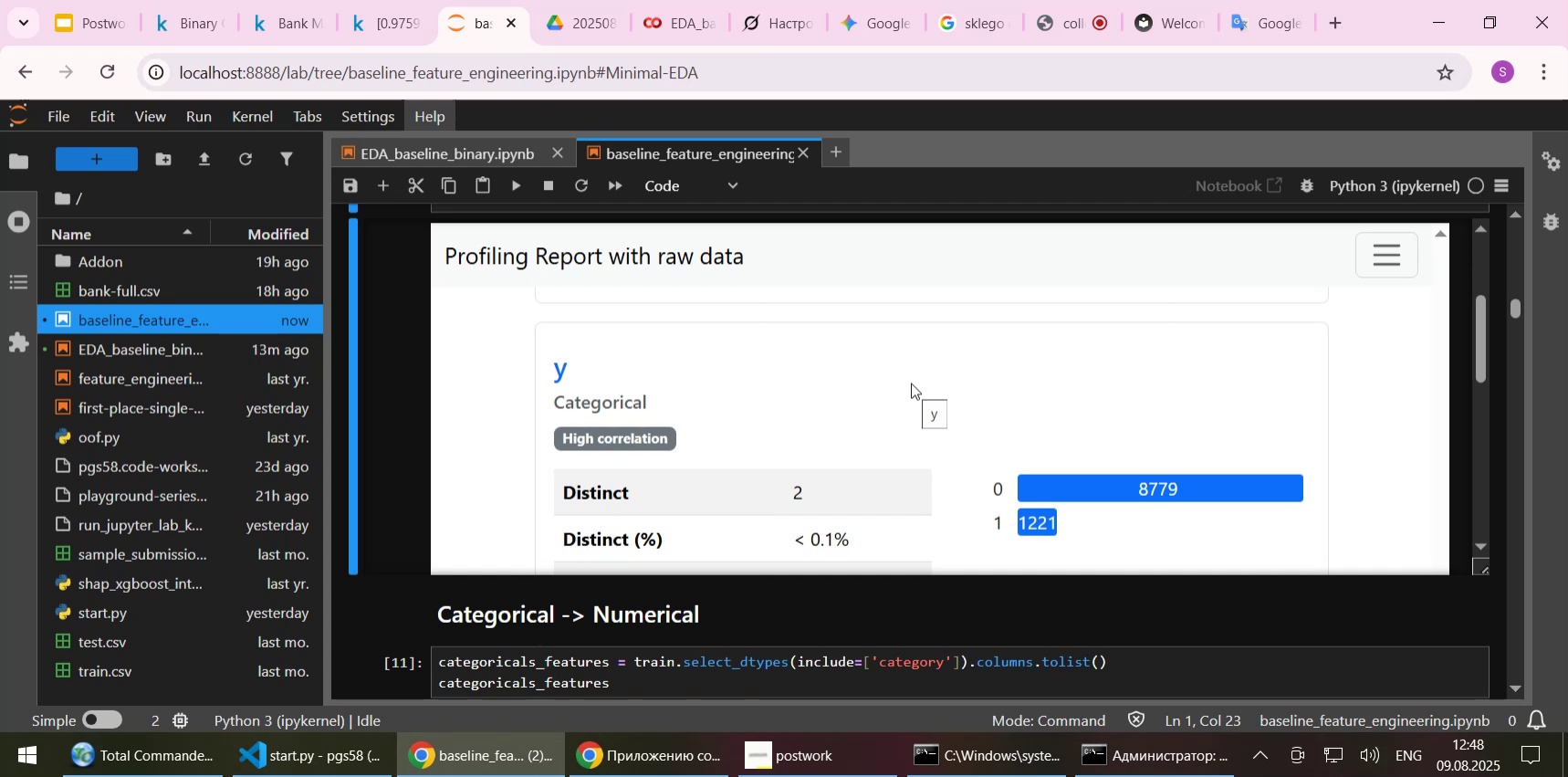 
mouse_move([676, 423])
 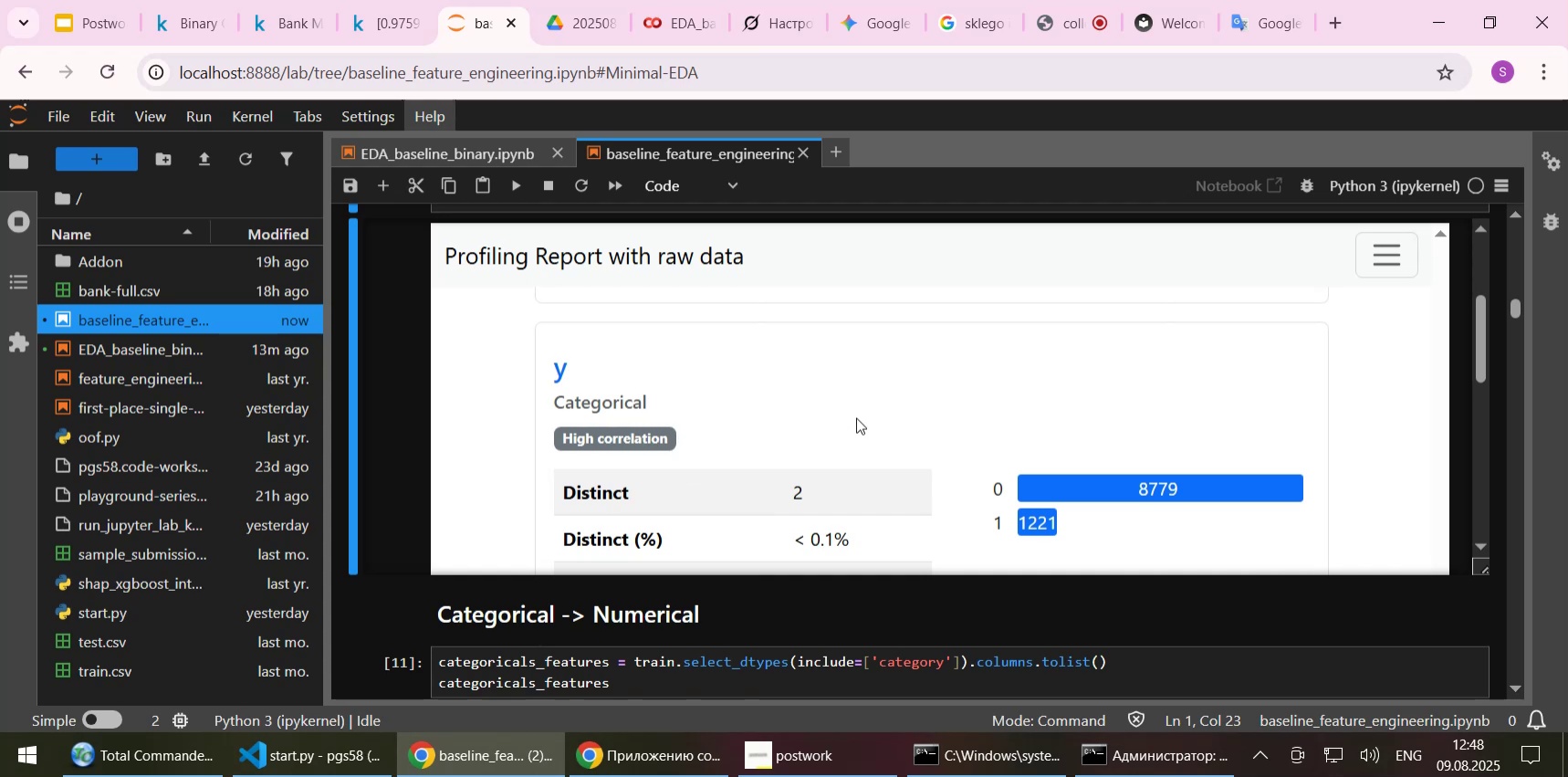 
scroll: coordinate [857, 398], scroll_direction: down, amount: 5.0
 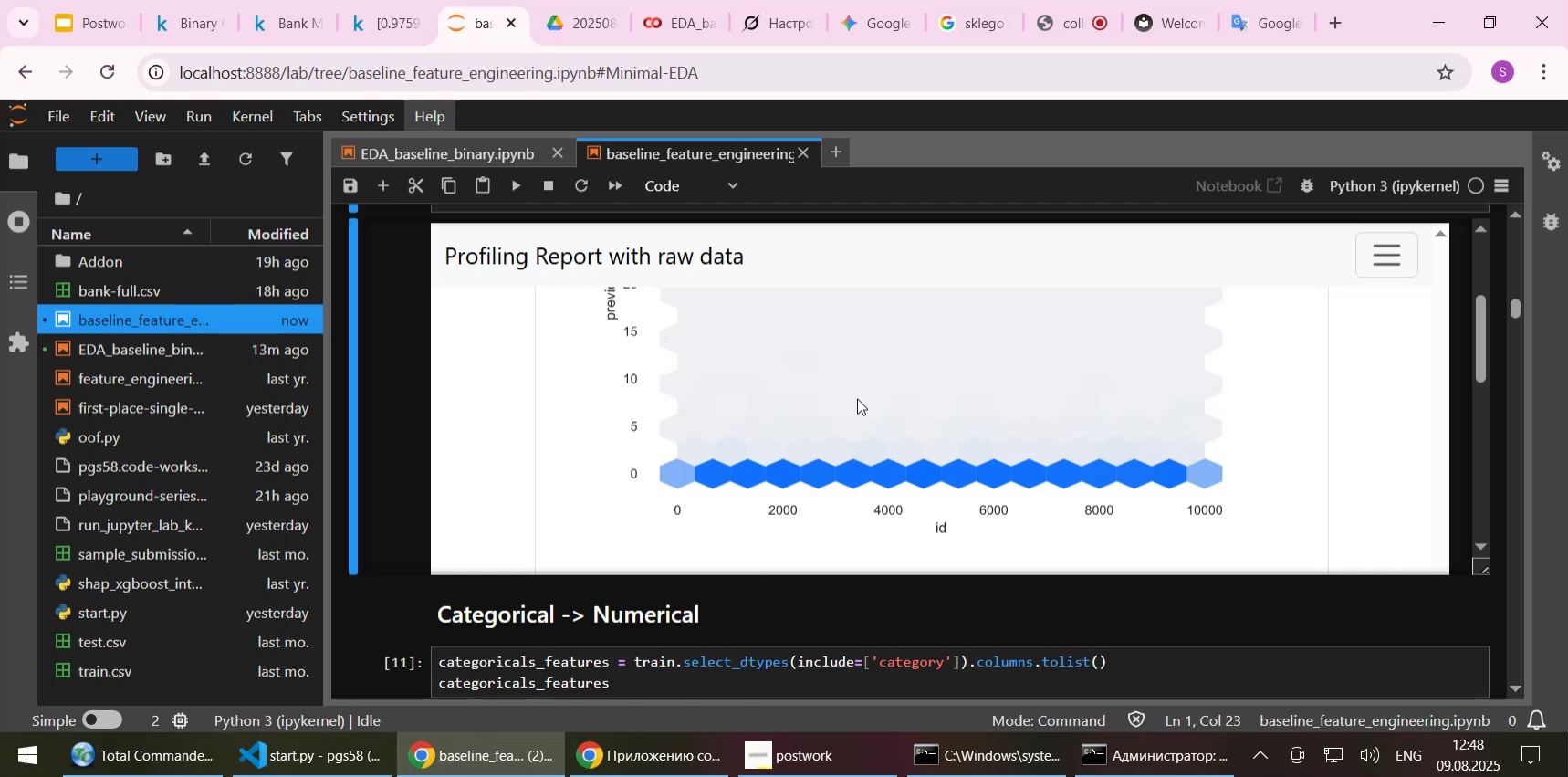 
scroll: coordinate [857, 398], scroll_direction: up, amount: 4.0
 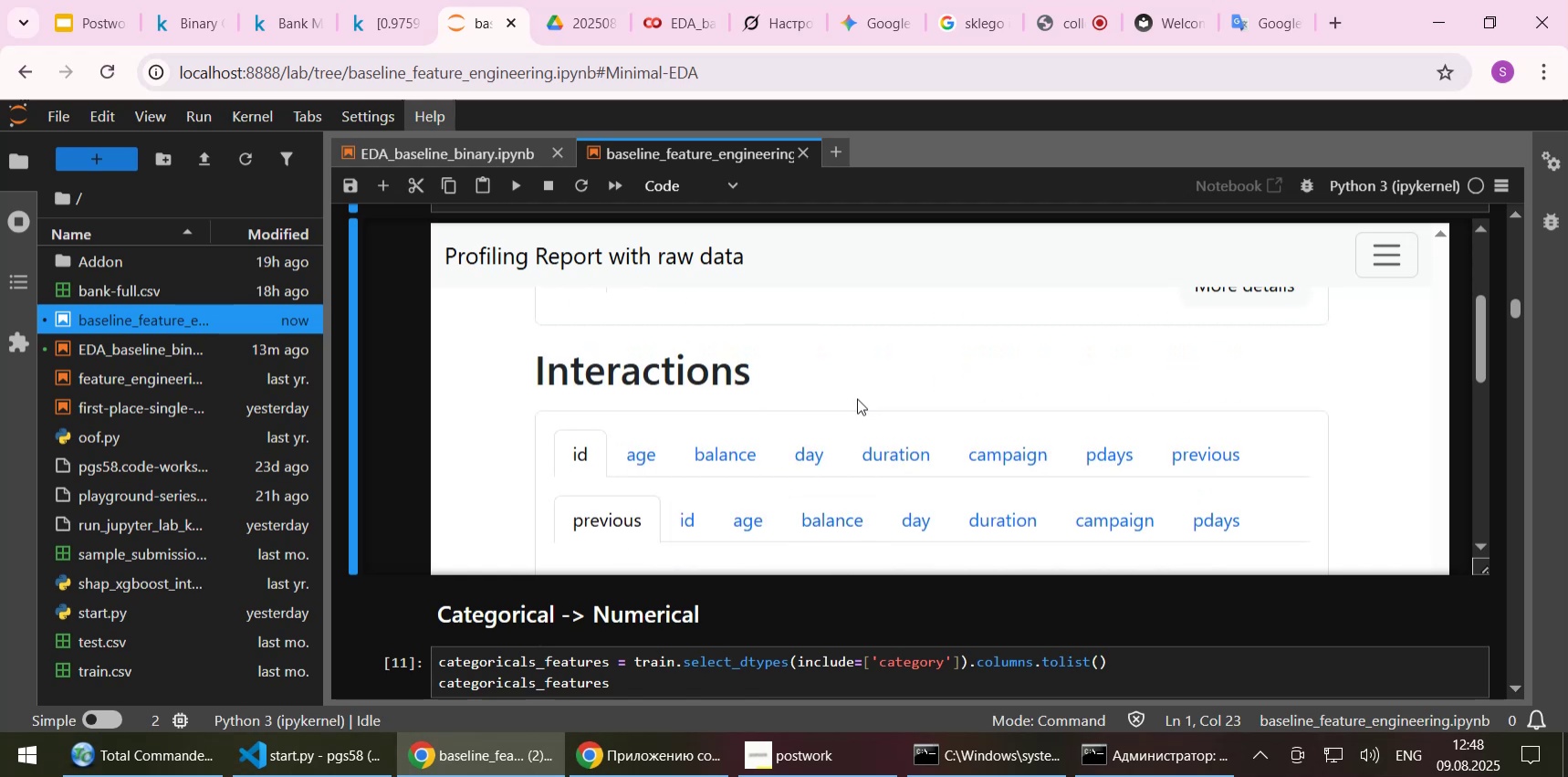 
left_click([650, 456])
 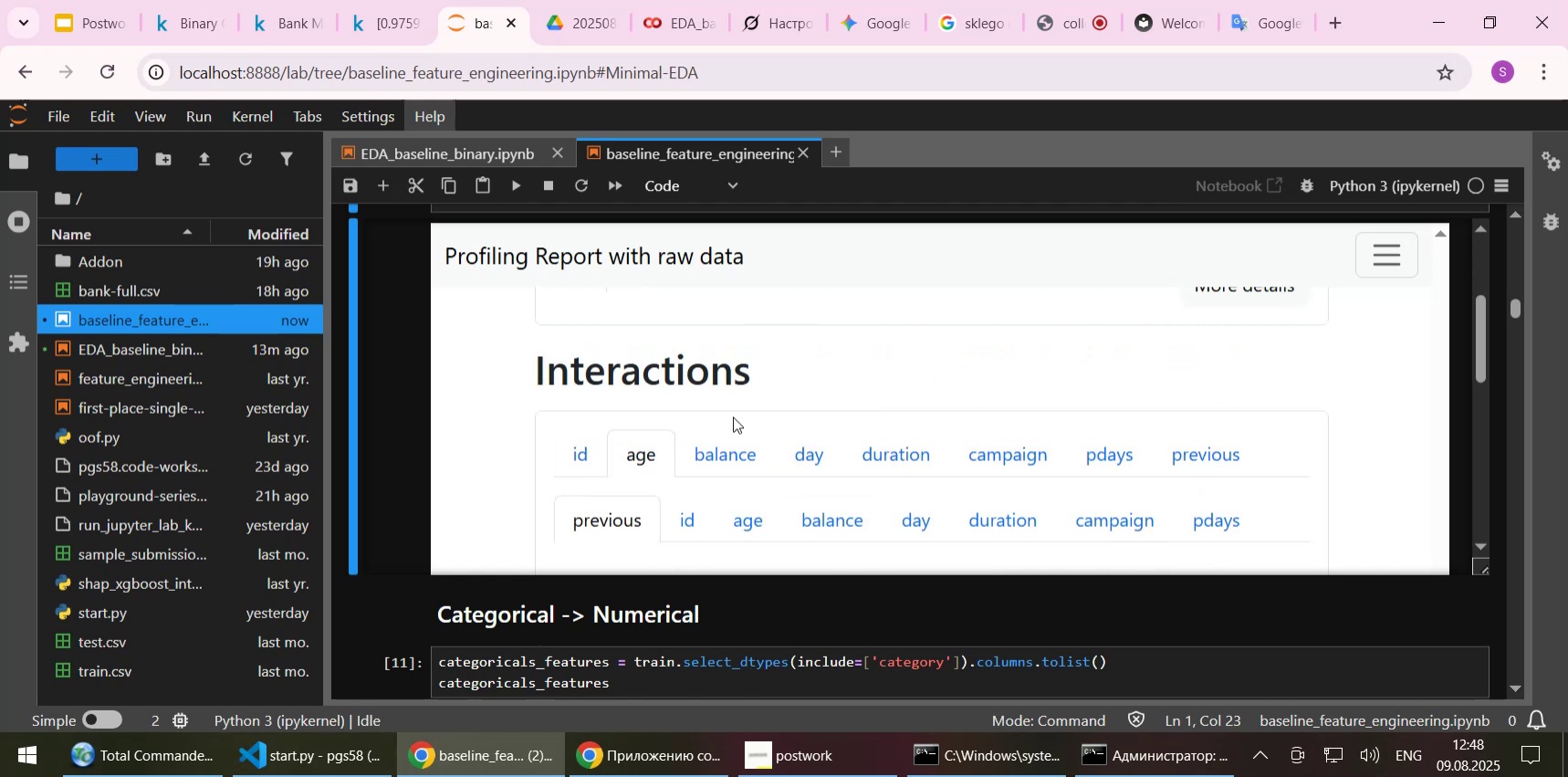 
scroll: coordinate [733, 416], scroll_direction: down, amount: 1.0
 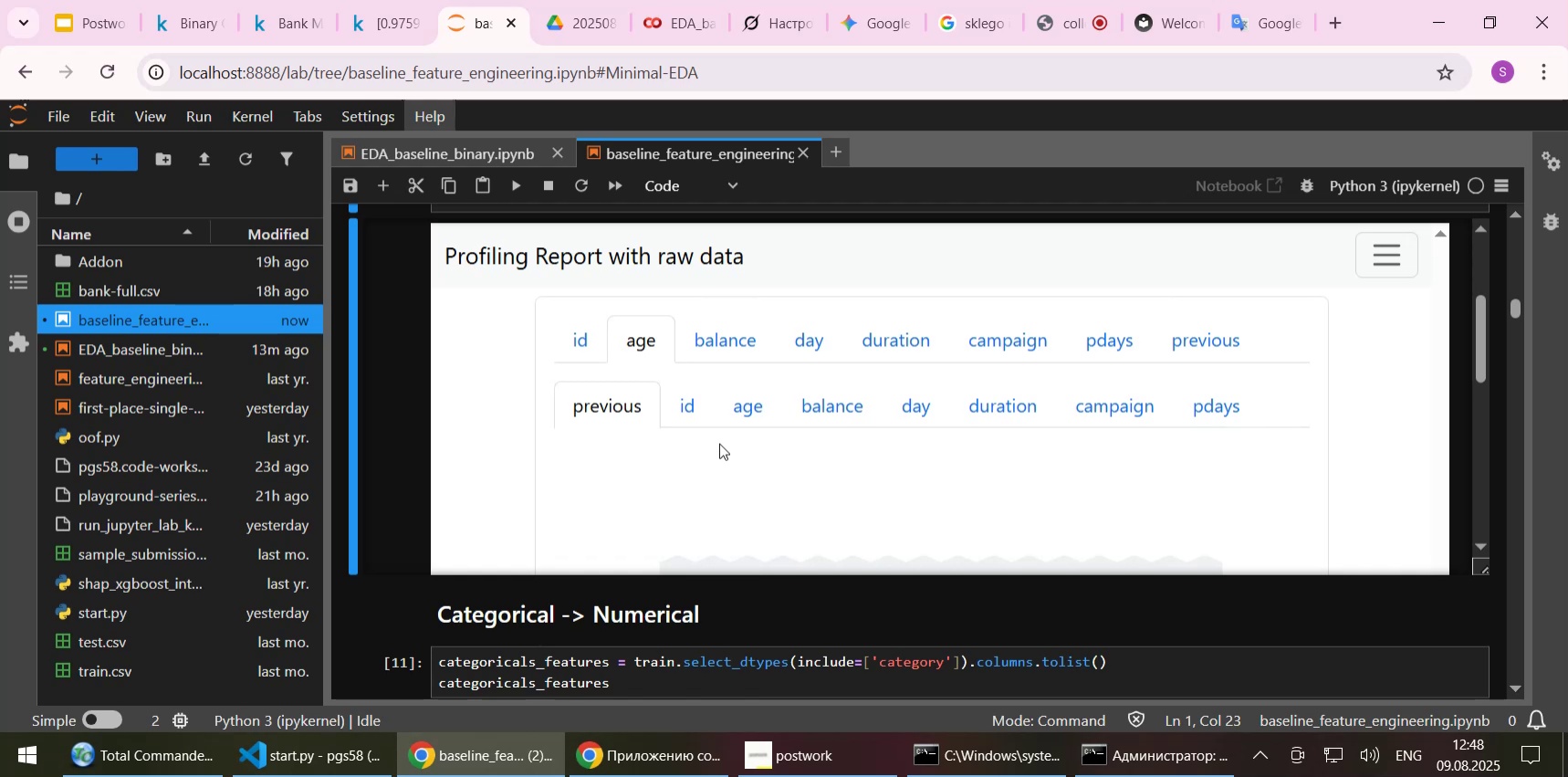 
left_click([749, 415])
 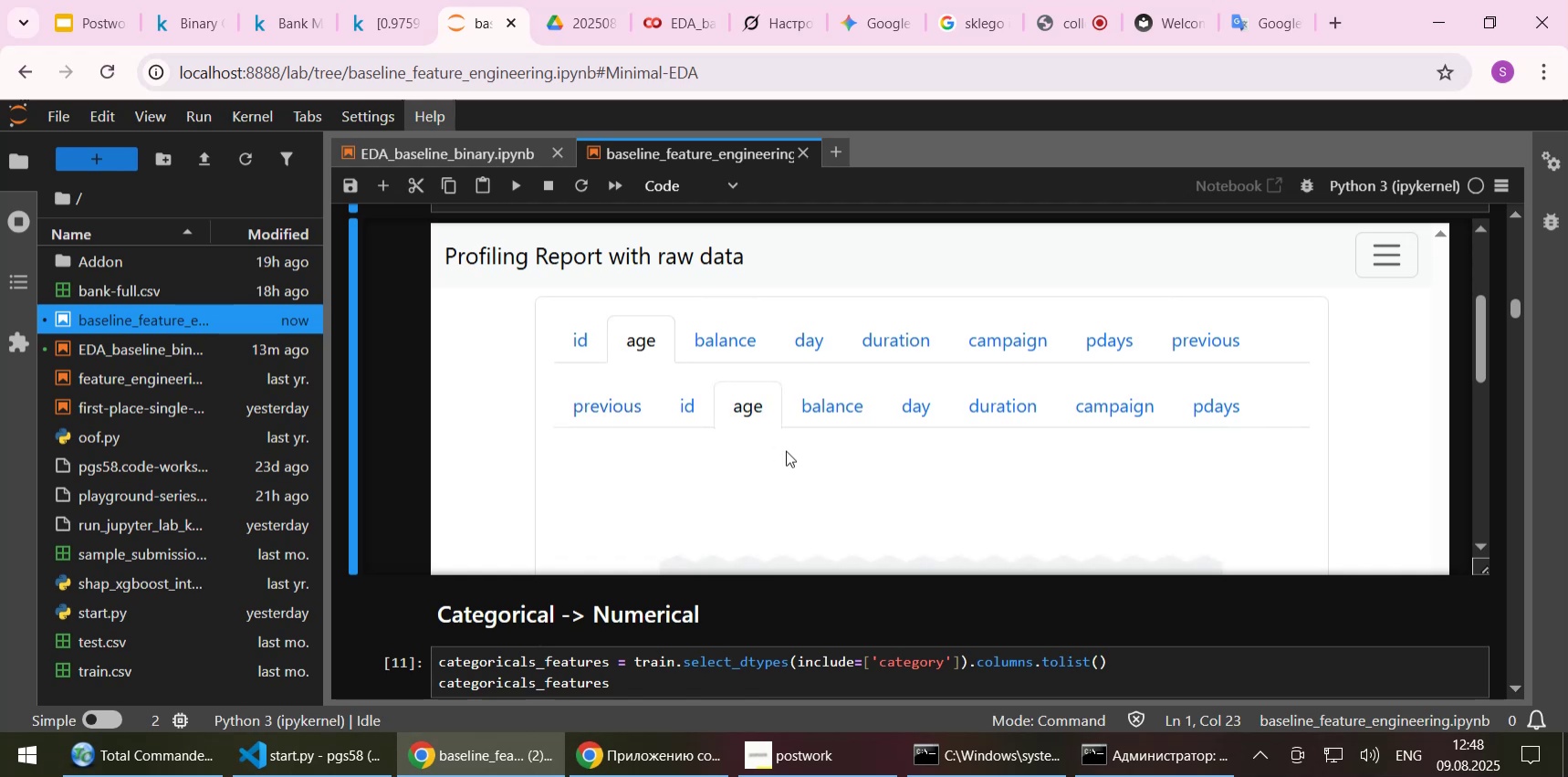 
scroll: coordinate [799, 457], scroll_direction: down, amount: 3.0
 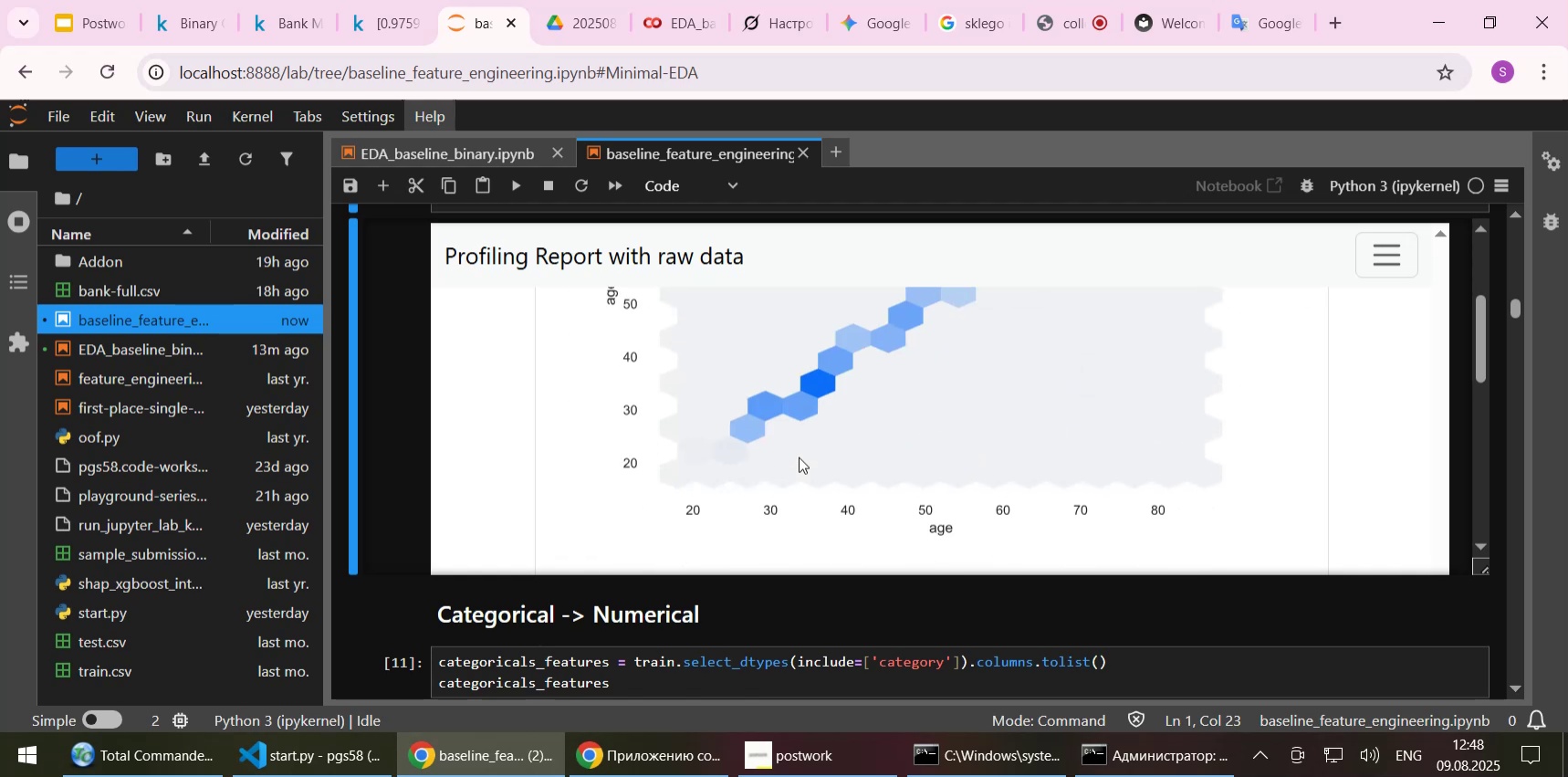 
scroll: coordinate [799, 457], scroll_direction: none, amount: 0.0
 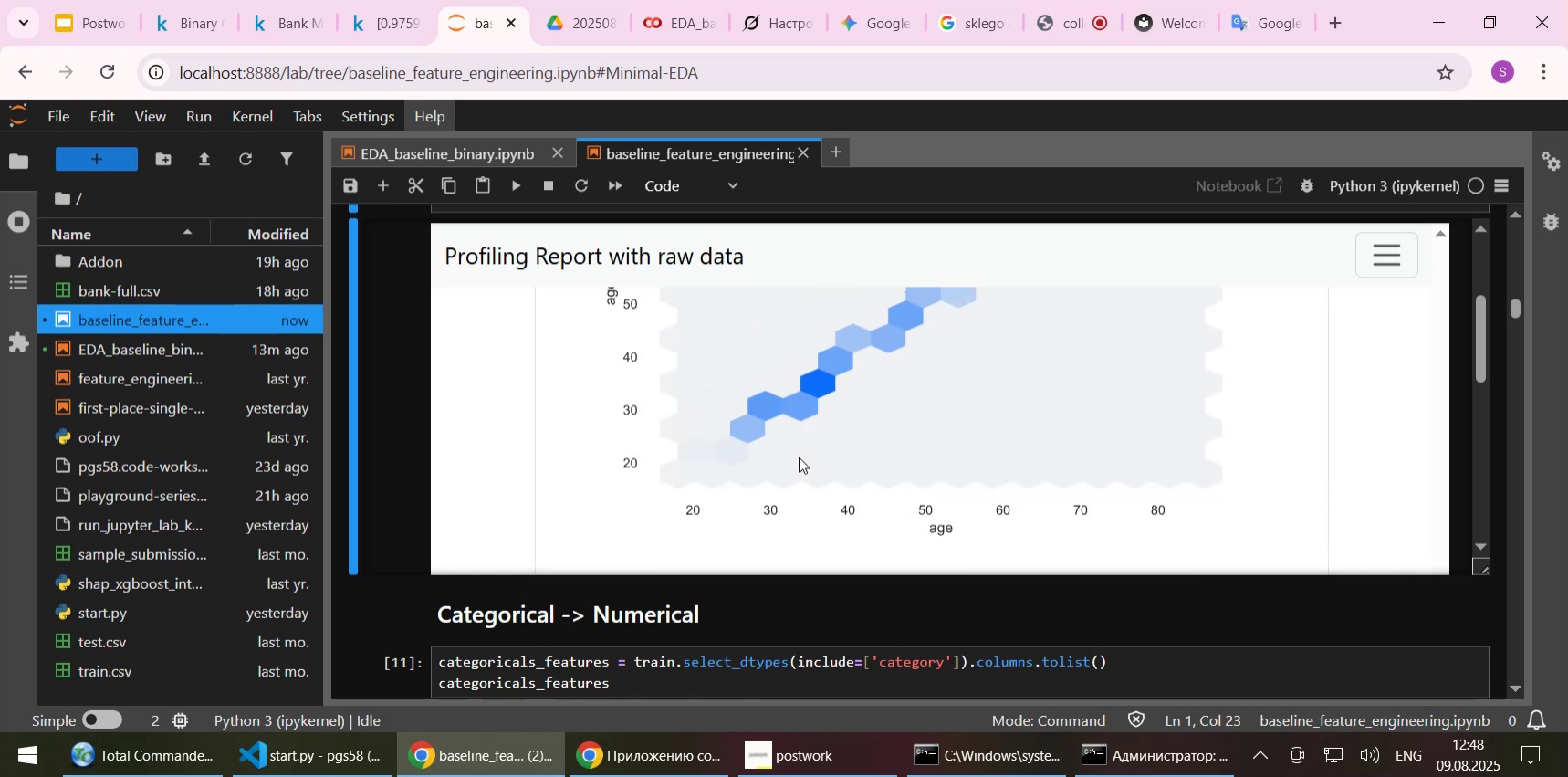 
scroll: coordinate [799, 457], scroll_direction: up, amount: 4.0
 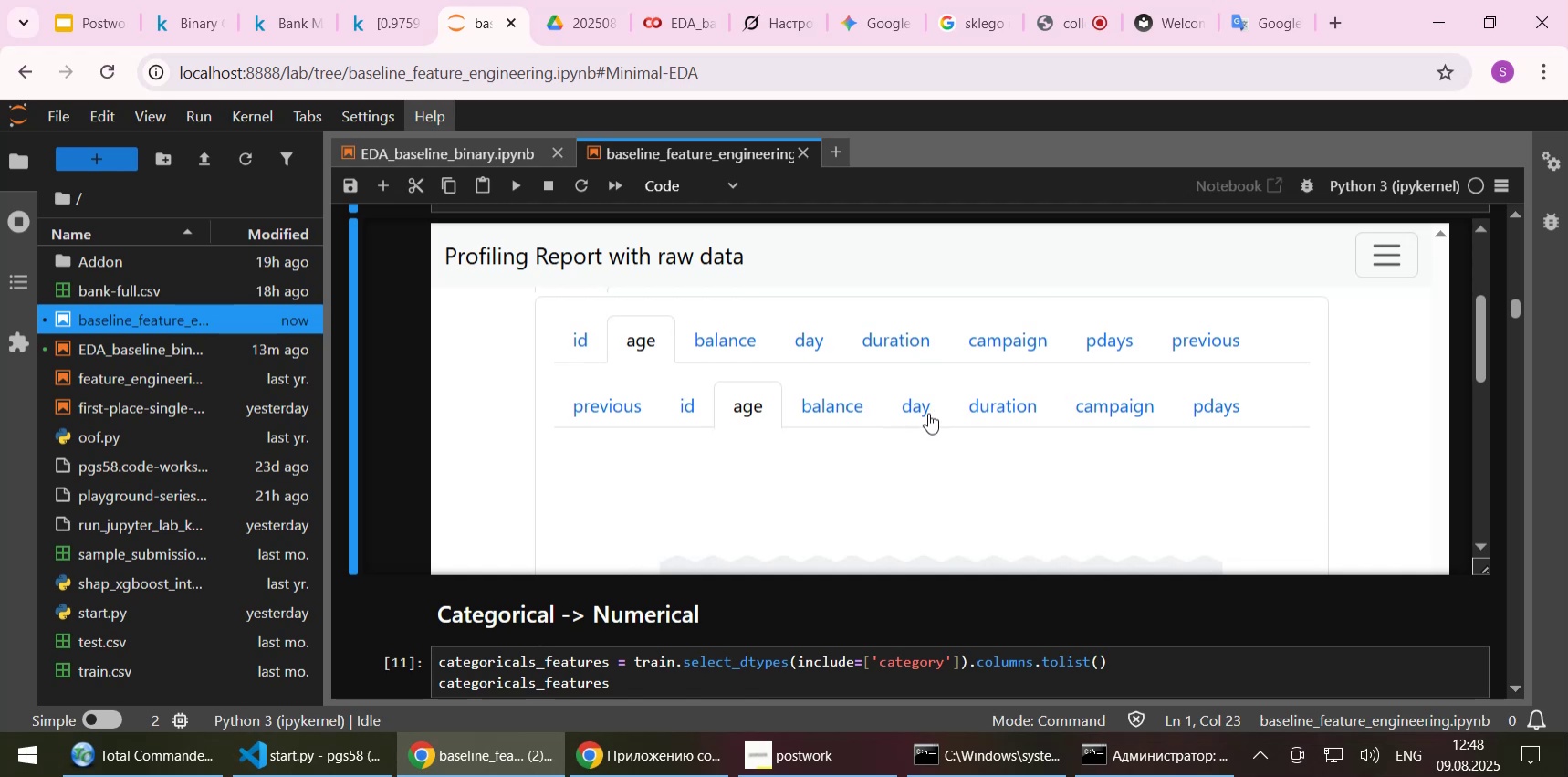 
left_click([998, 398])
 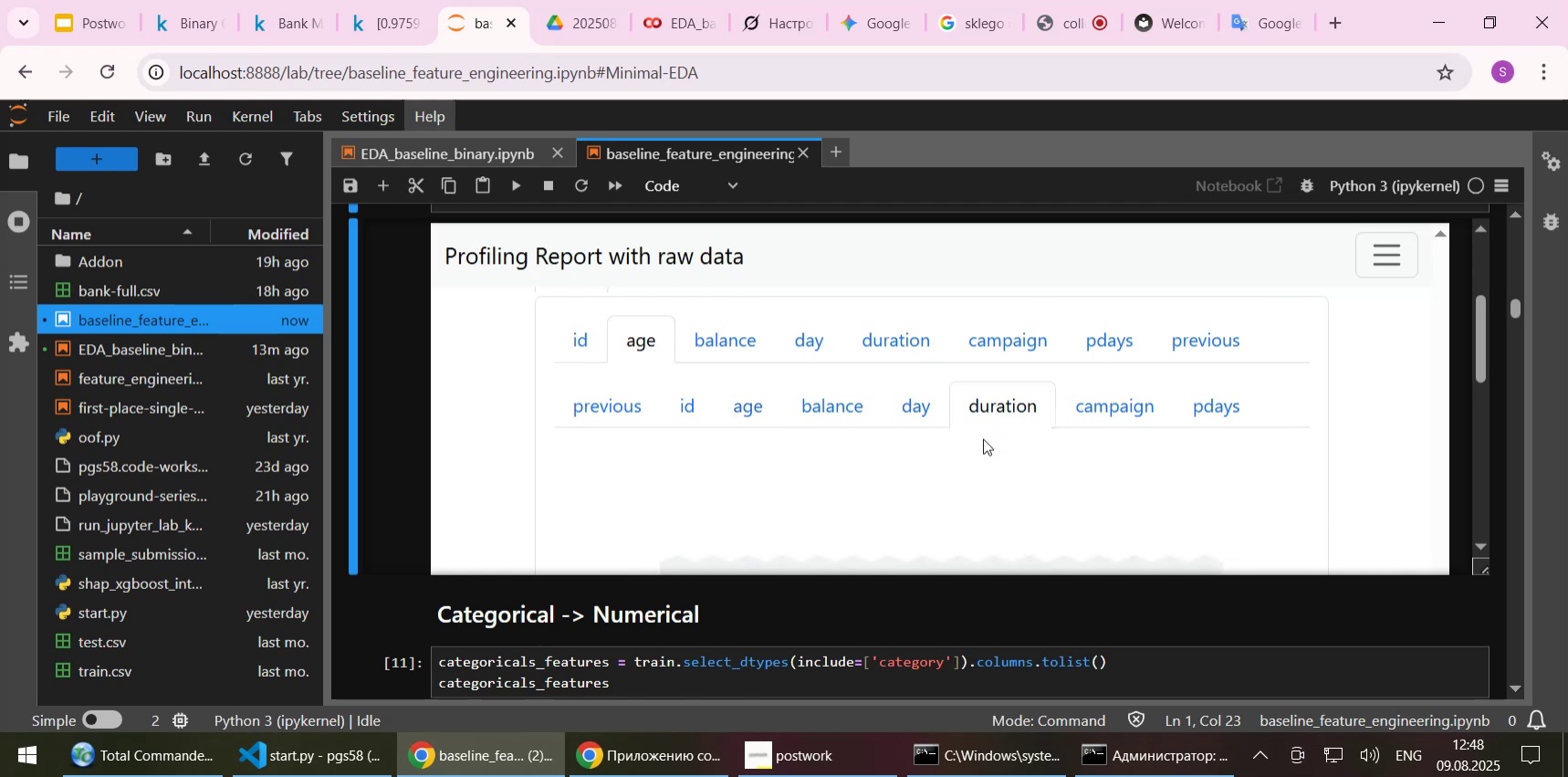 
scroll: coordinate [979, 394], scroll_direction: down, amount: 5.0
 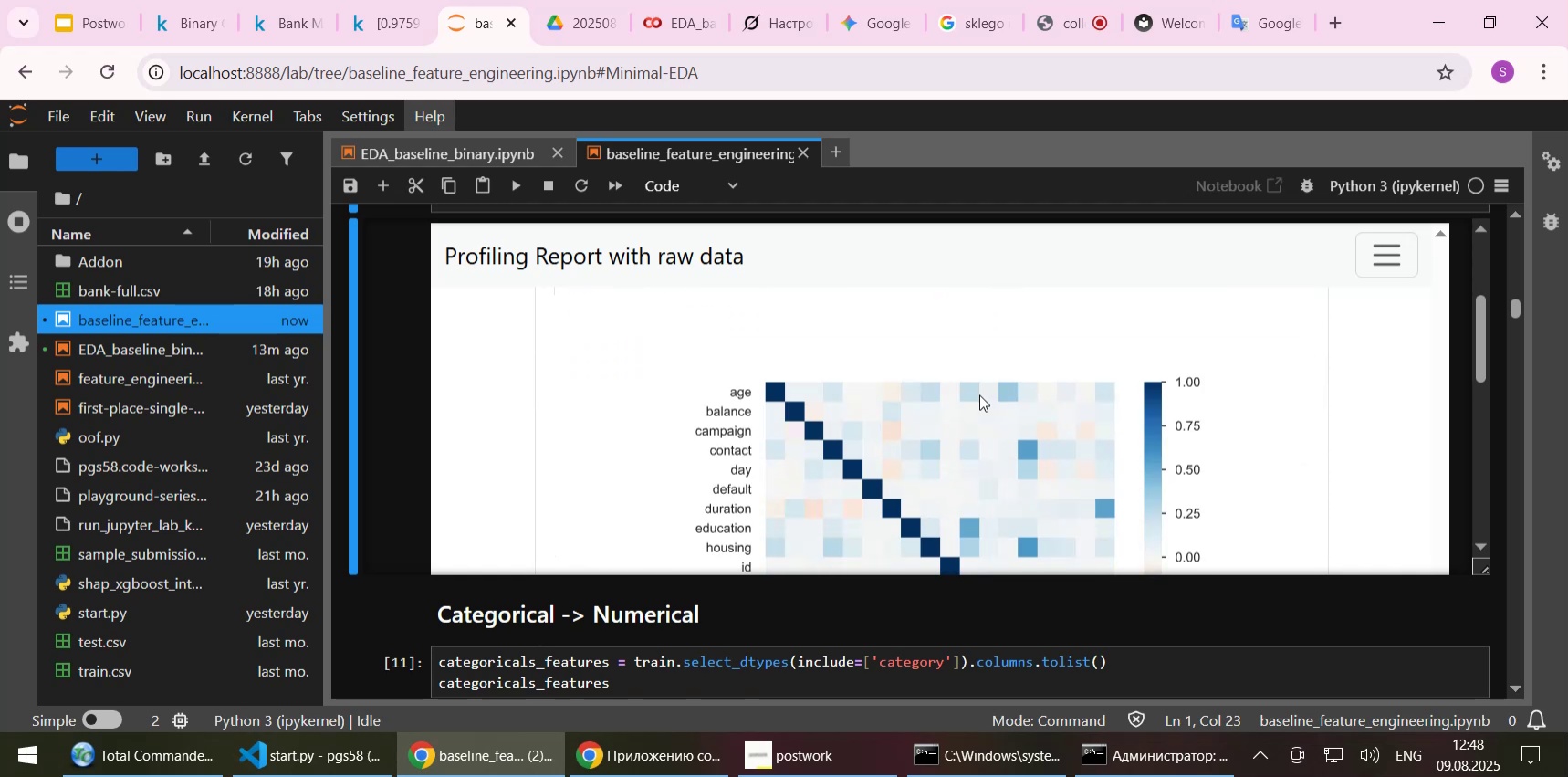 
scroll: coordinate [979, 394], scroll_direction: up, amount: 2.0
 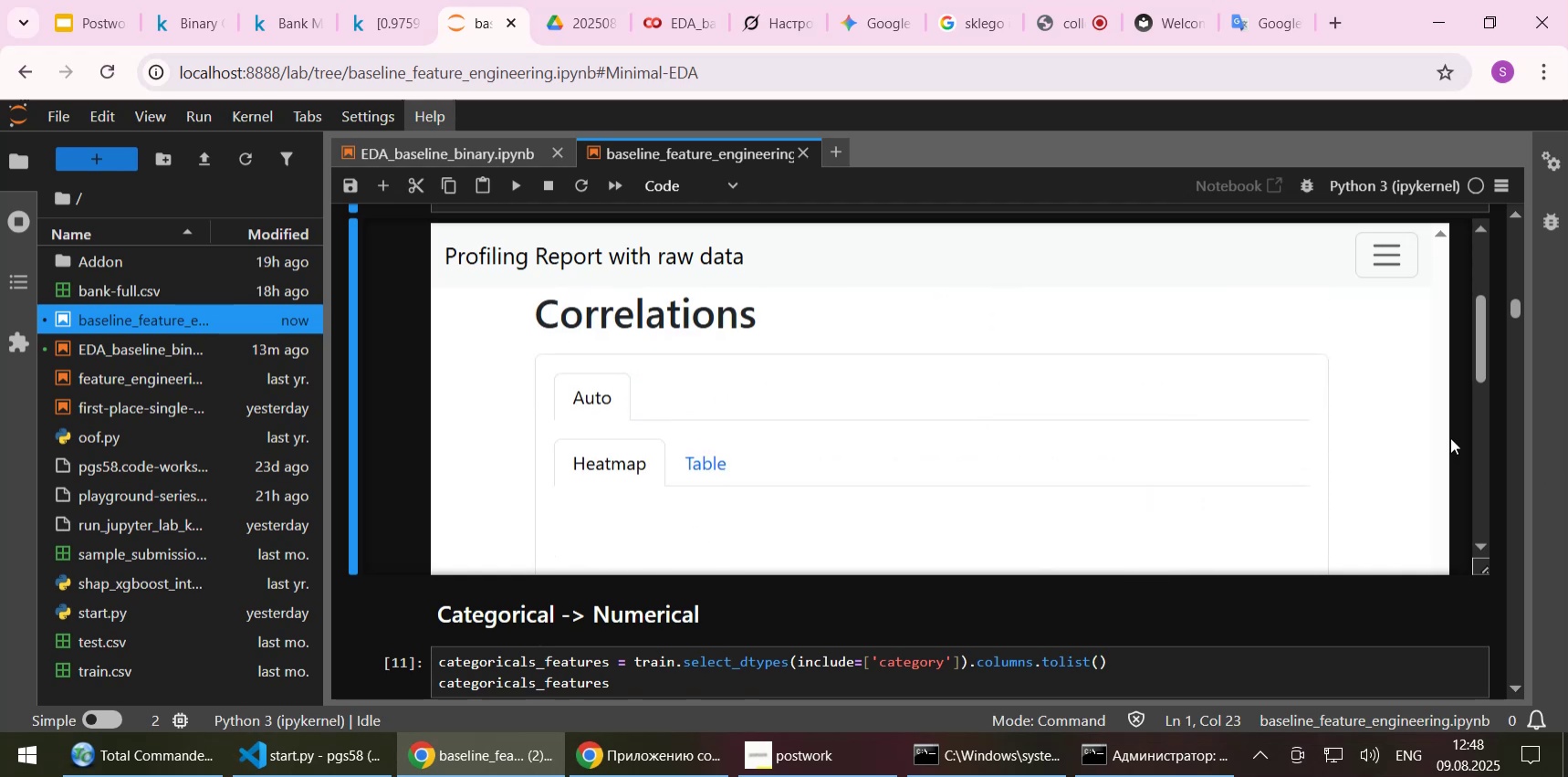 
scroll: coordinate [1447, 438], scroll_direction: down, amount: 1.0
 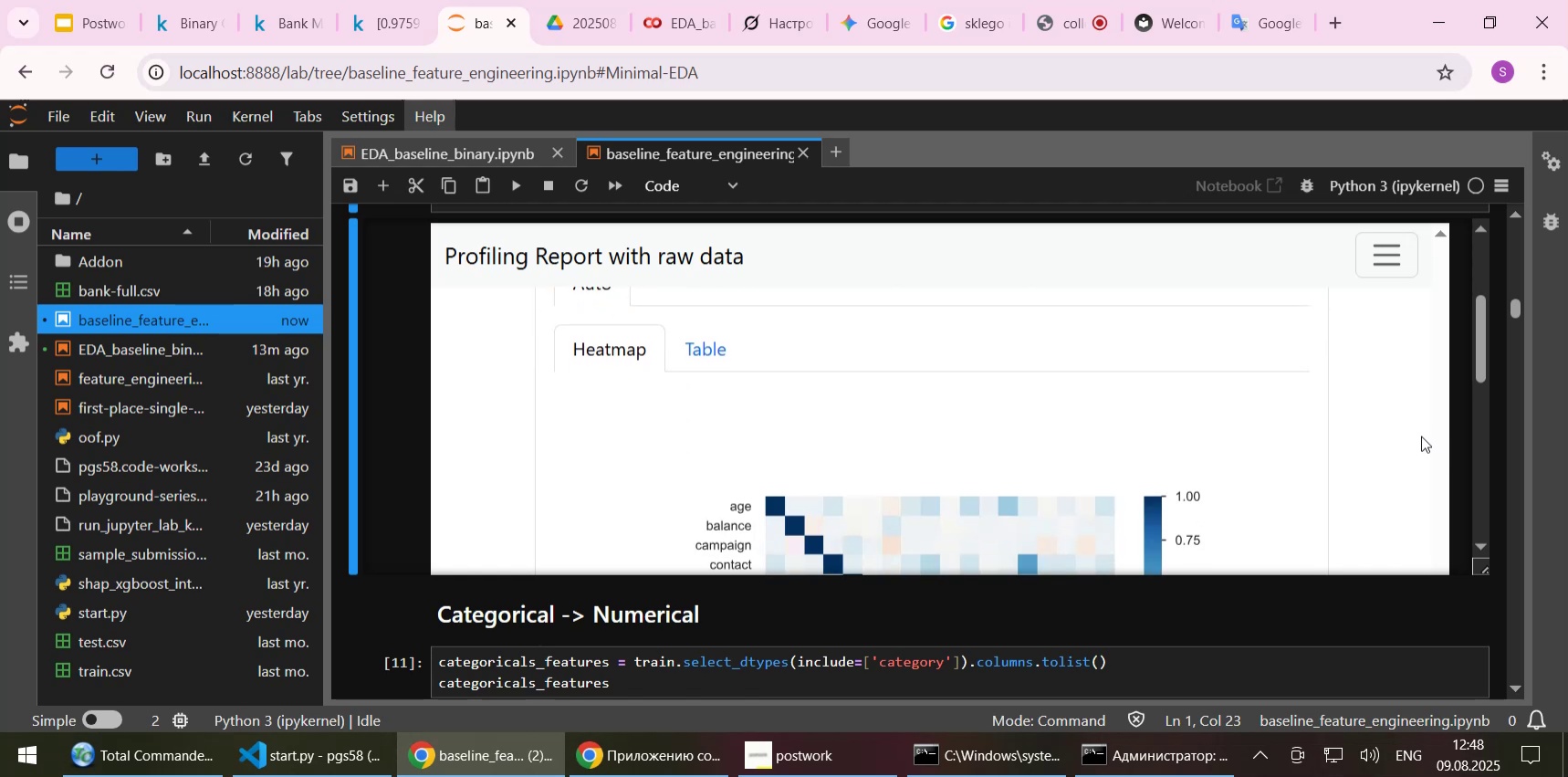 
scroll: coordinate [1421, 436], scroll_direction: up, amount: 1.0
 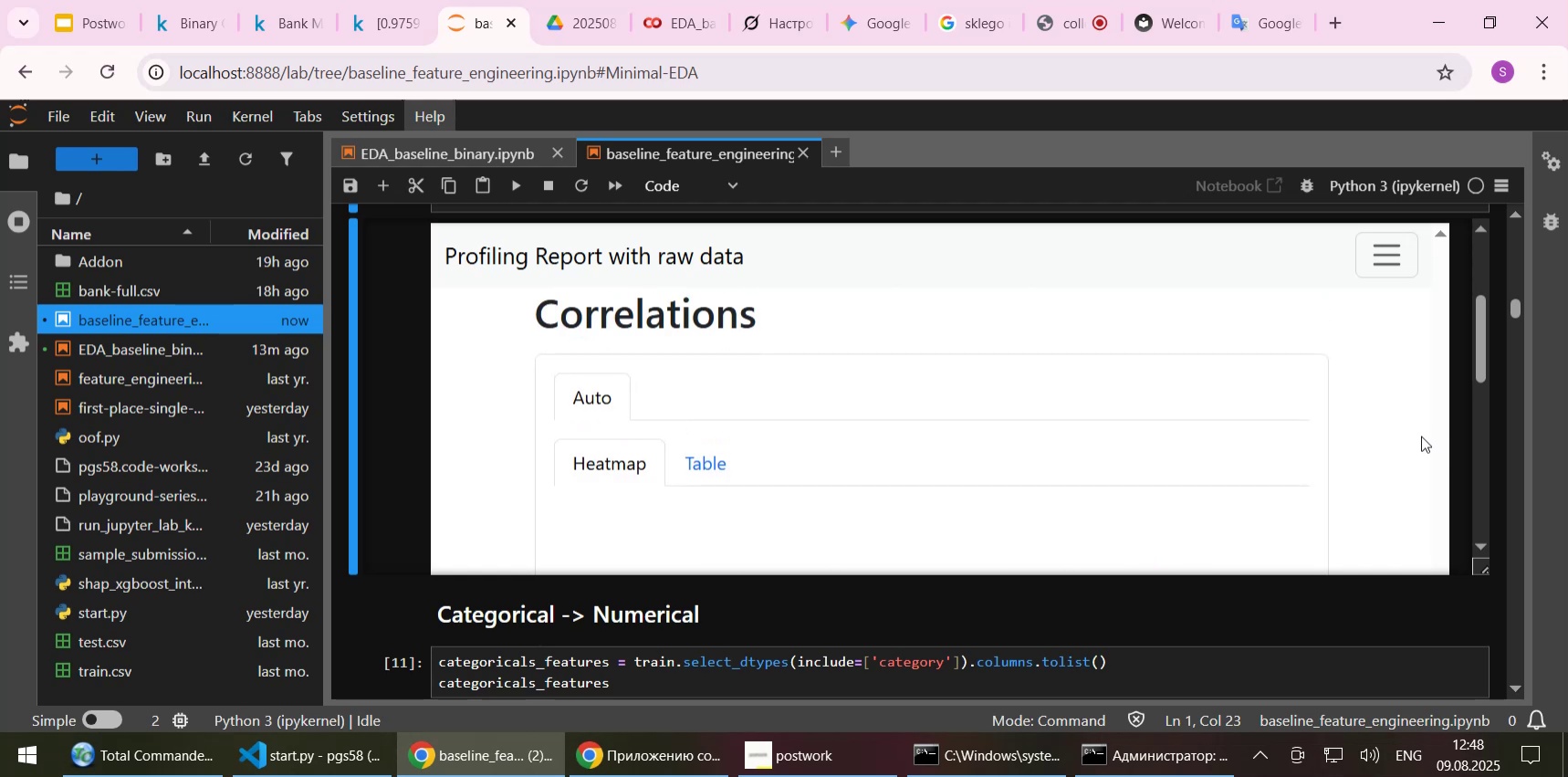 
scroll: coordinate [1421, 436], scroll_direction: down, amount: 1.0
 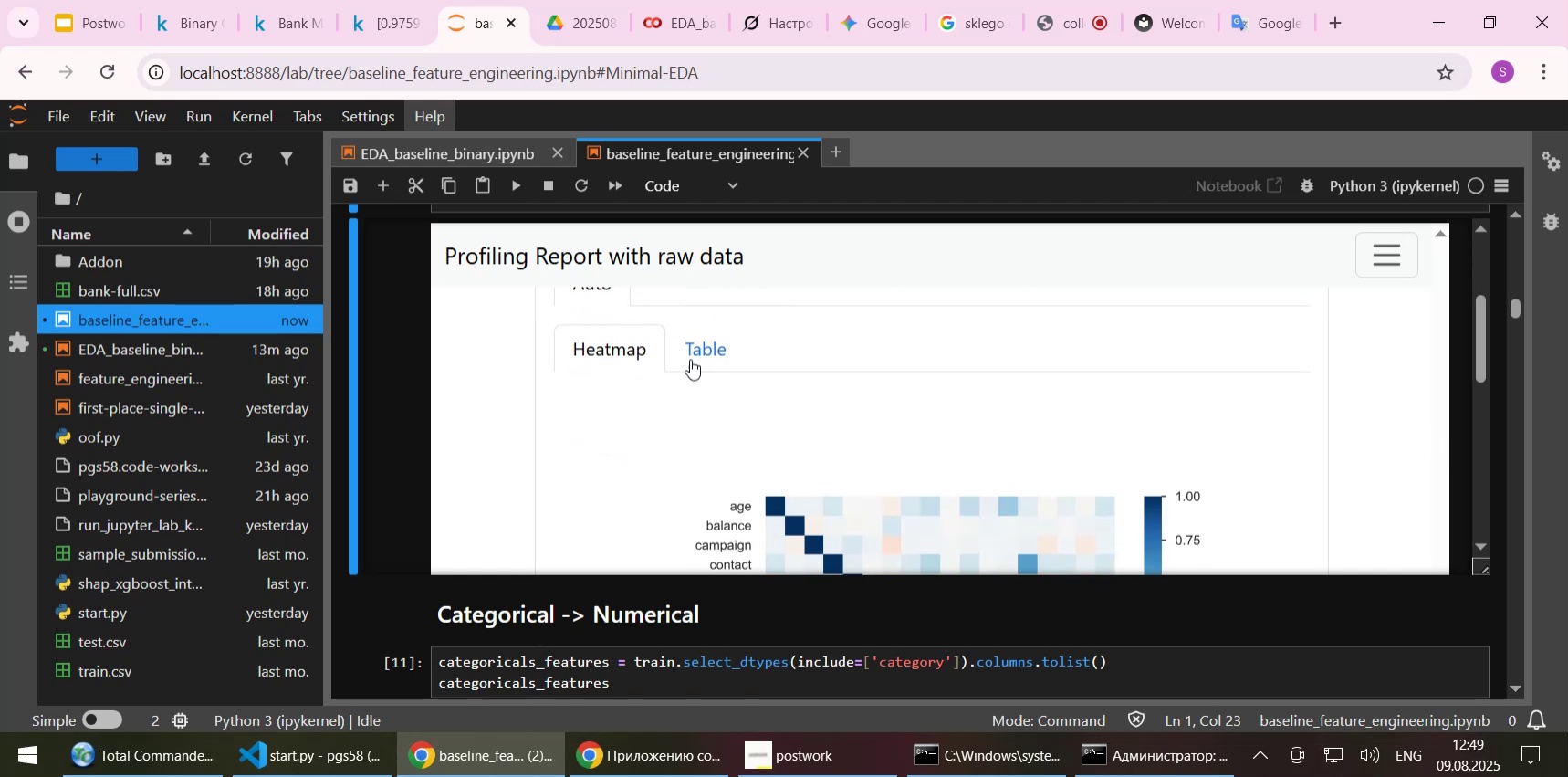 
left_click([688, 356])
 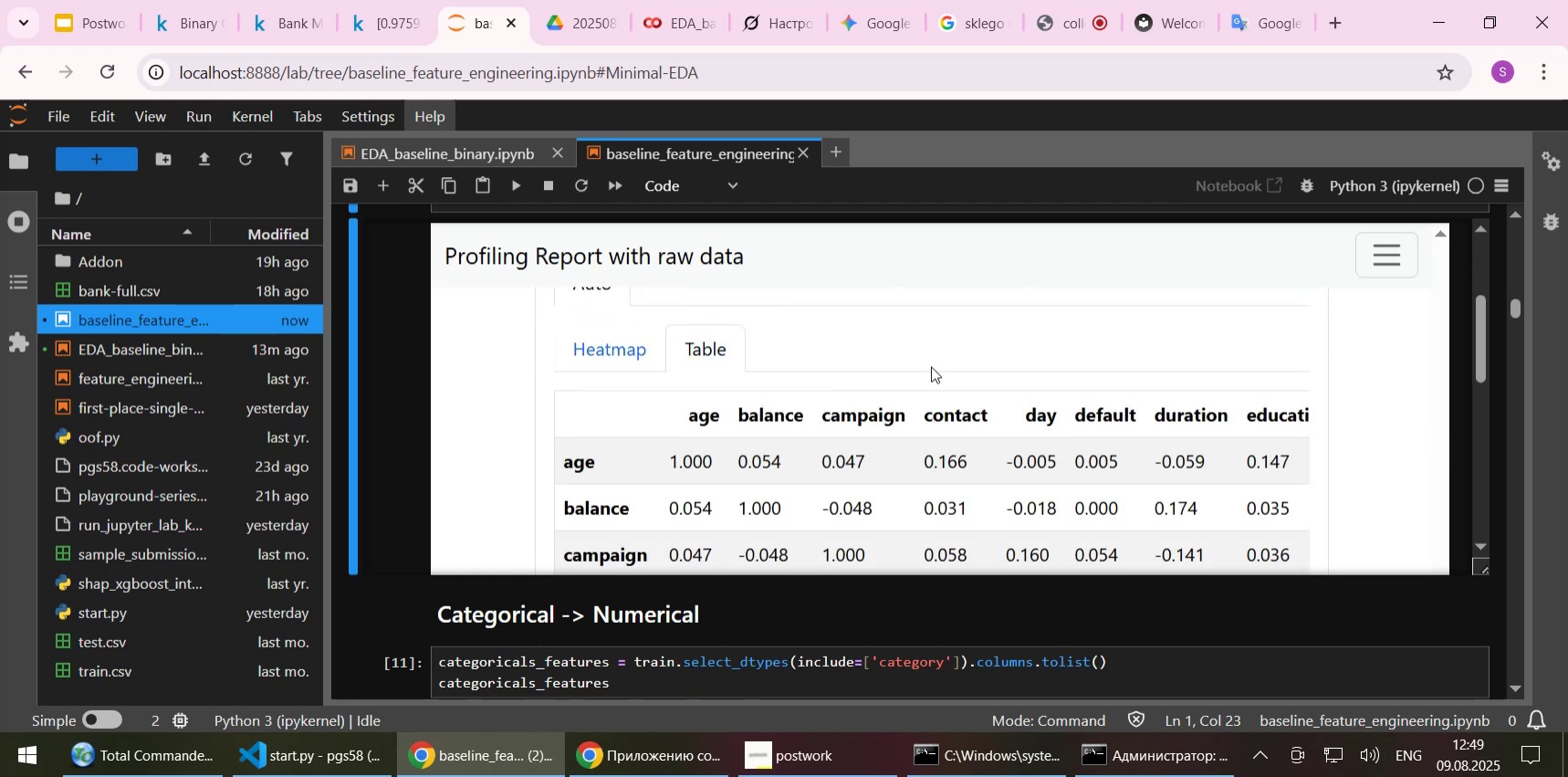 
scroll: coordinate [931, 366], scroll_direction: down, amount: 1.0
 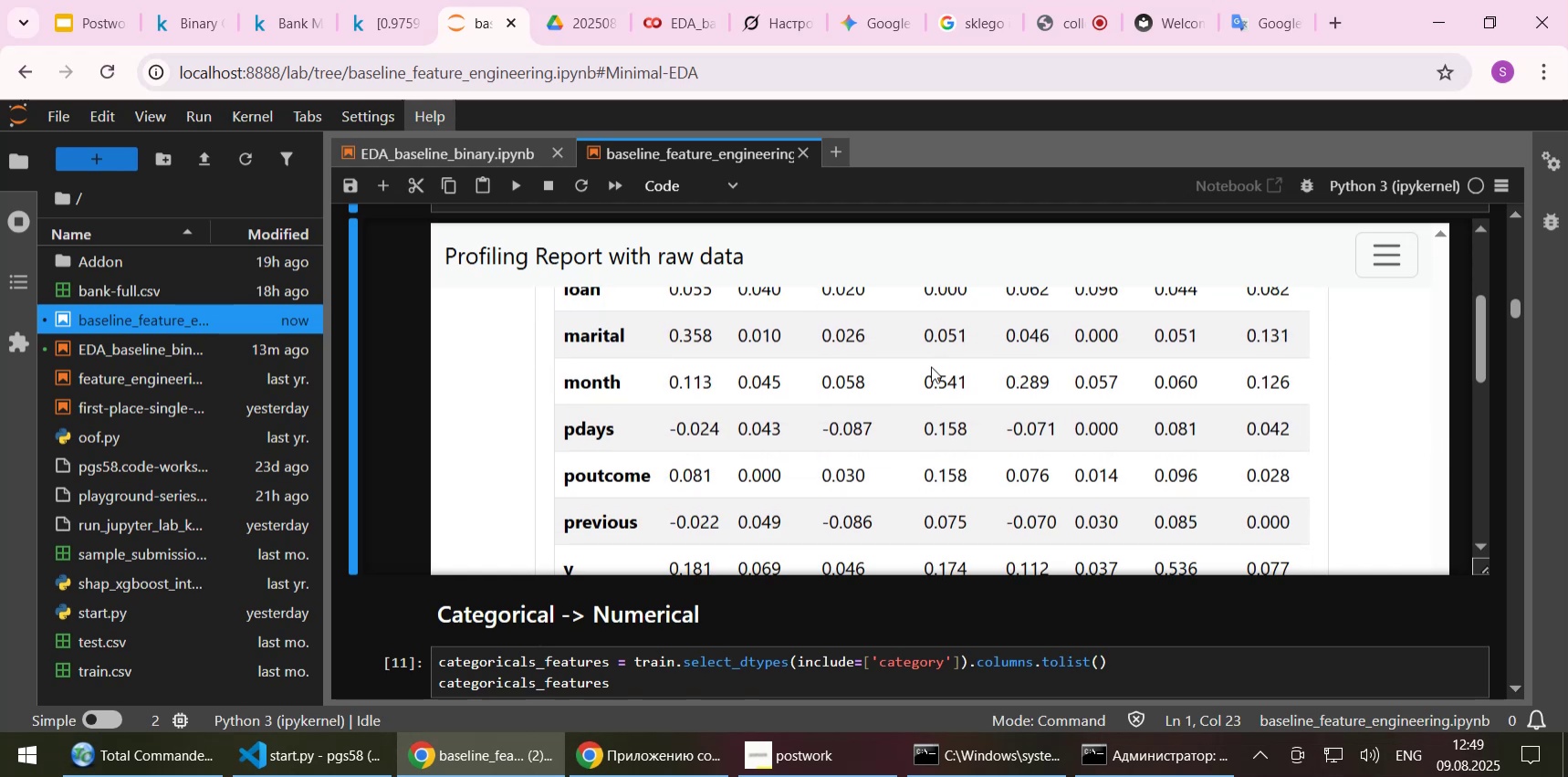 
scroll: coordinate [931, 366], scroll_direction: up, amount: 6.0
 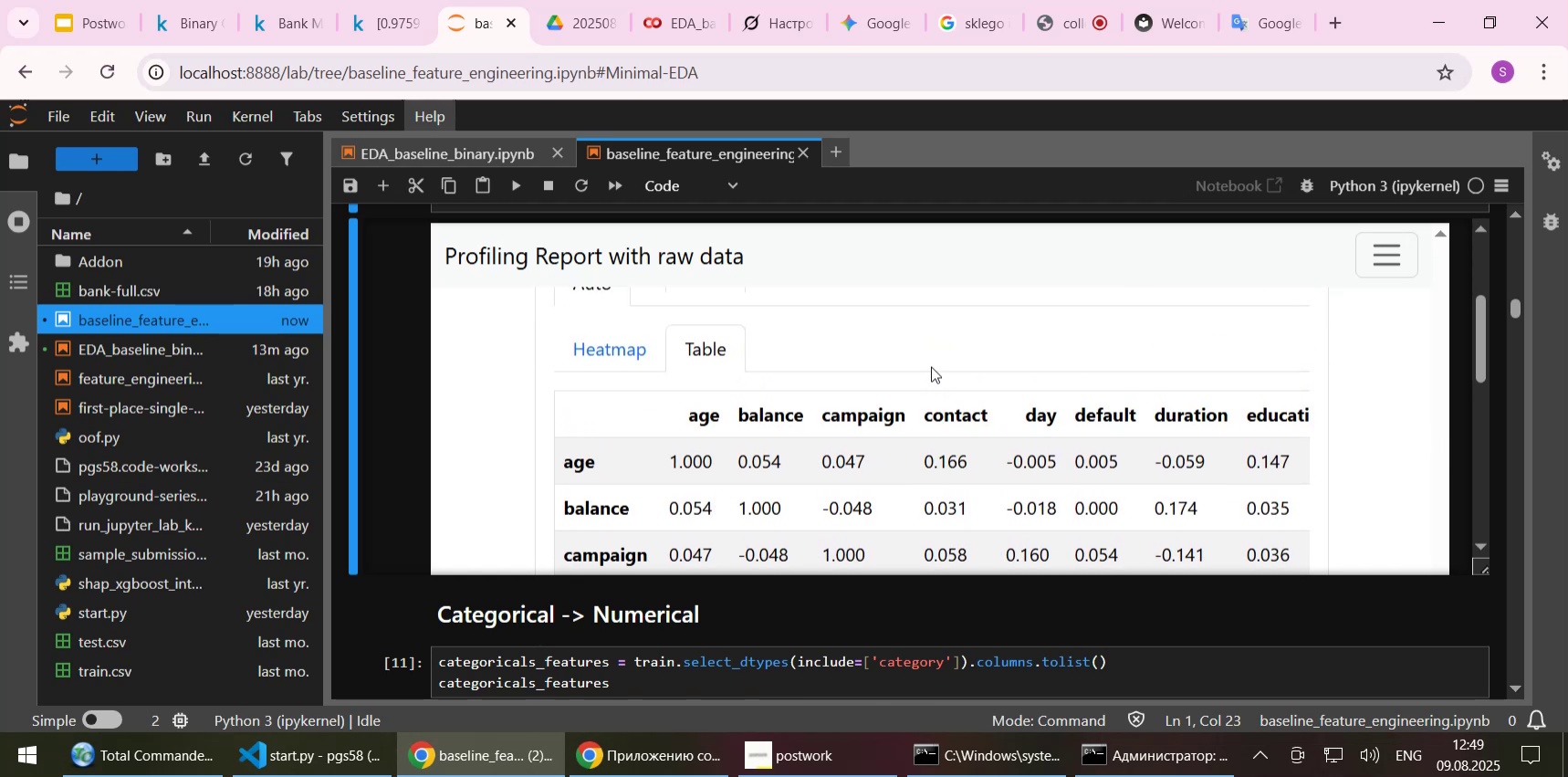 
scroll: coordinate [931, 370], scroll_direction: down, amount: 1.0
 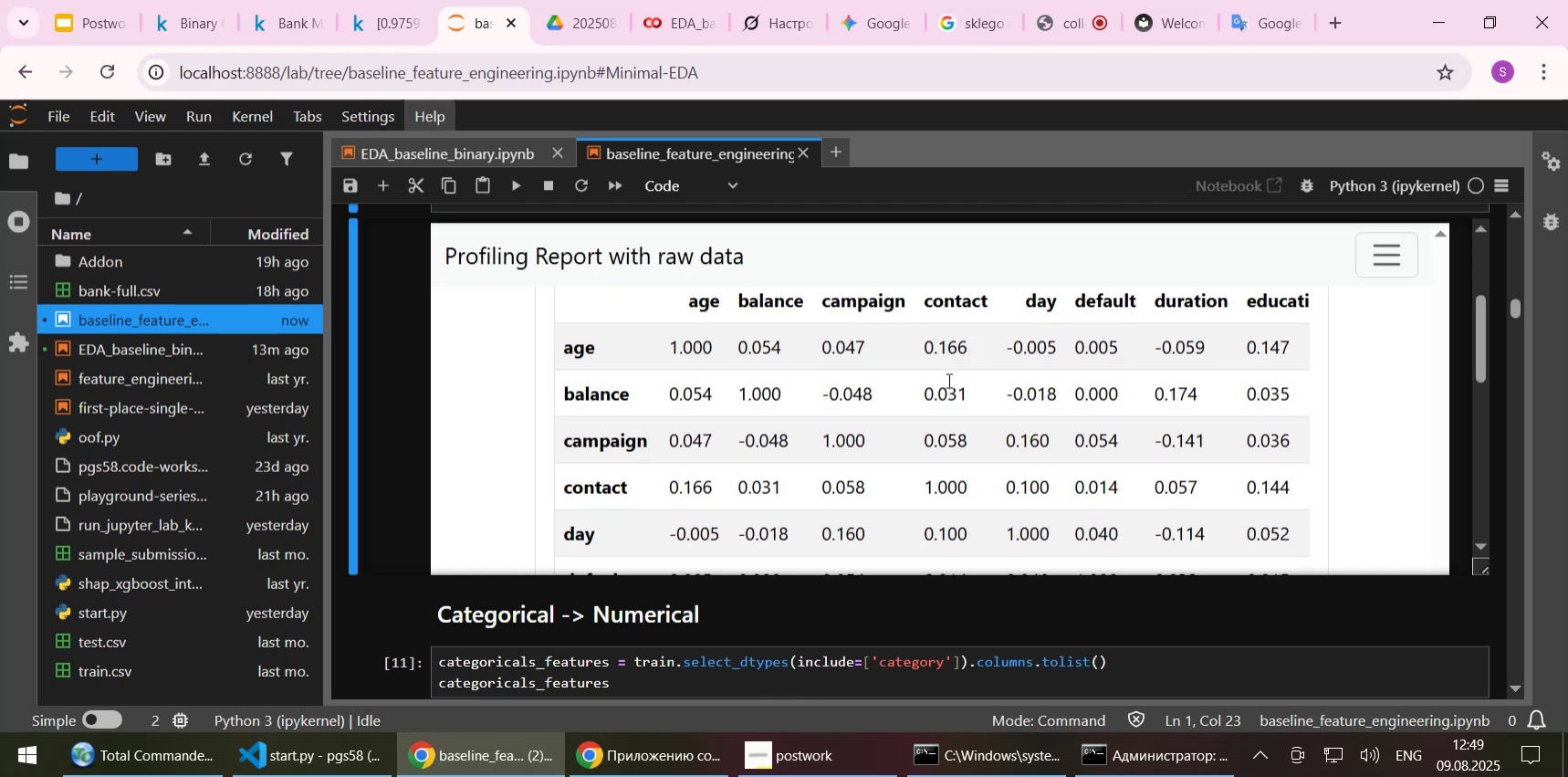 
left_click_drag(start_coordinate=[956, 382], to_coordinate=[1365, 381])
 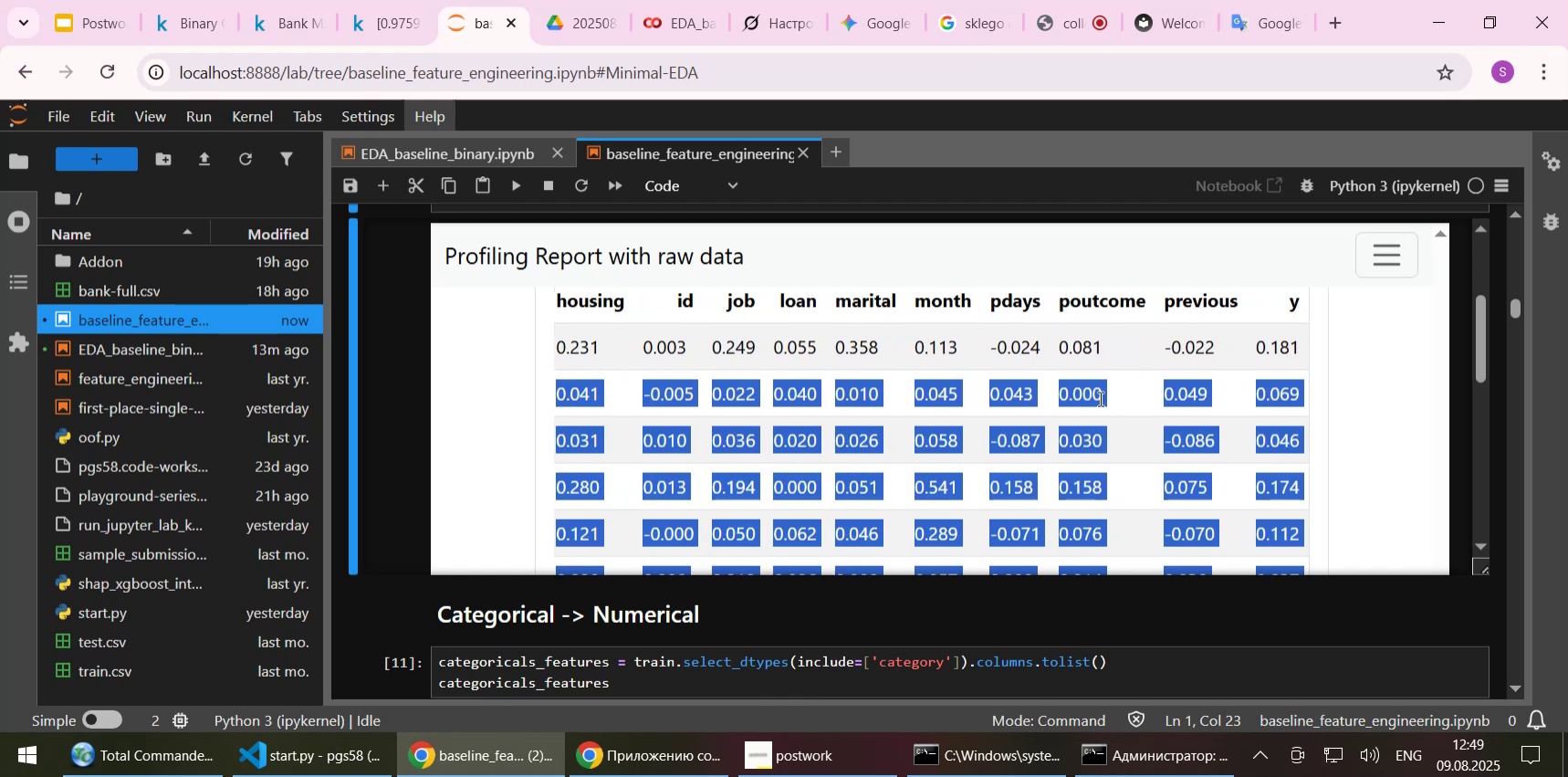 
left_click([1099, 398])
 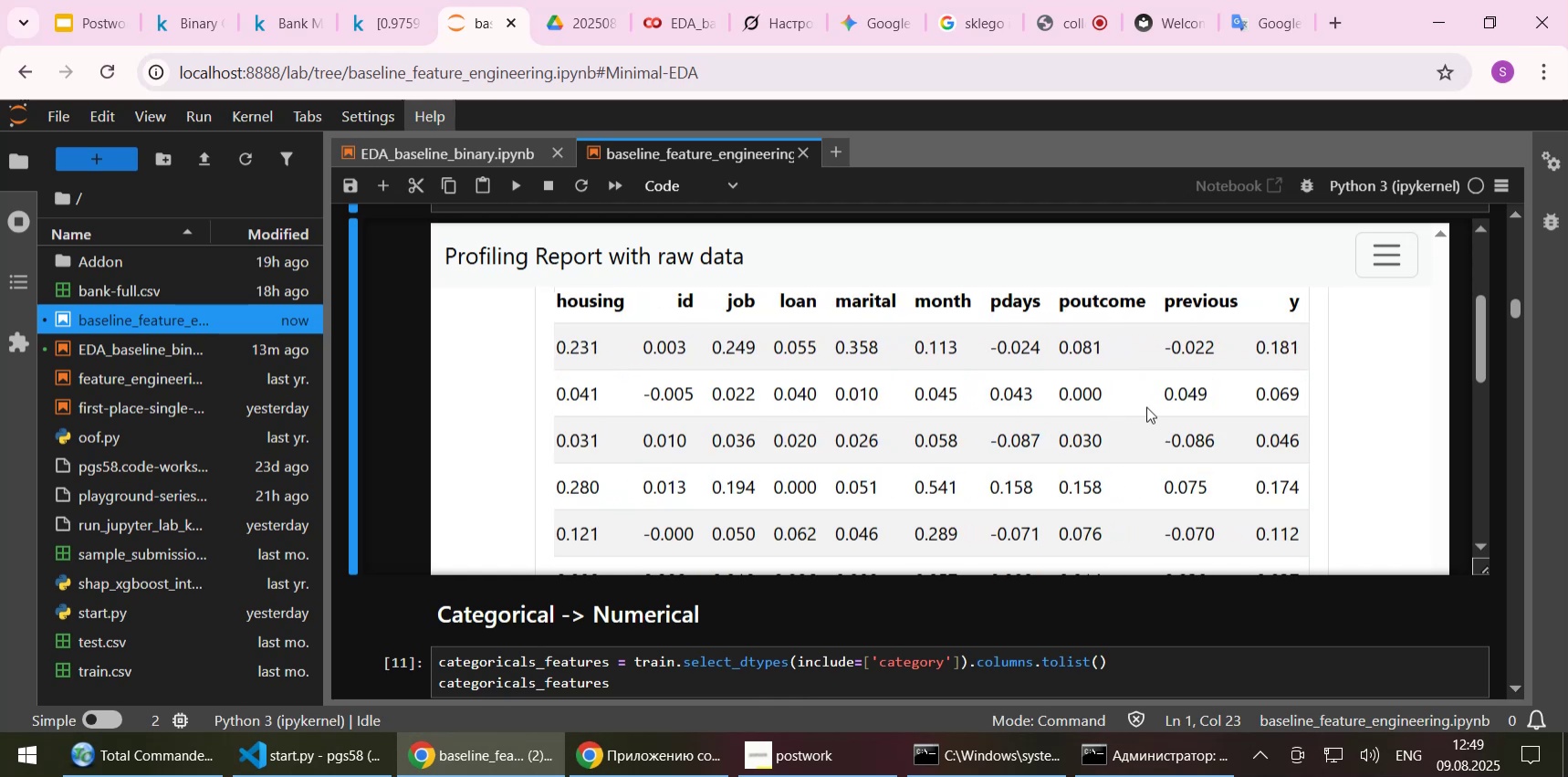 
left_click_drag(start_coordinate=[1143, 404], to_coordinate=[392, 404])
 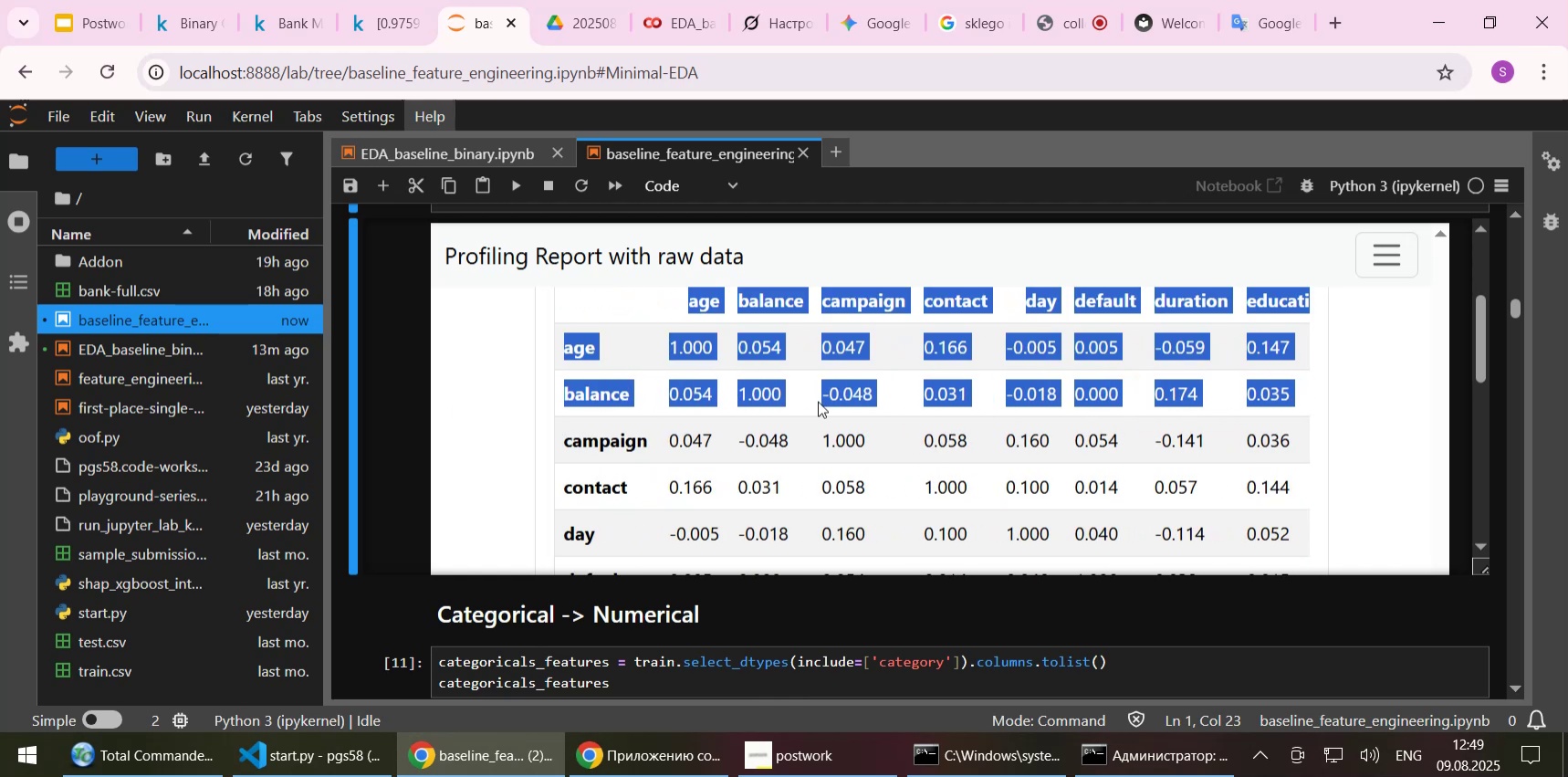 
left_click([818, 401])
 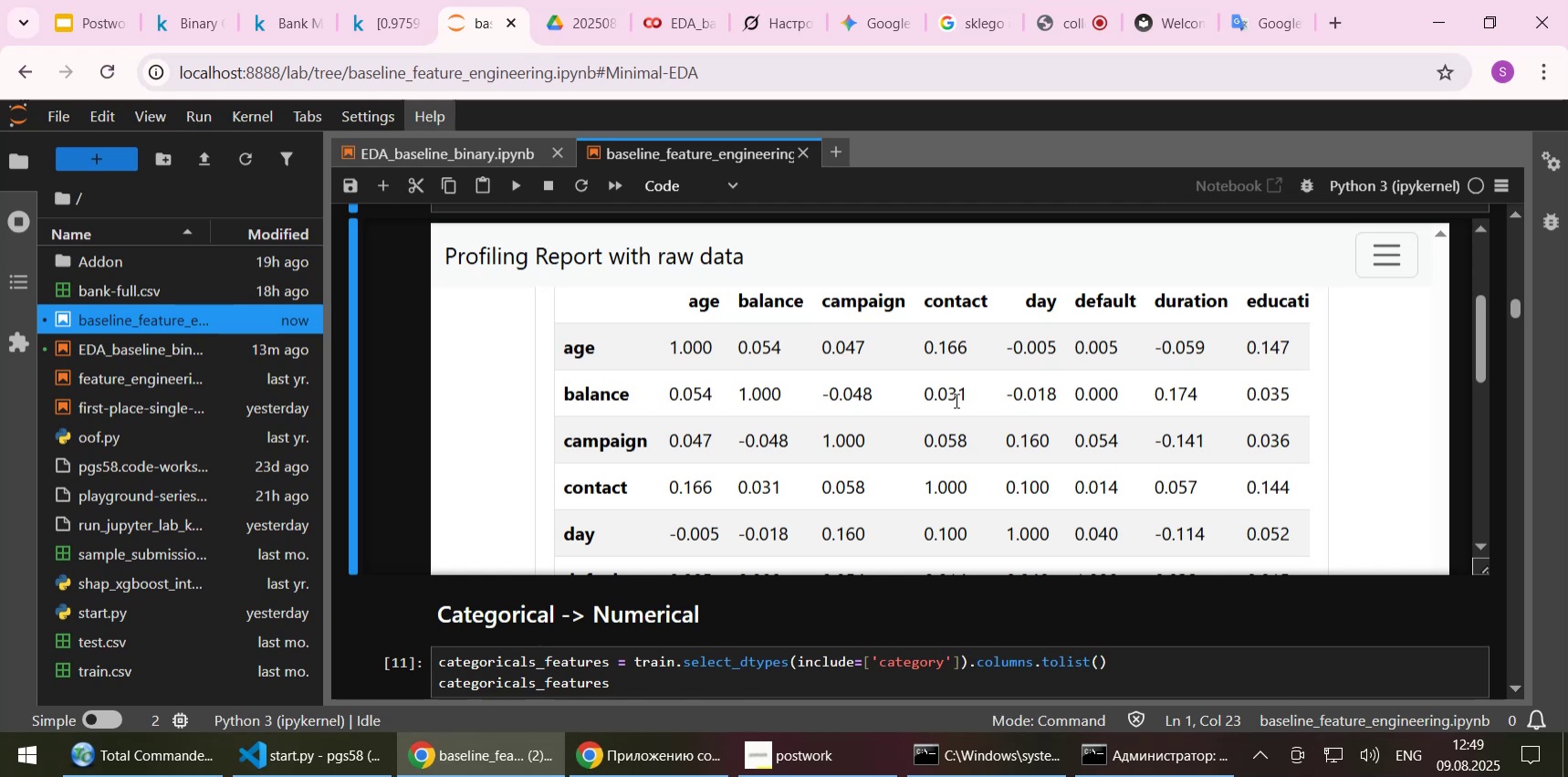 
wait(7.43)
 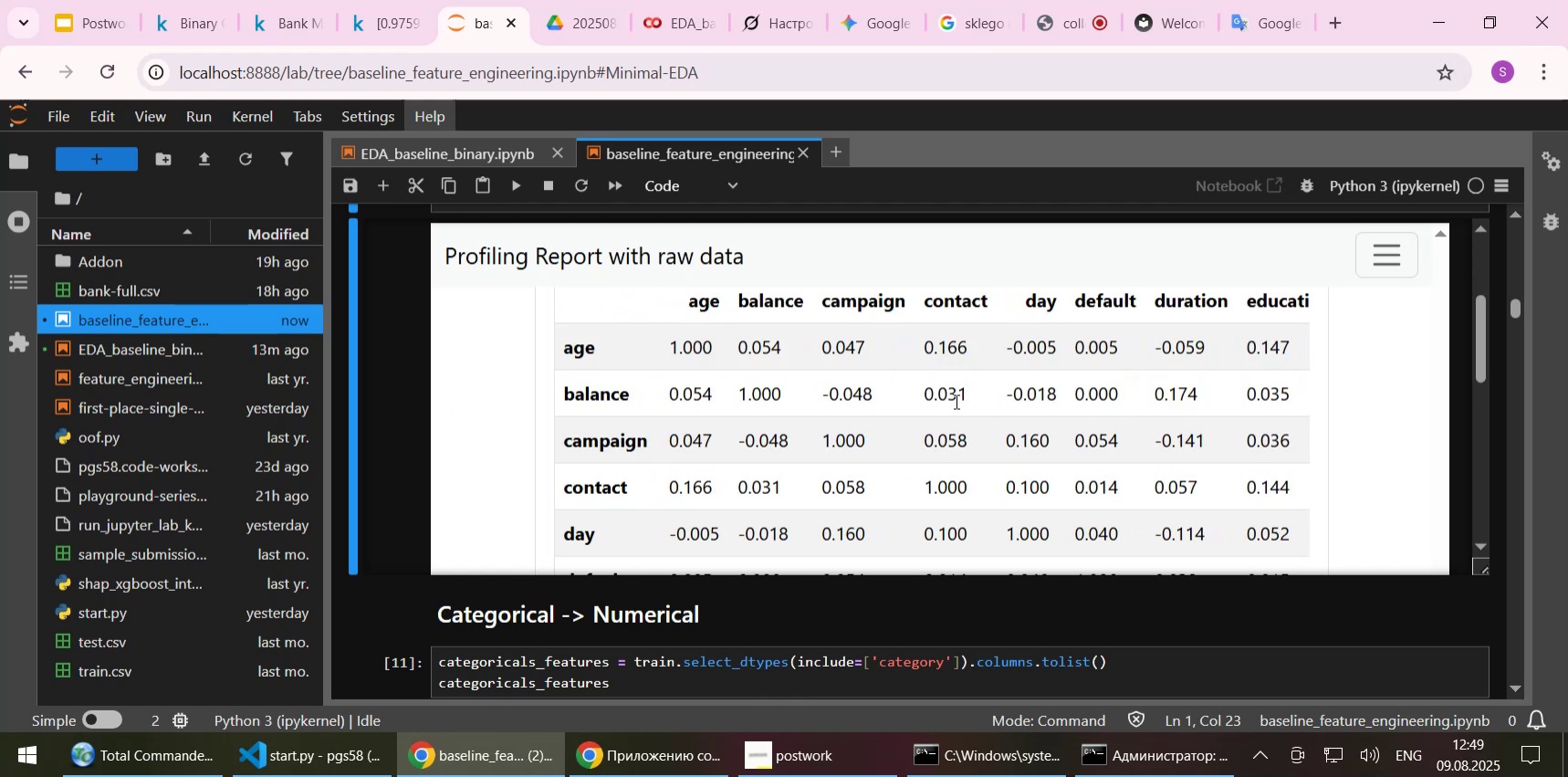 
left_click_drag(start_coordinate=[1117, 388], to_coordinate=[1500, 387])
 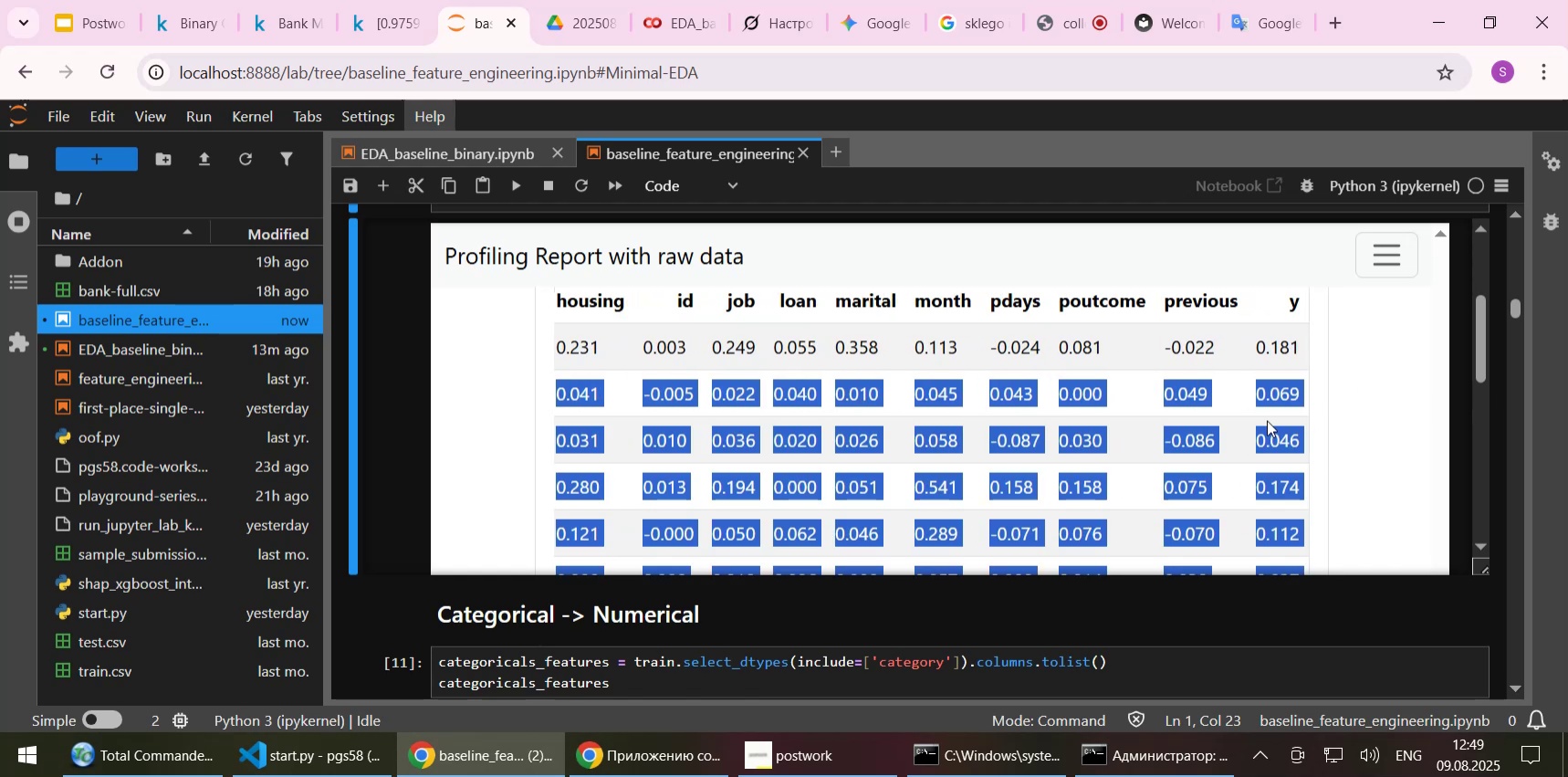 
left_click([1267, 420])
 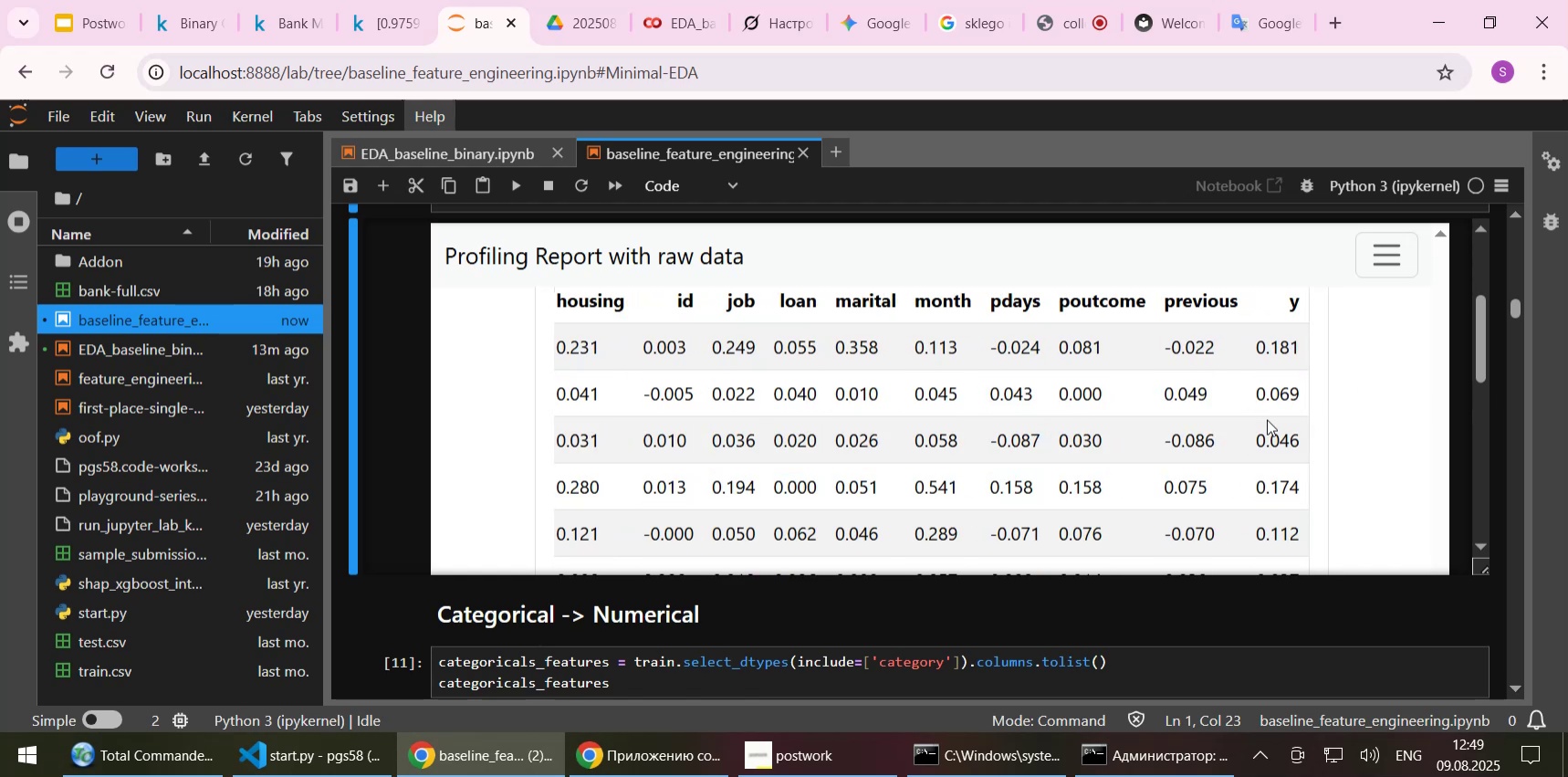 
scroll: coordinate [1267, 419], scroll_direction: down, amount: 1.0
 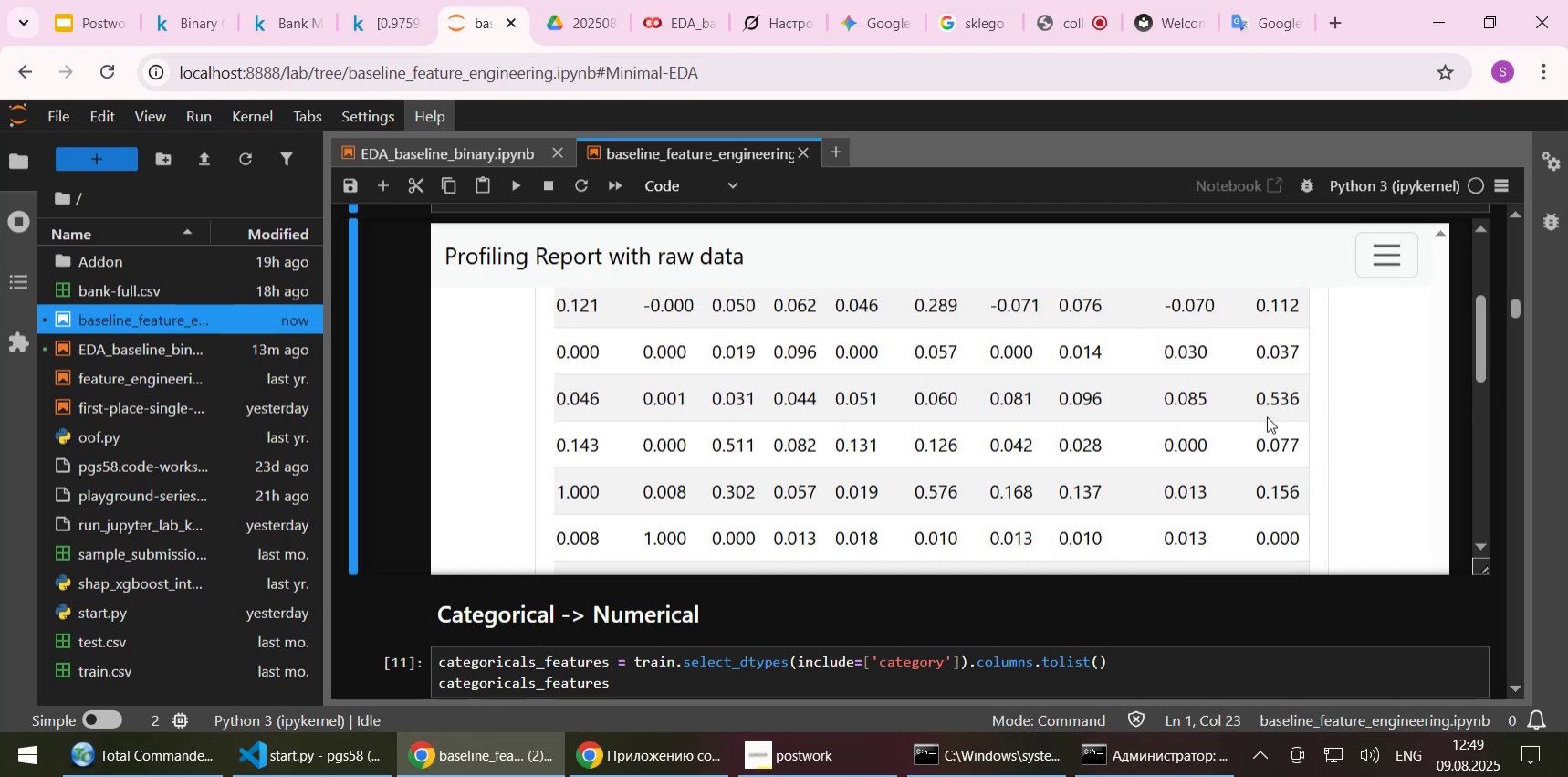 
left_click_drag(start_coordinate=[1199, 396], to_coordinate=[1271, 396])
 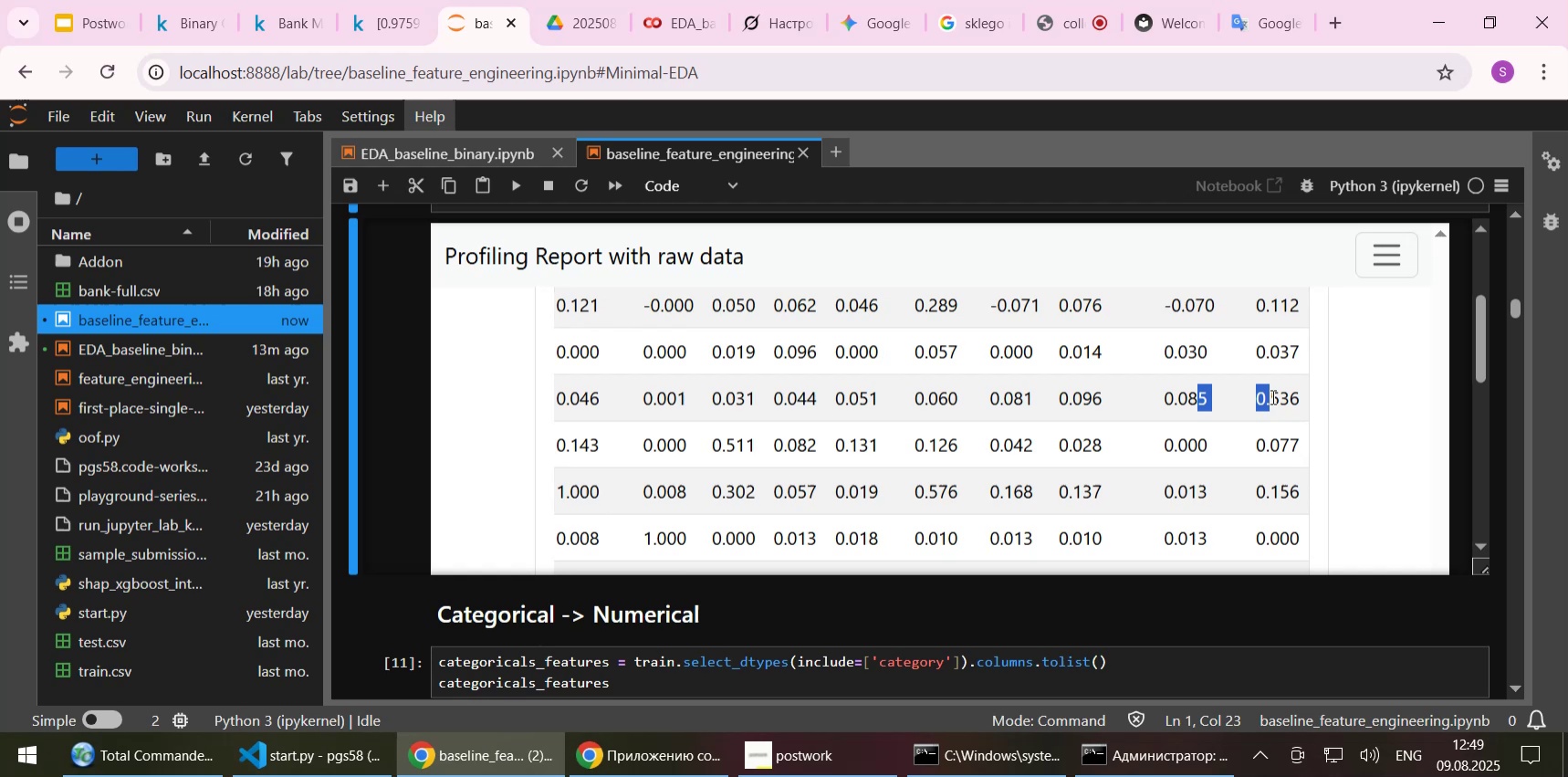 
left_click([1271, 396])
 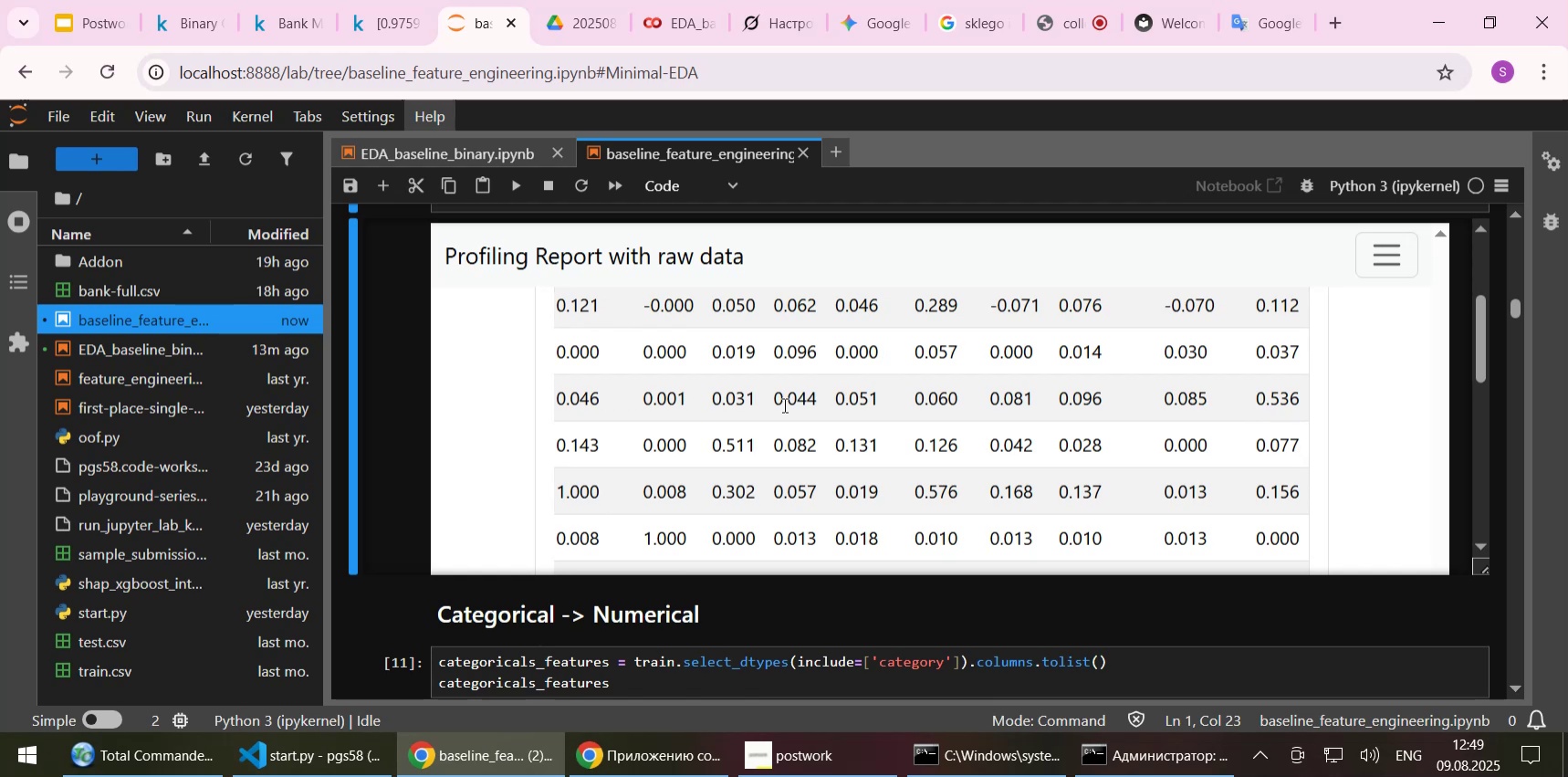 
wait(6.15)
 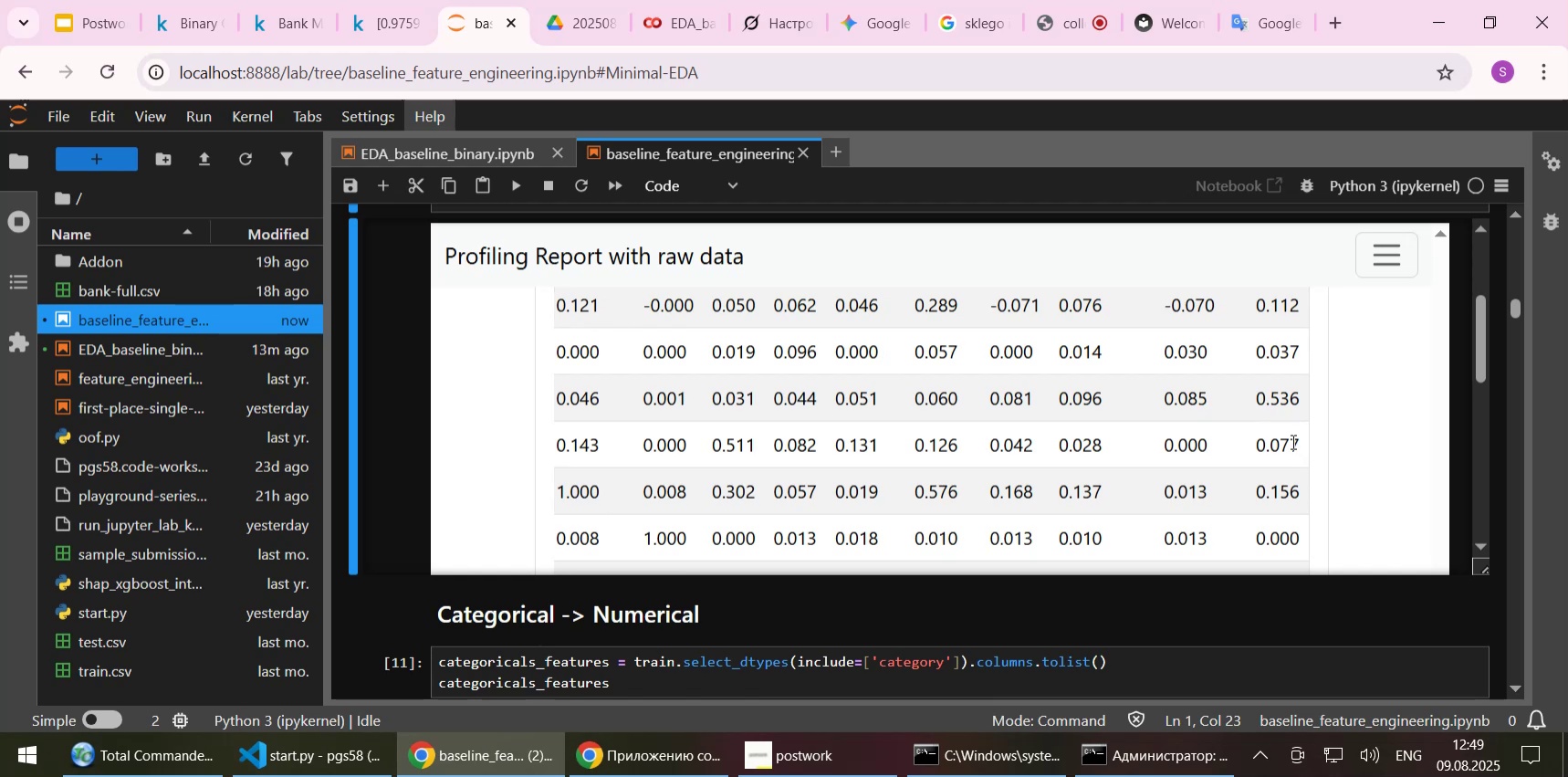 
scroll: coordinate [656, 434], scroll_direction: down, amount: 6.0
 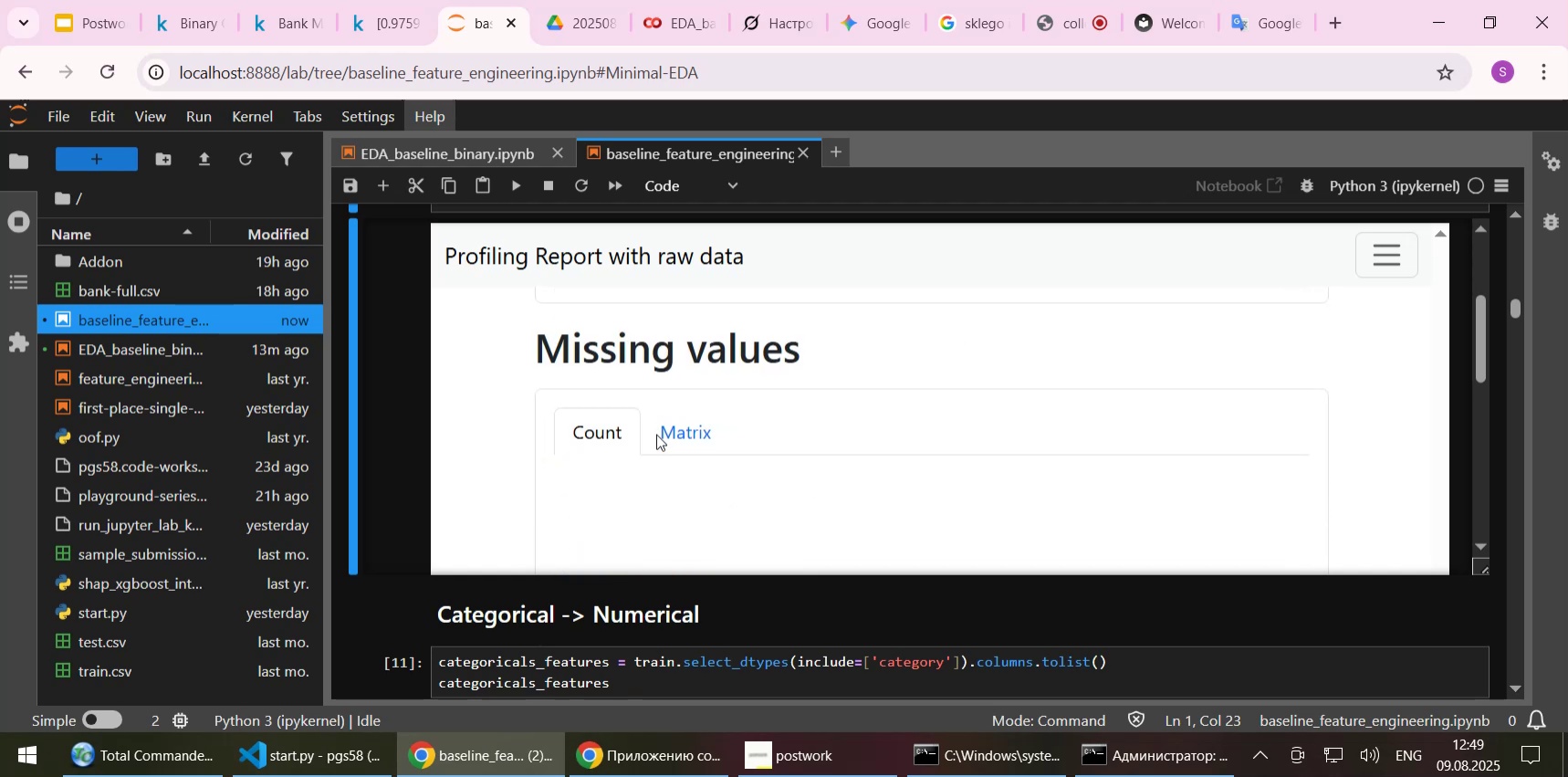 
scroll: coordinate [656, 434], scroll_direction: up, amount: 10.0
 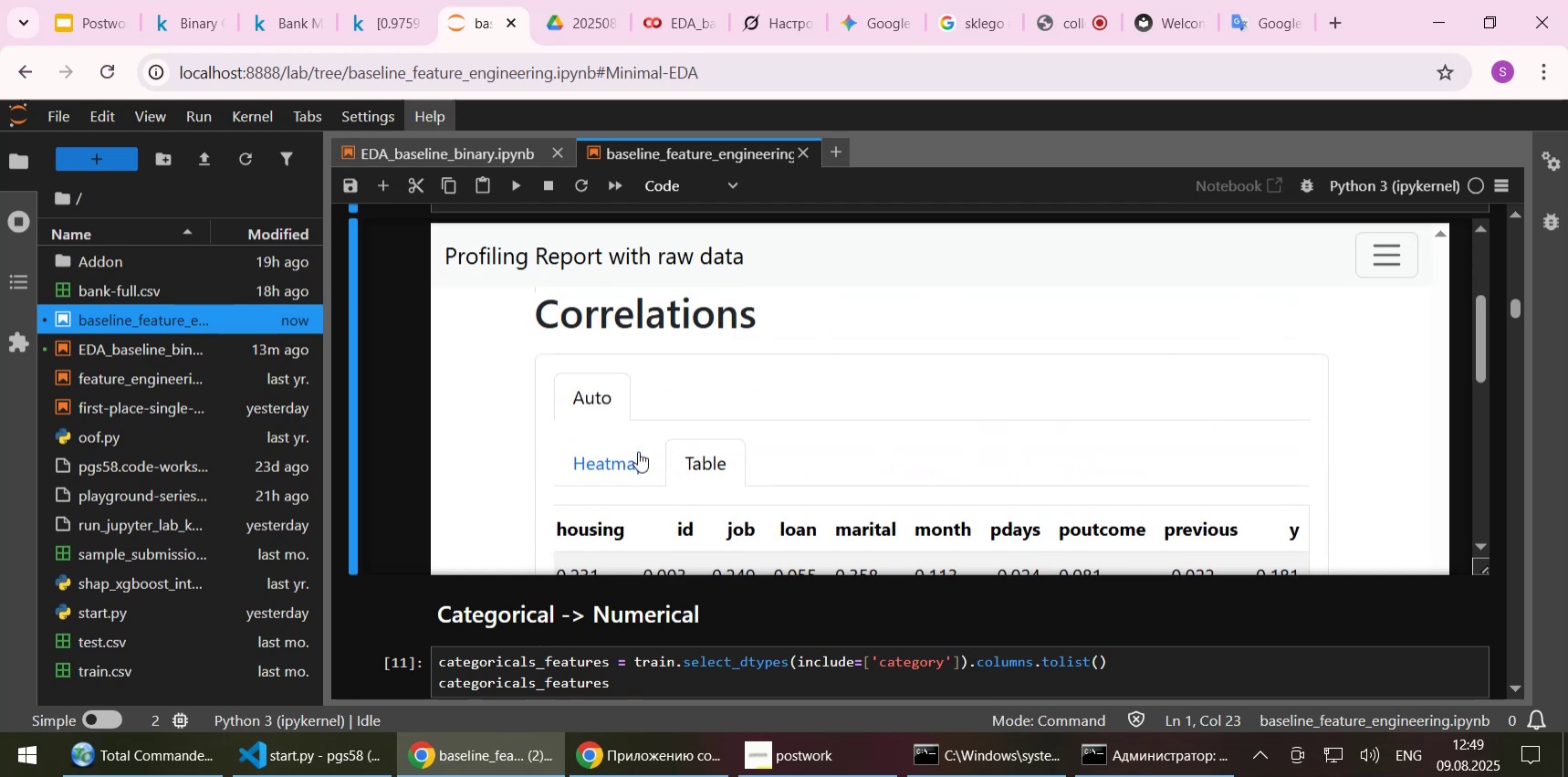 
left_click([634, 457])
 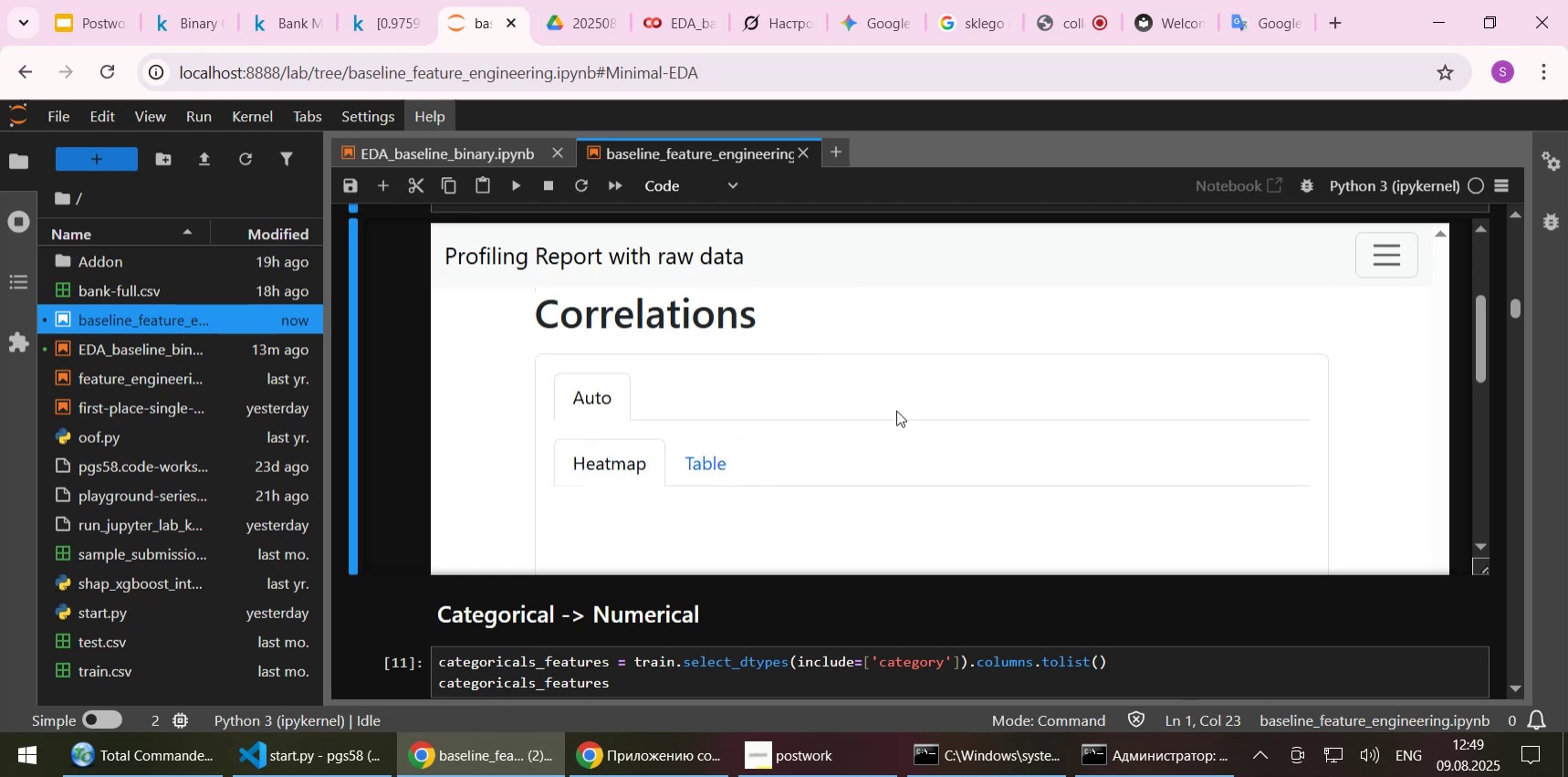 
scroll: coordinate [896, 410], scroll_direction: down, amount: 3.0
 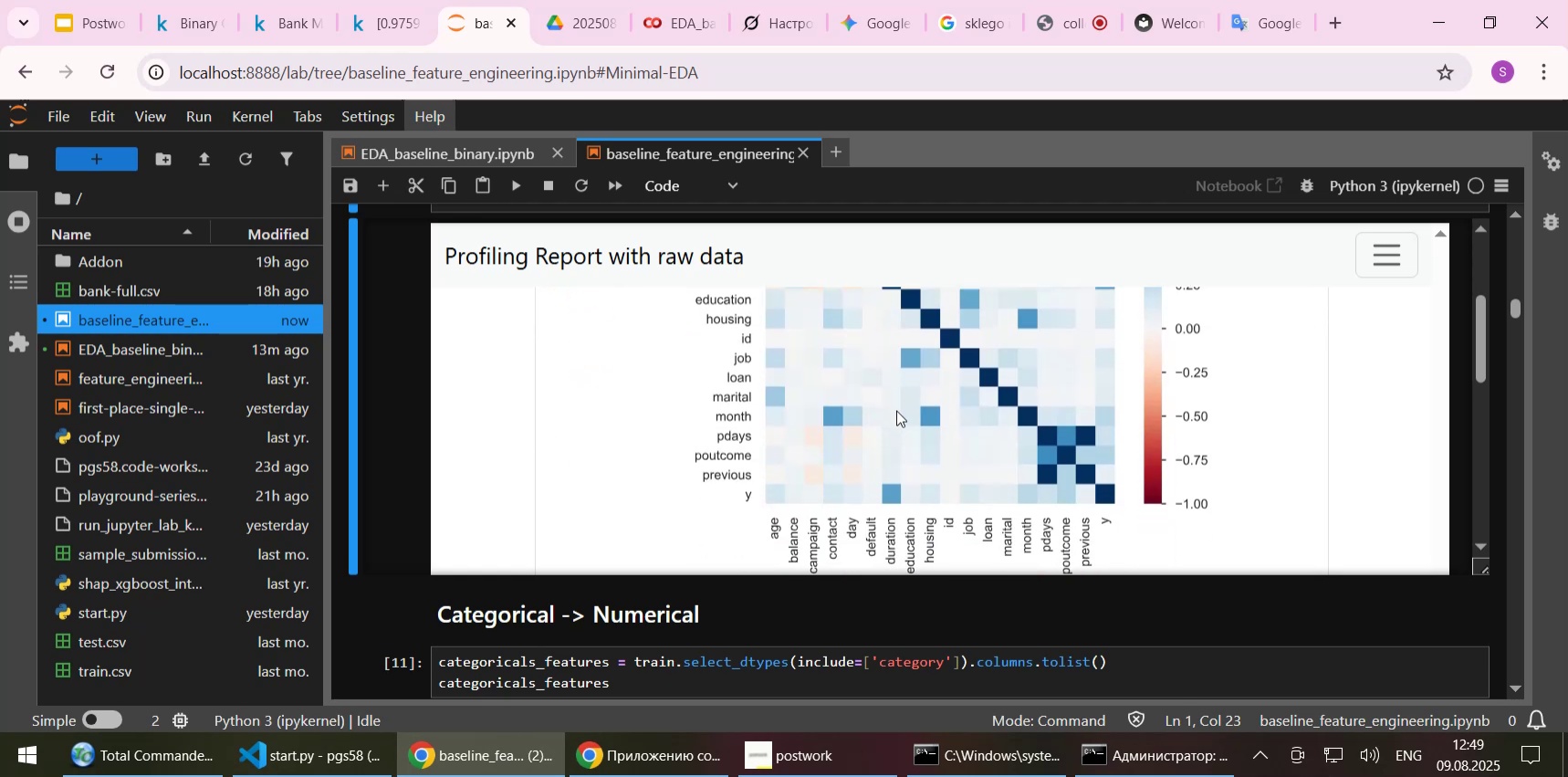 
scroll: coordinate [896, 410], scroll_direction: up, amount: 1.0
 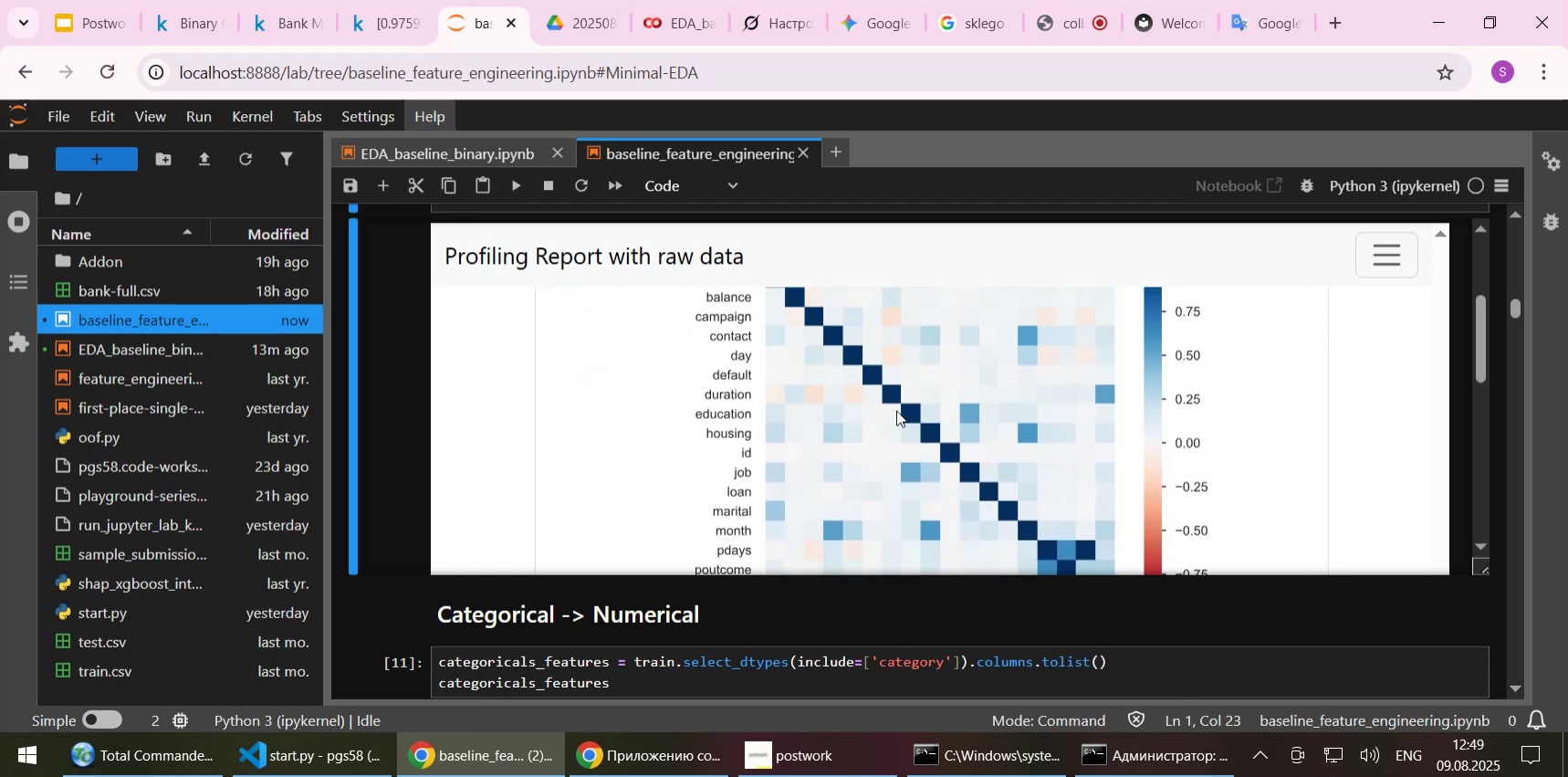 
scroll: coordinate [896, 410], scroll_direction: down, amount: 1.0
 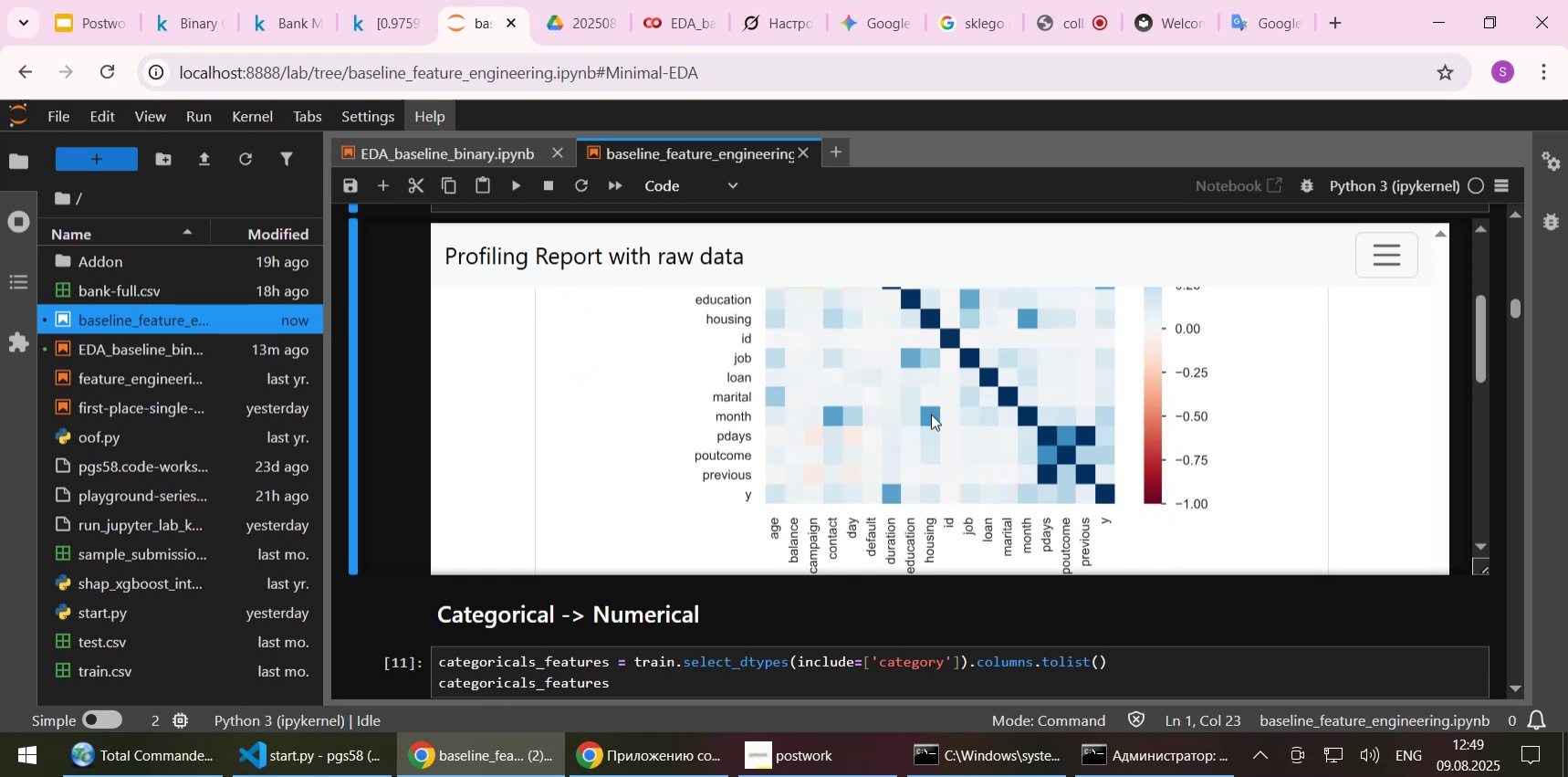 
scroll: coordinate [931, 414], scroll_direction: up, amount: 1.0
 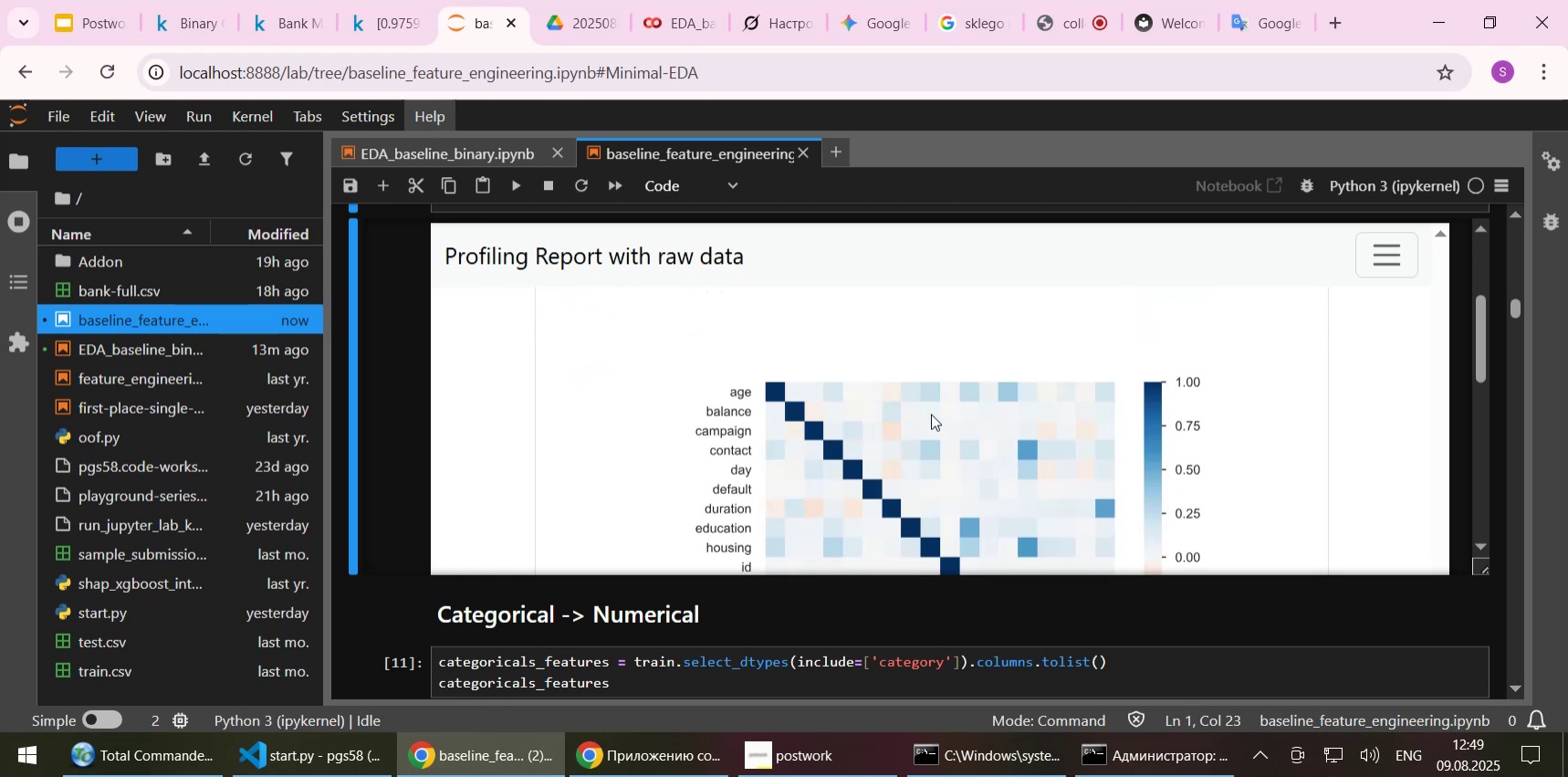 
scroll: coordinate [931, 414], scroll_direction: down, amount: 3.0
 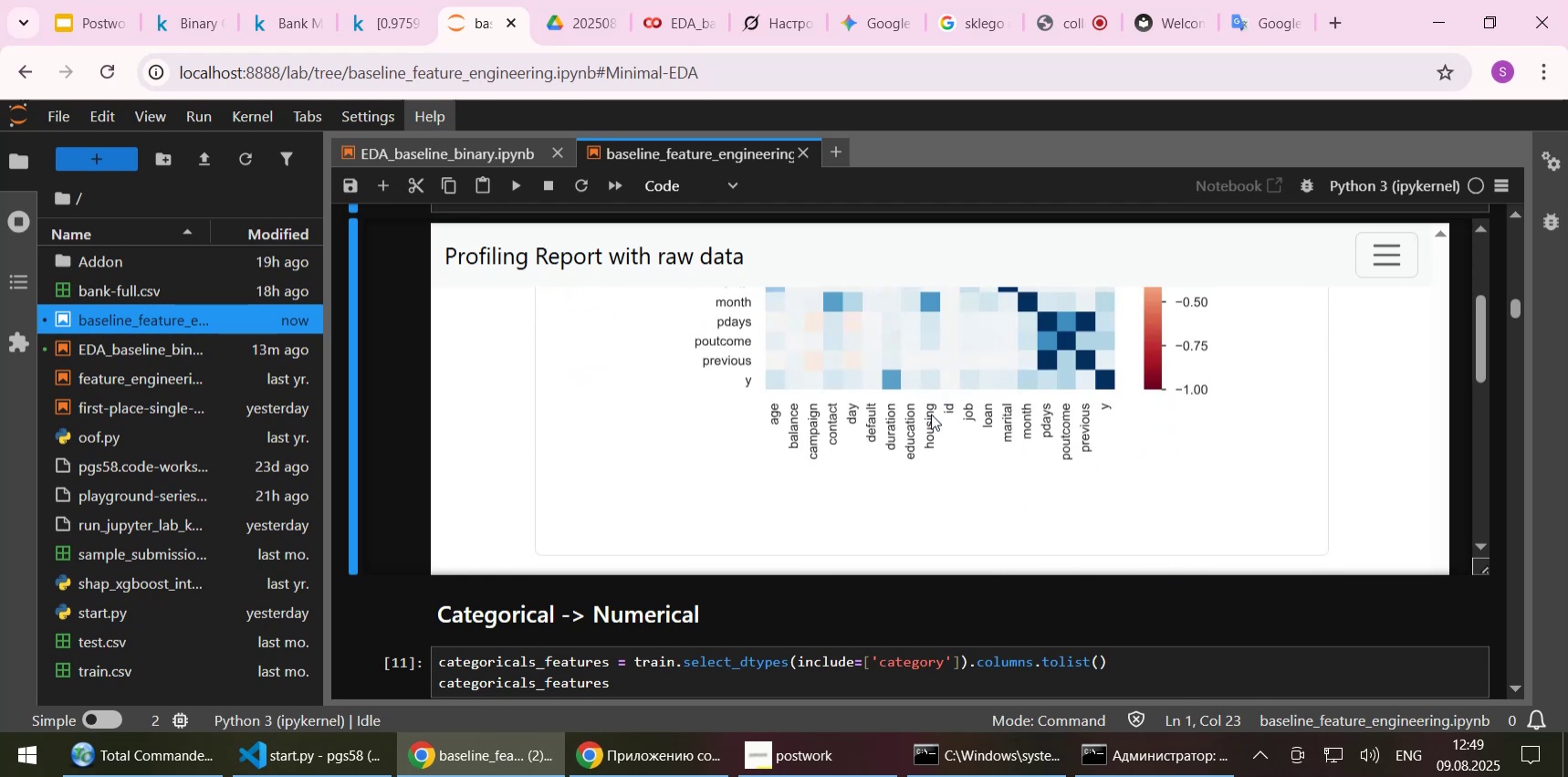 
scroll: coordinate [931, 414], scroll_direction: up, amount: 2.0
 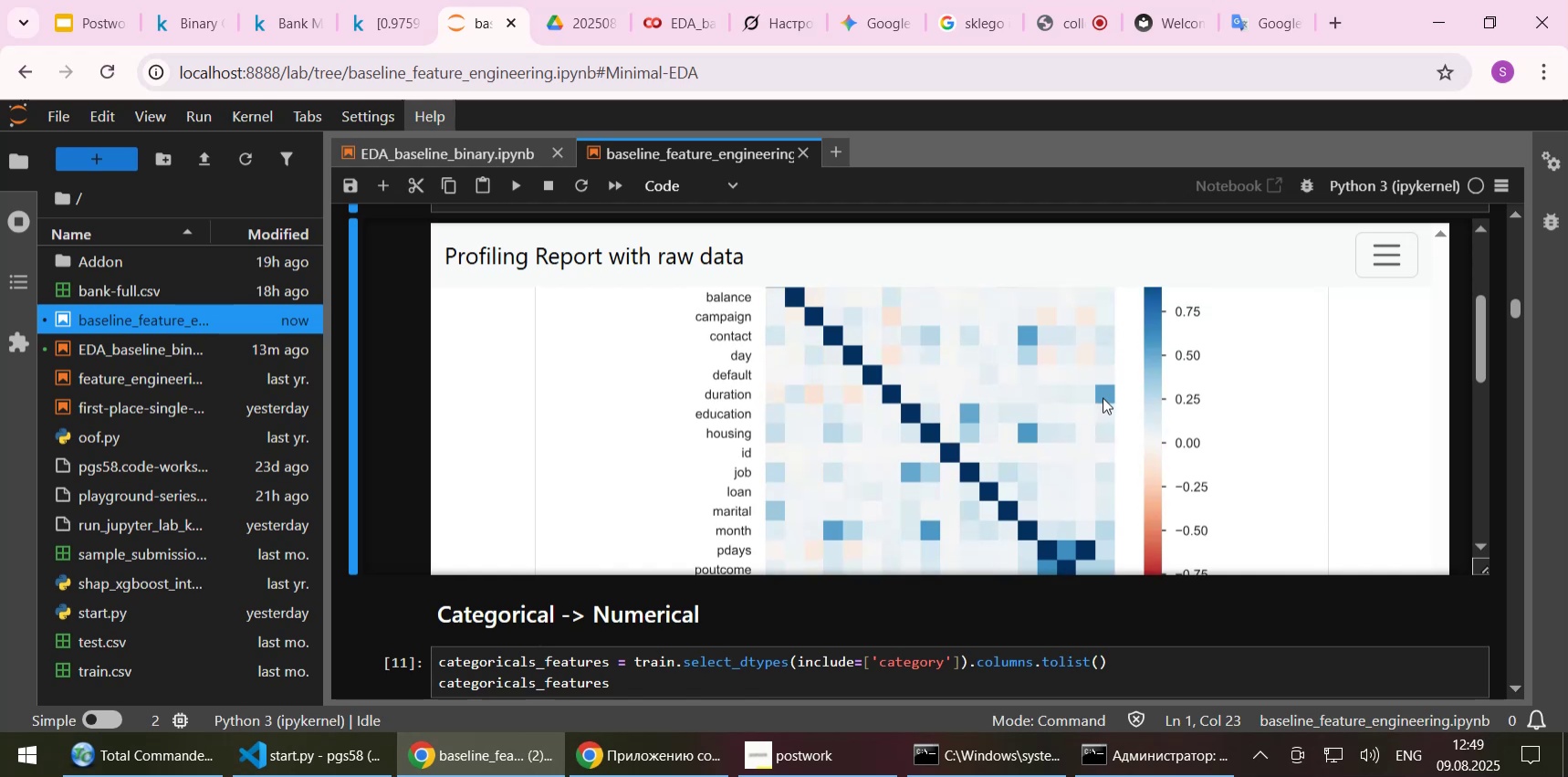 
scroll: coordinate [1130, 398], scroll_direction: down, amount: 1.0
 